 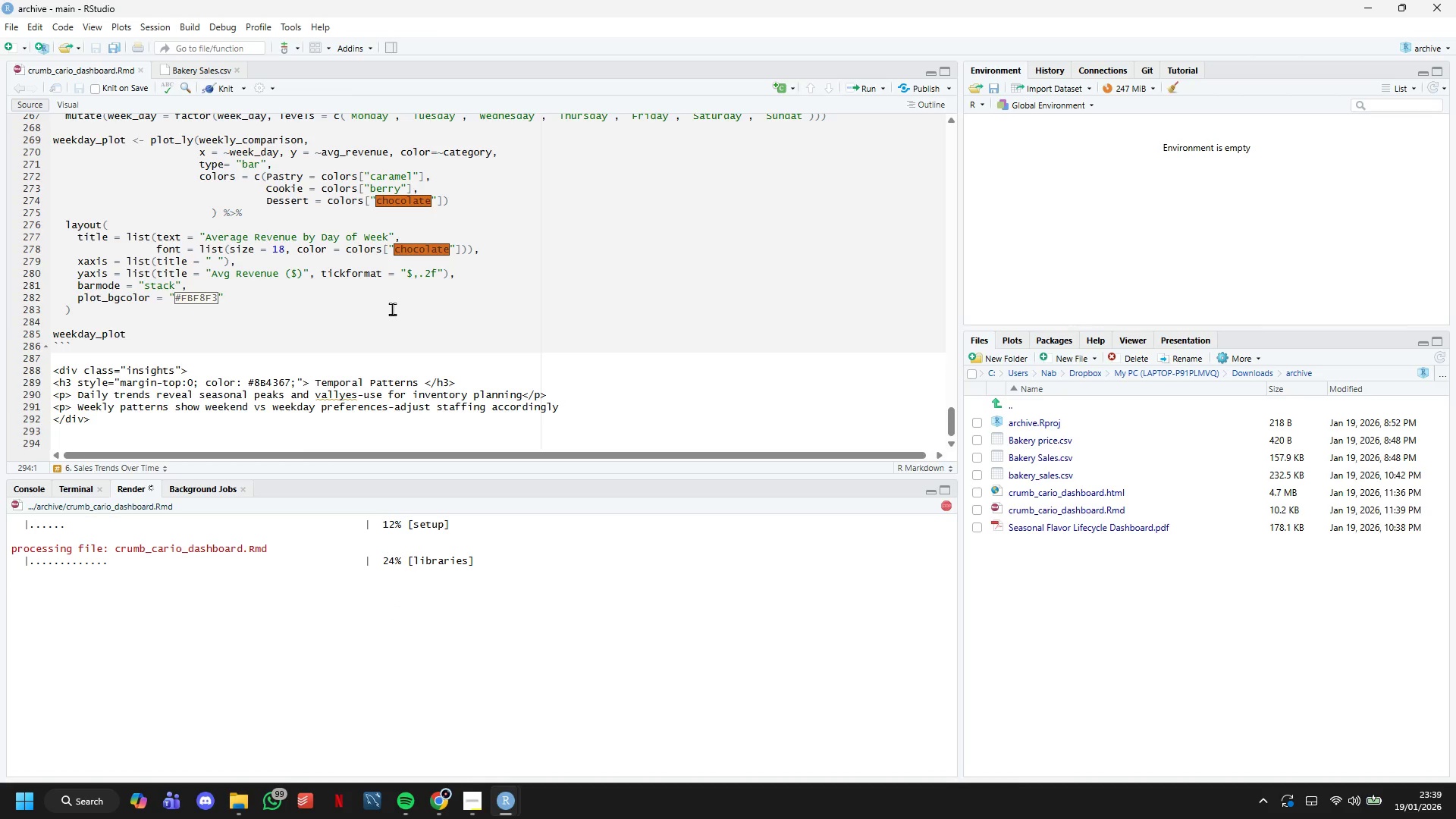 
mouse_move([425, 758])
 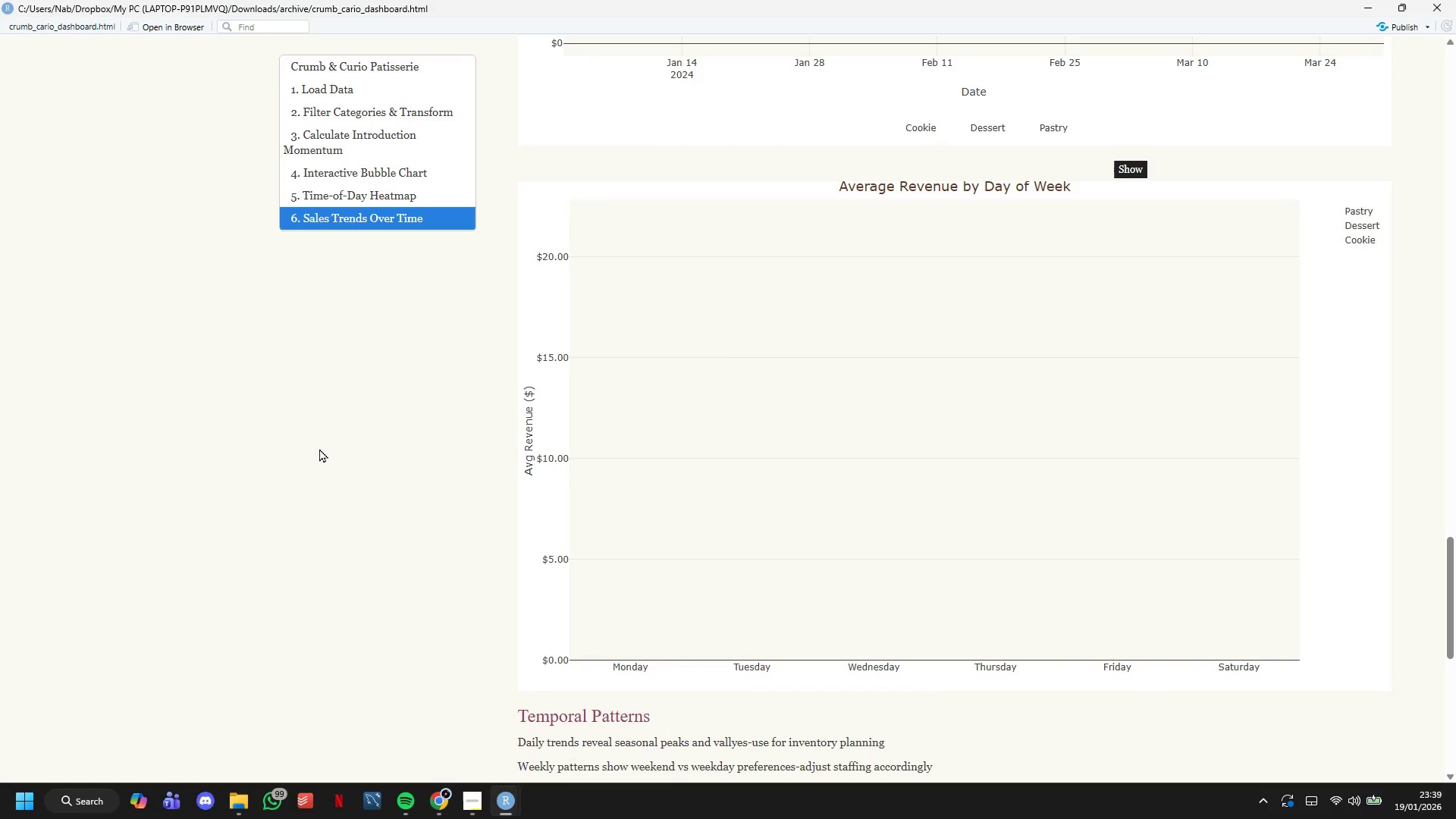 
scroll: coordinate [350, 447], scroll_direction: down, amount: 6.0
 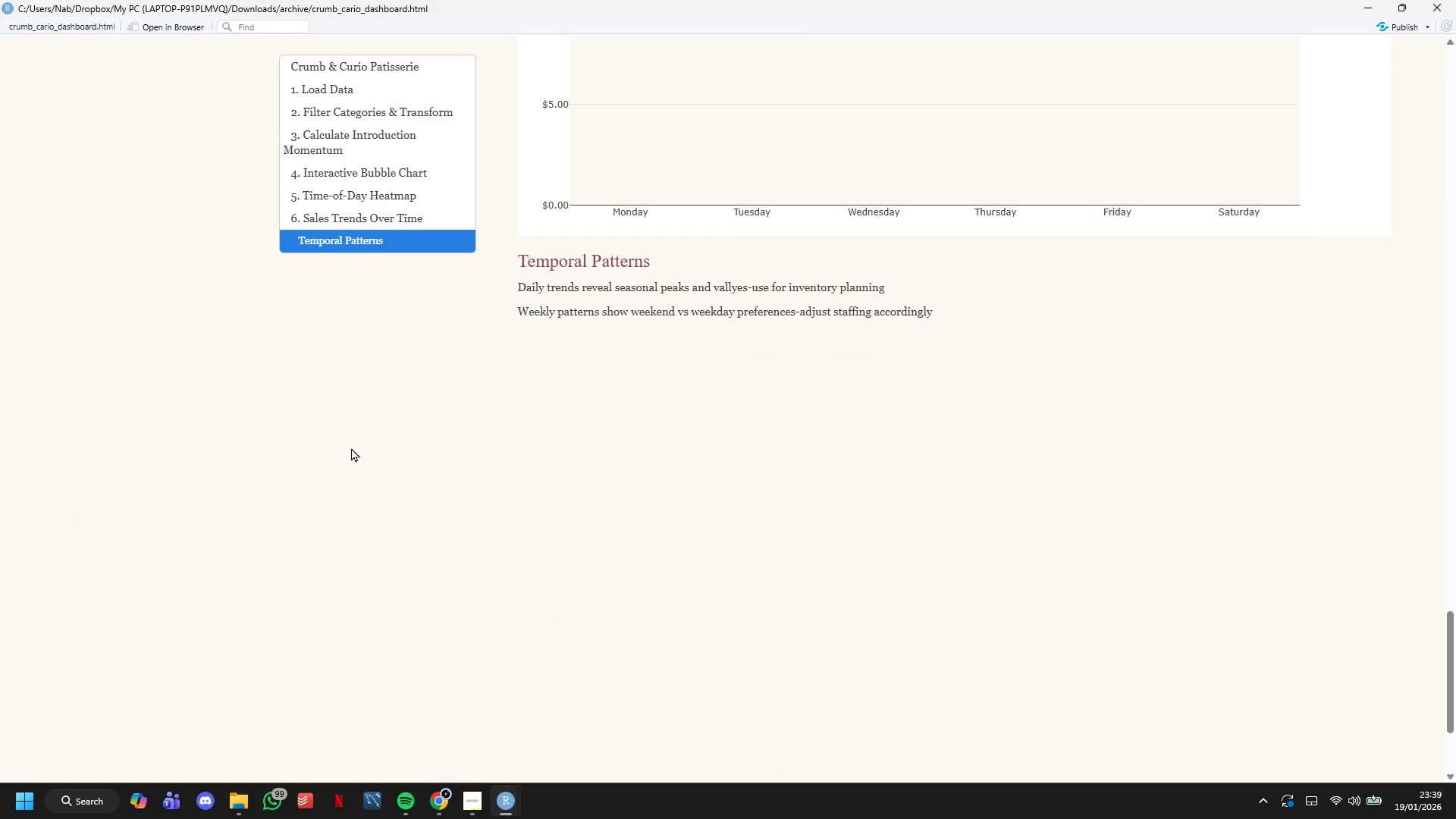 
scroll: coordinate [1035, 309], scroll_direction: up, amount: 6.0
 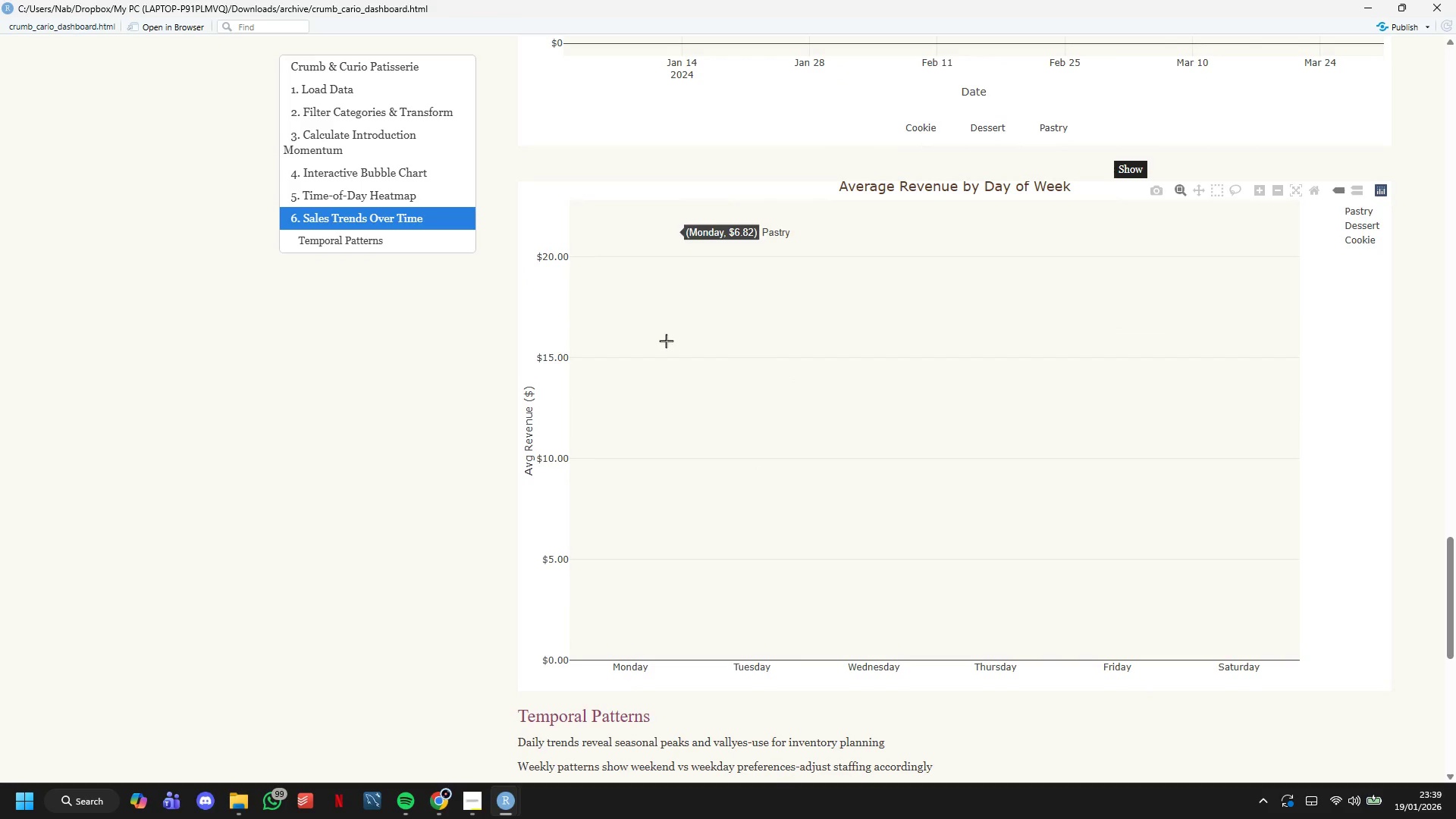 
wait(9.28)
 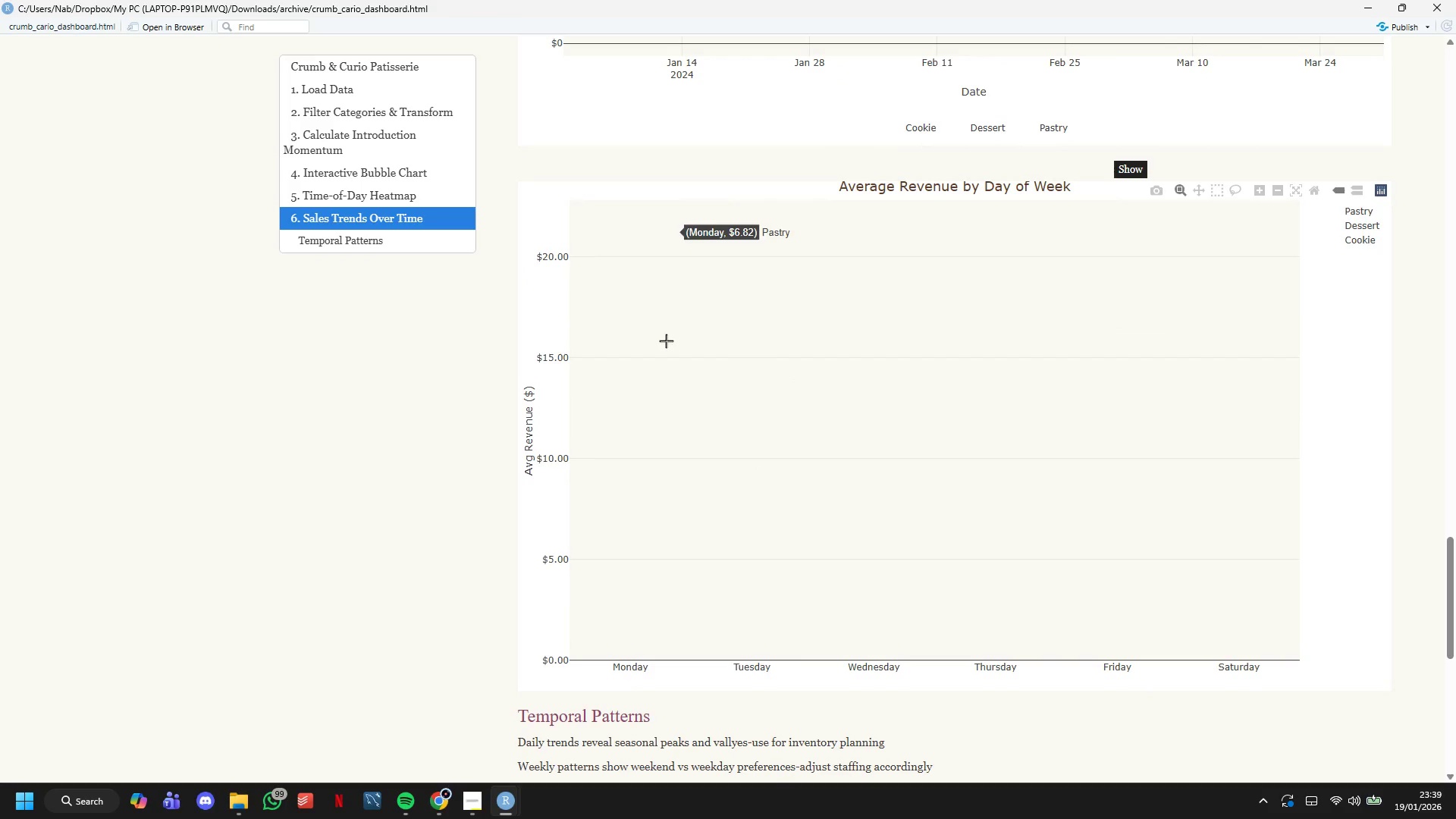 
left_click([1367, 226])
 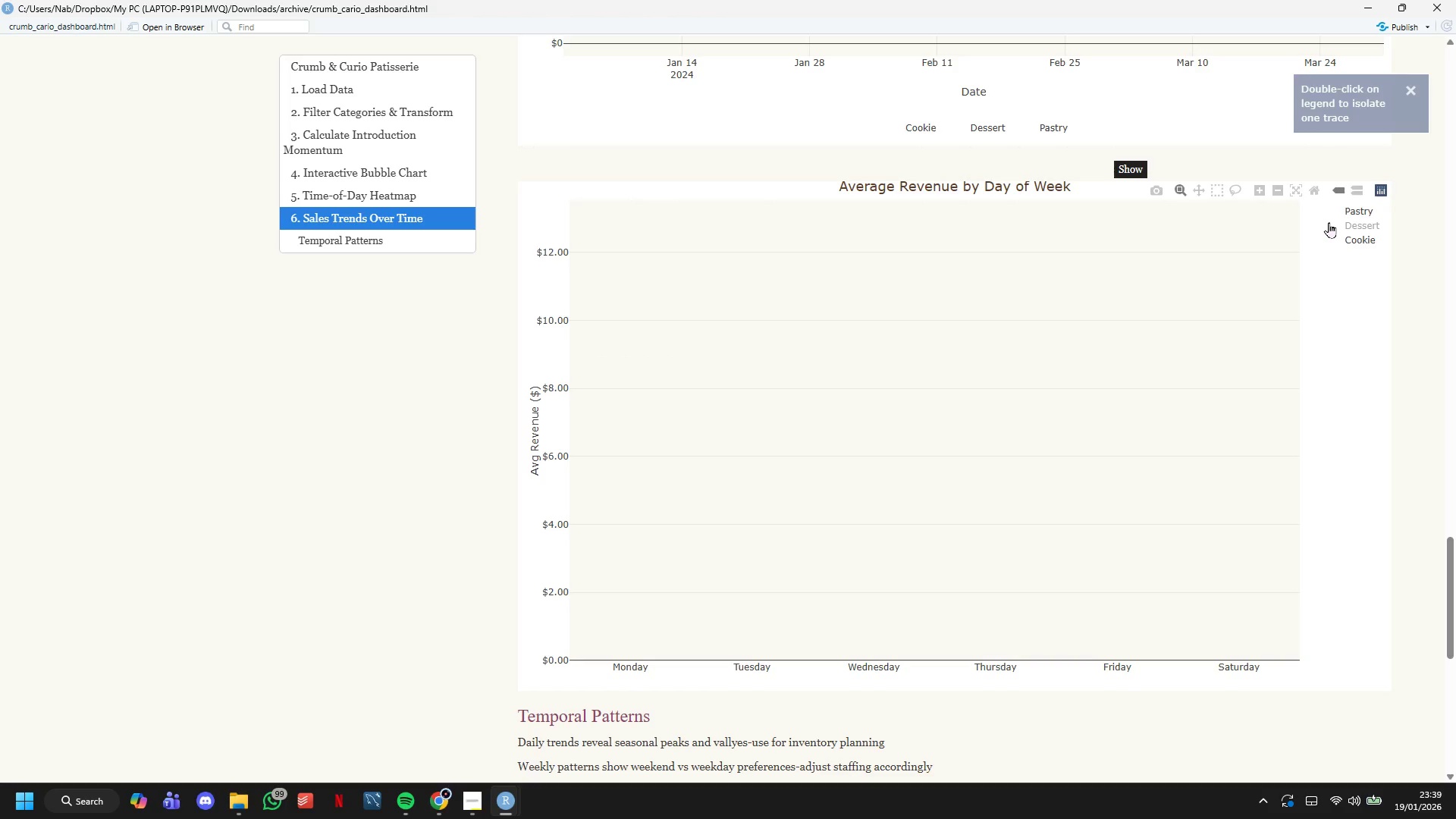 
double_click([1329, 222])
 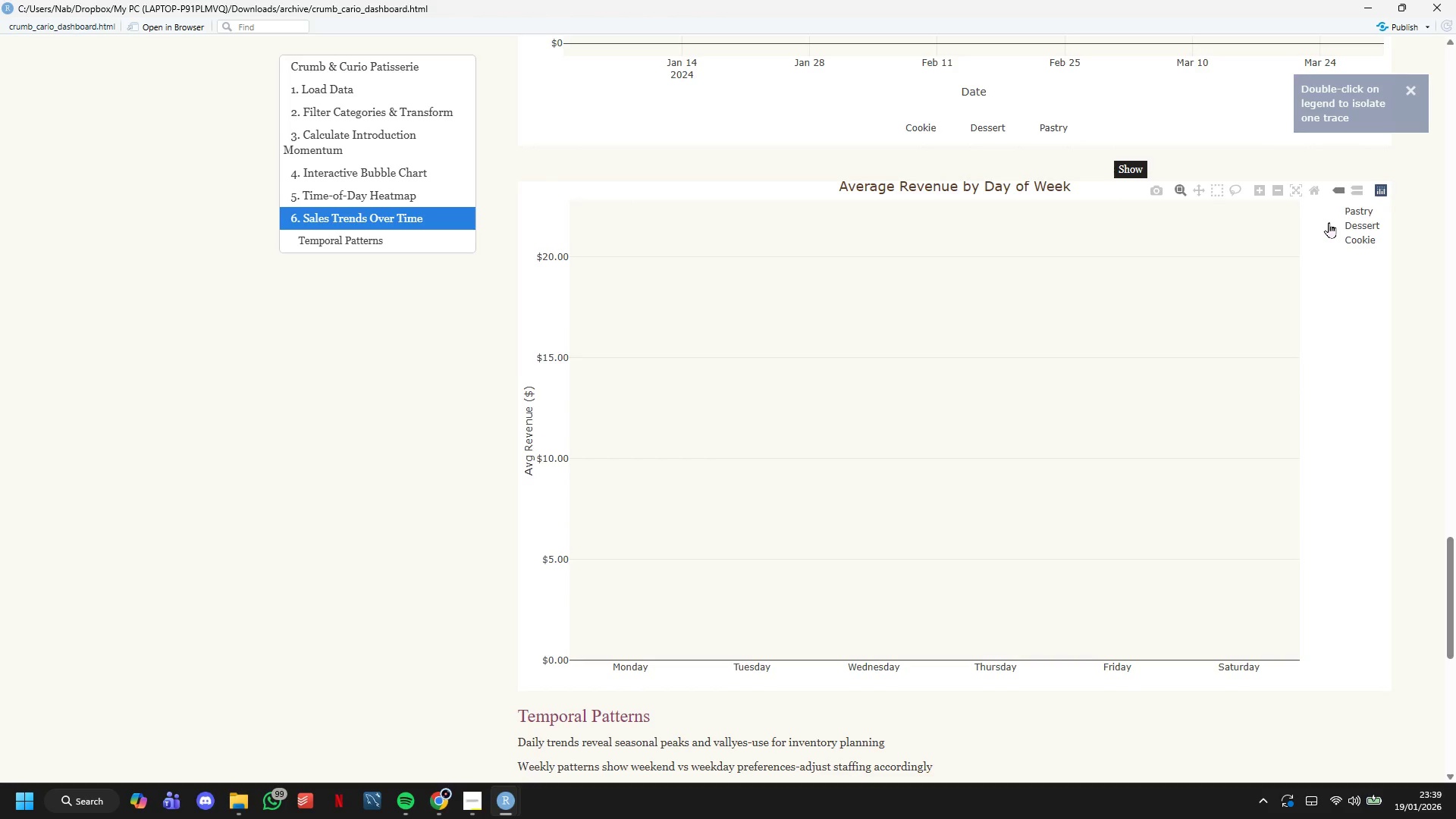 
triple_click([1329, 222])
 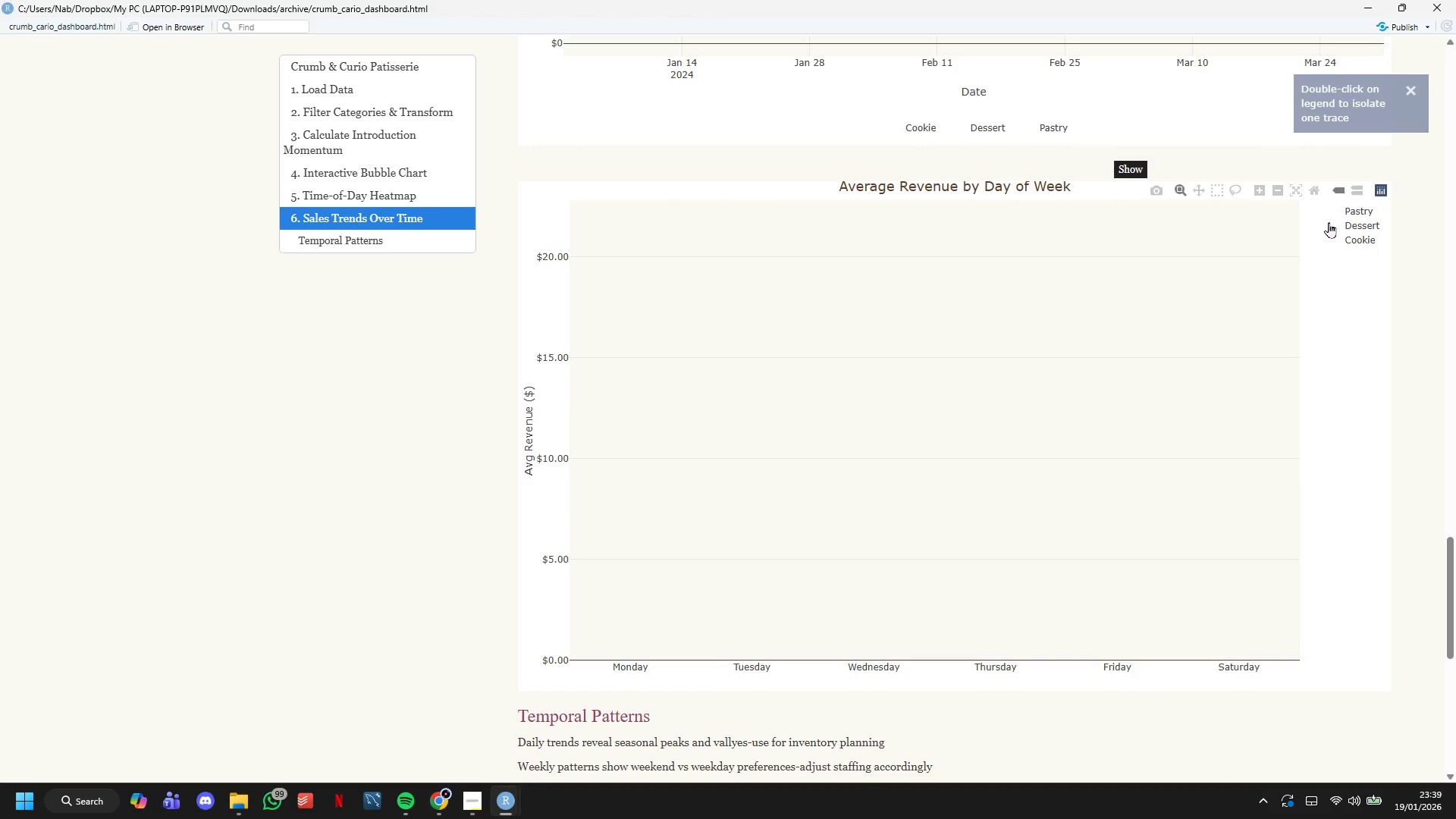 
left_click([1329, 222])
 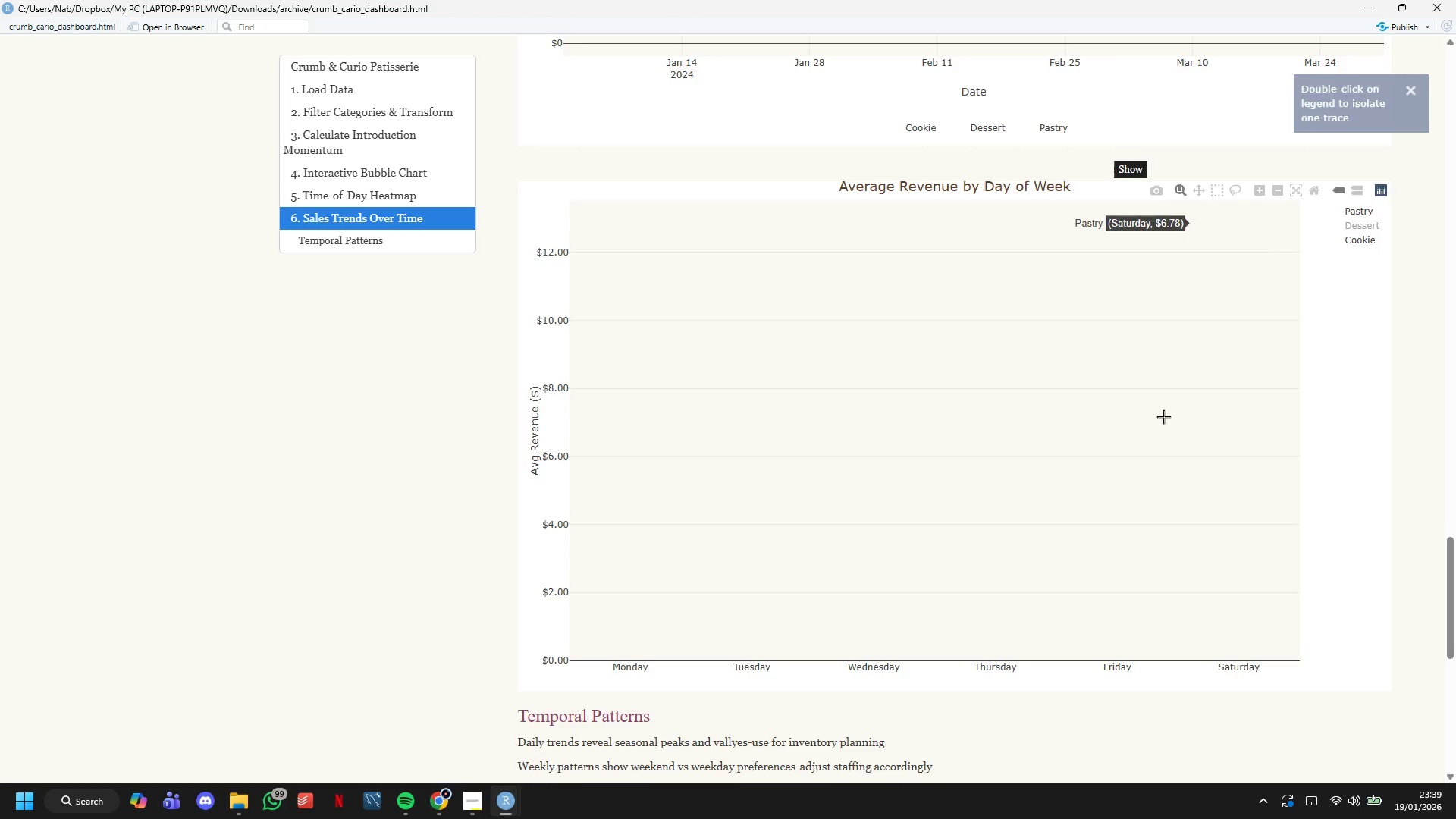 
scroll: coordinate [1150, 425], scroll_direction: up, amount: 45.0
 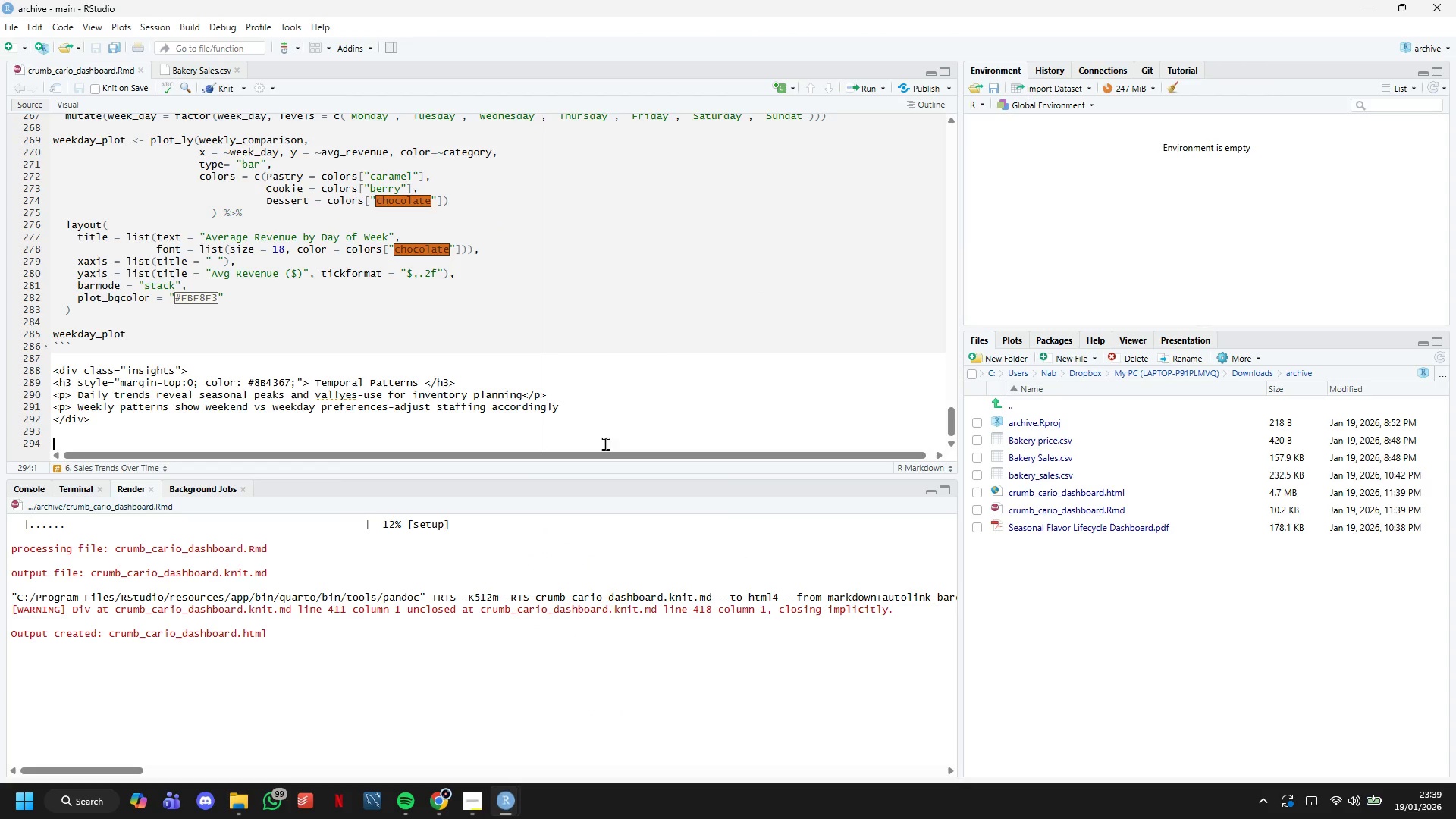 
scroll: coordinate [413, 406], scroll_direction: down, amount: 5.0
 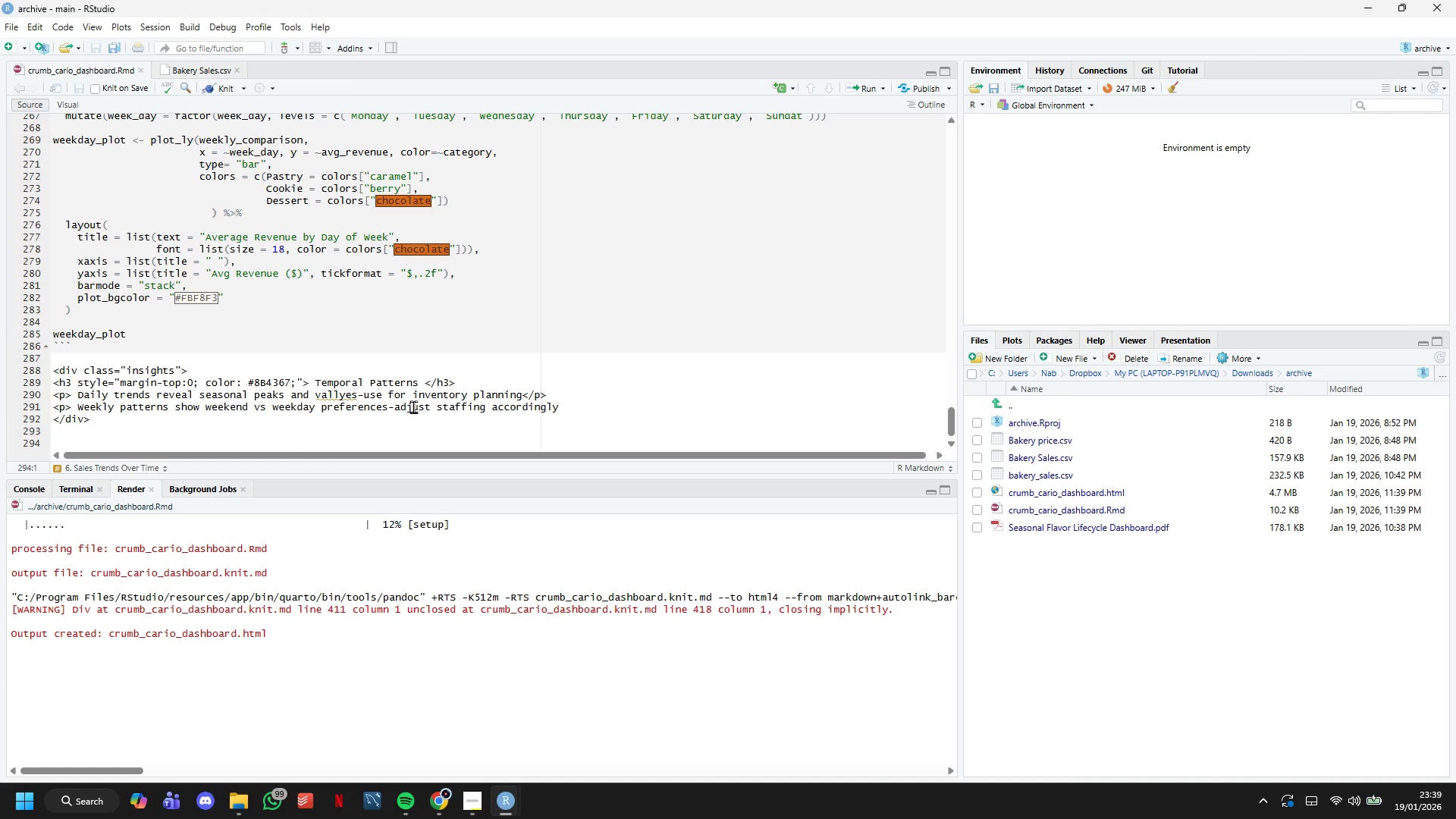 
type(# 7. Recoo)
key(Backspace)
type(mmendato)
key(Backspace)
type(ions)
 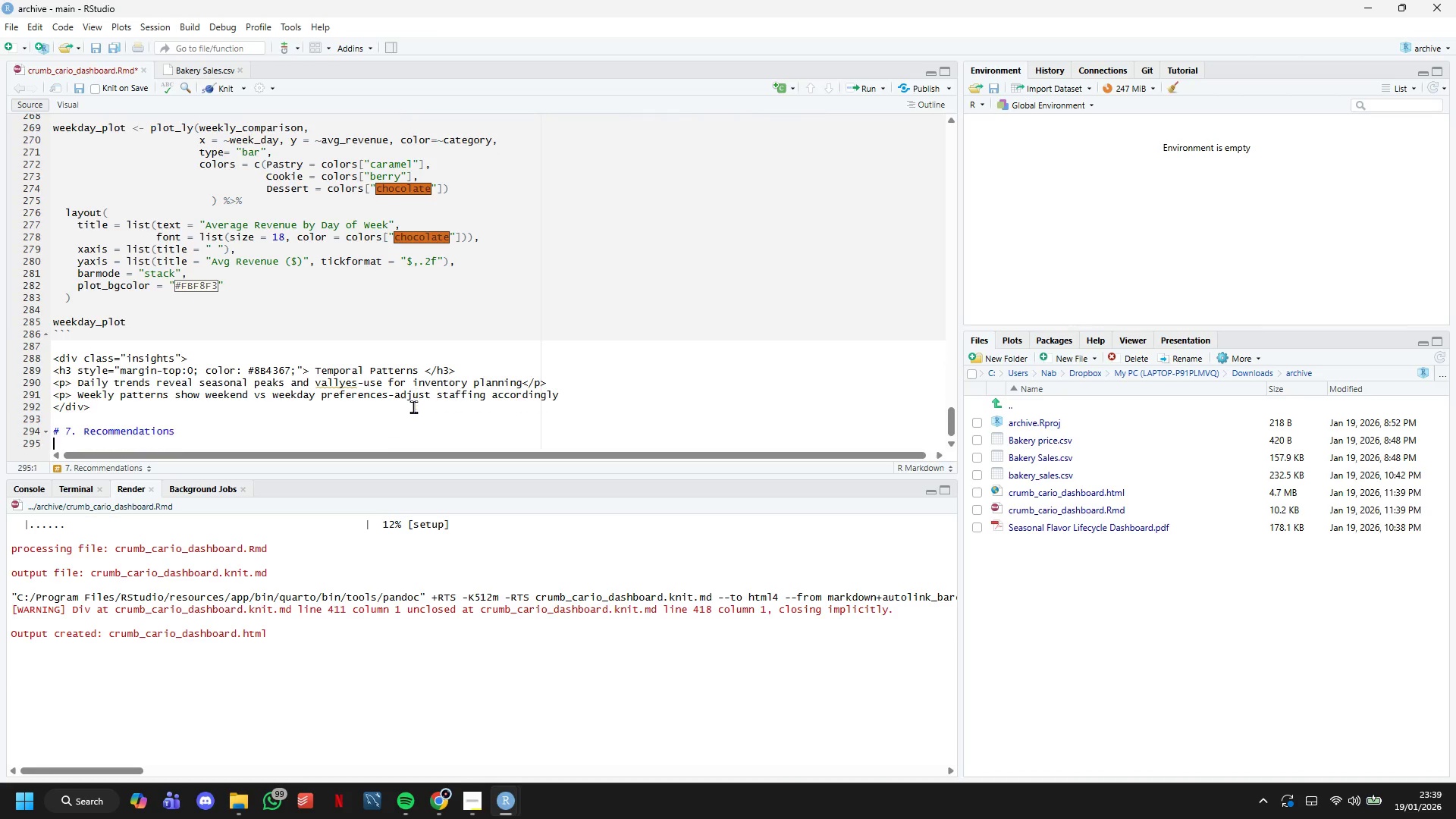 
key(Enter)
 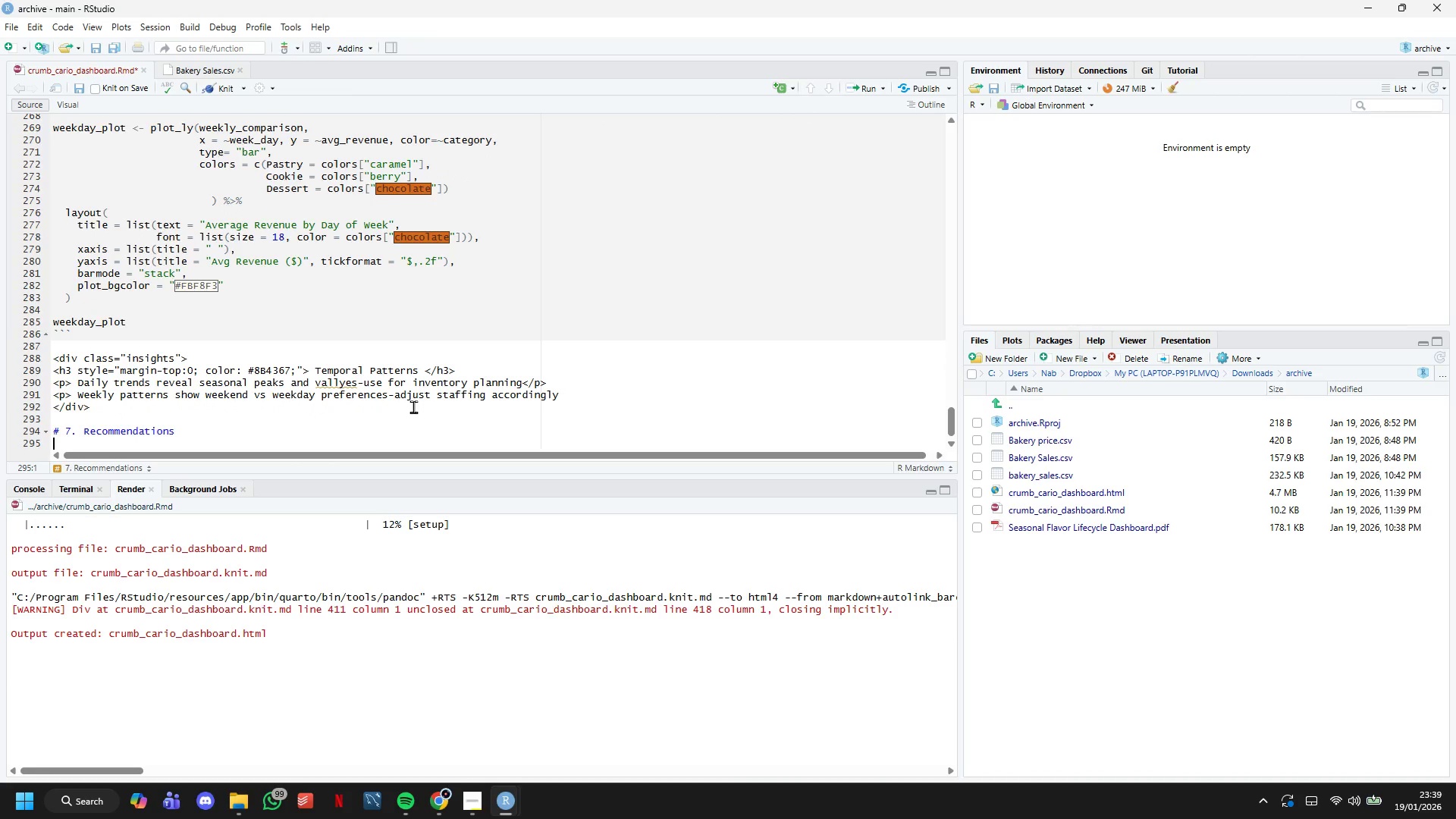 
key(Backquote)
 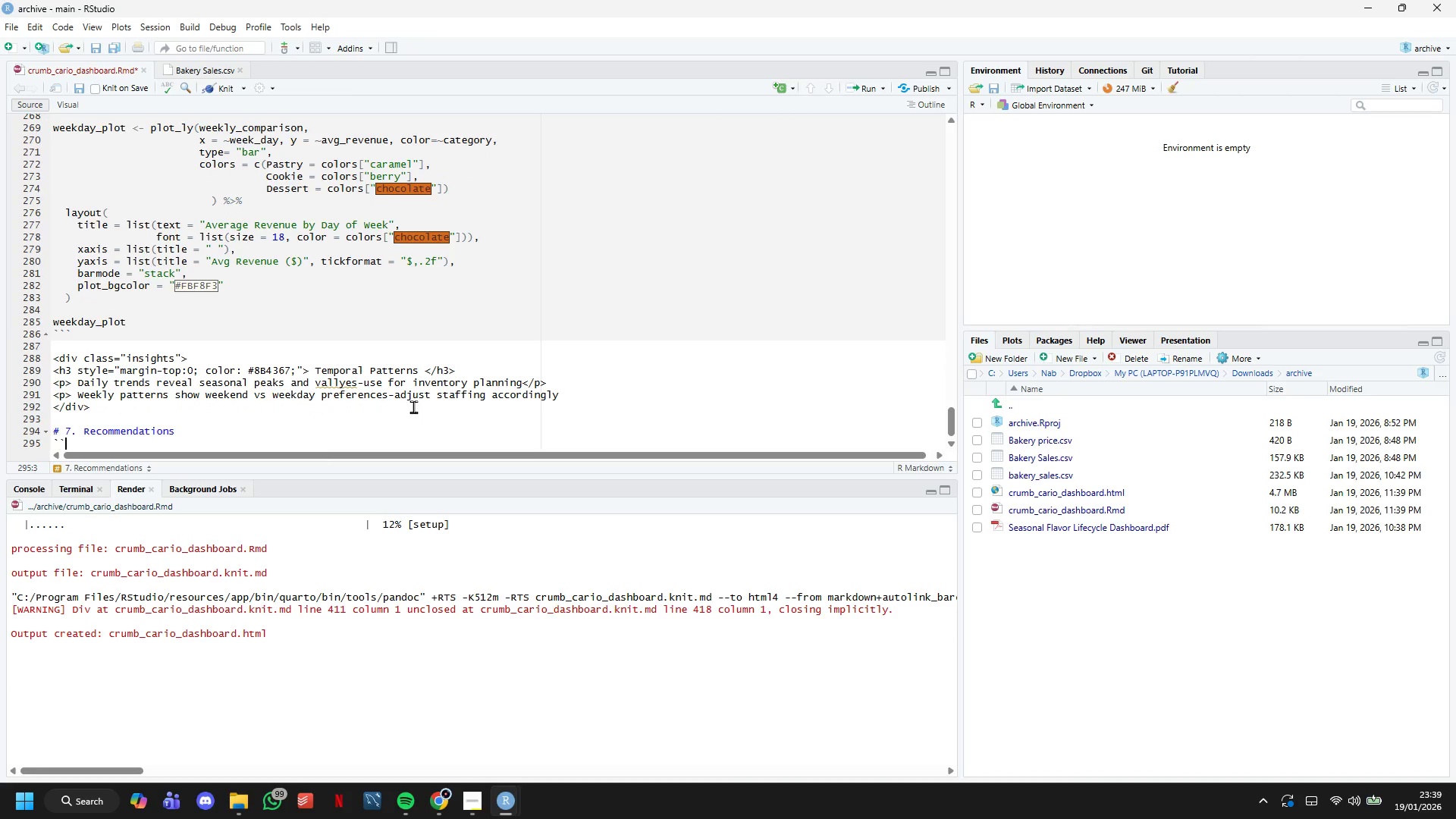 
key(Backquote)
 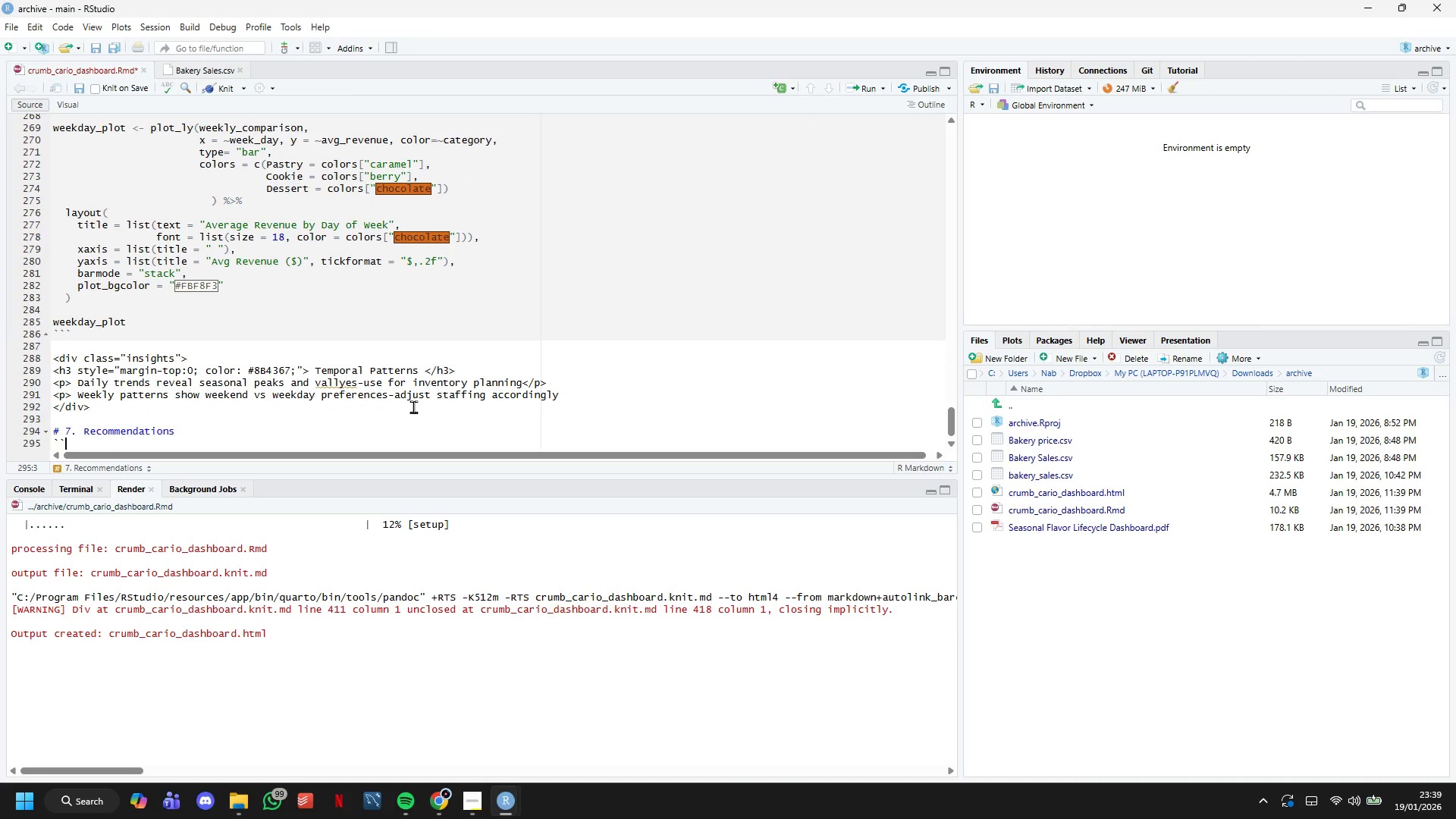 
key(Backquote)
 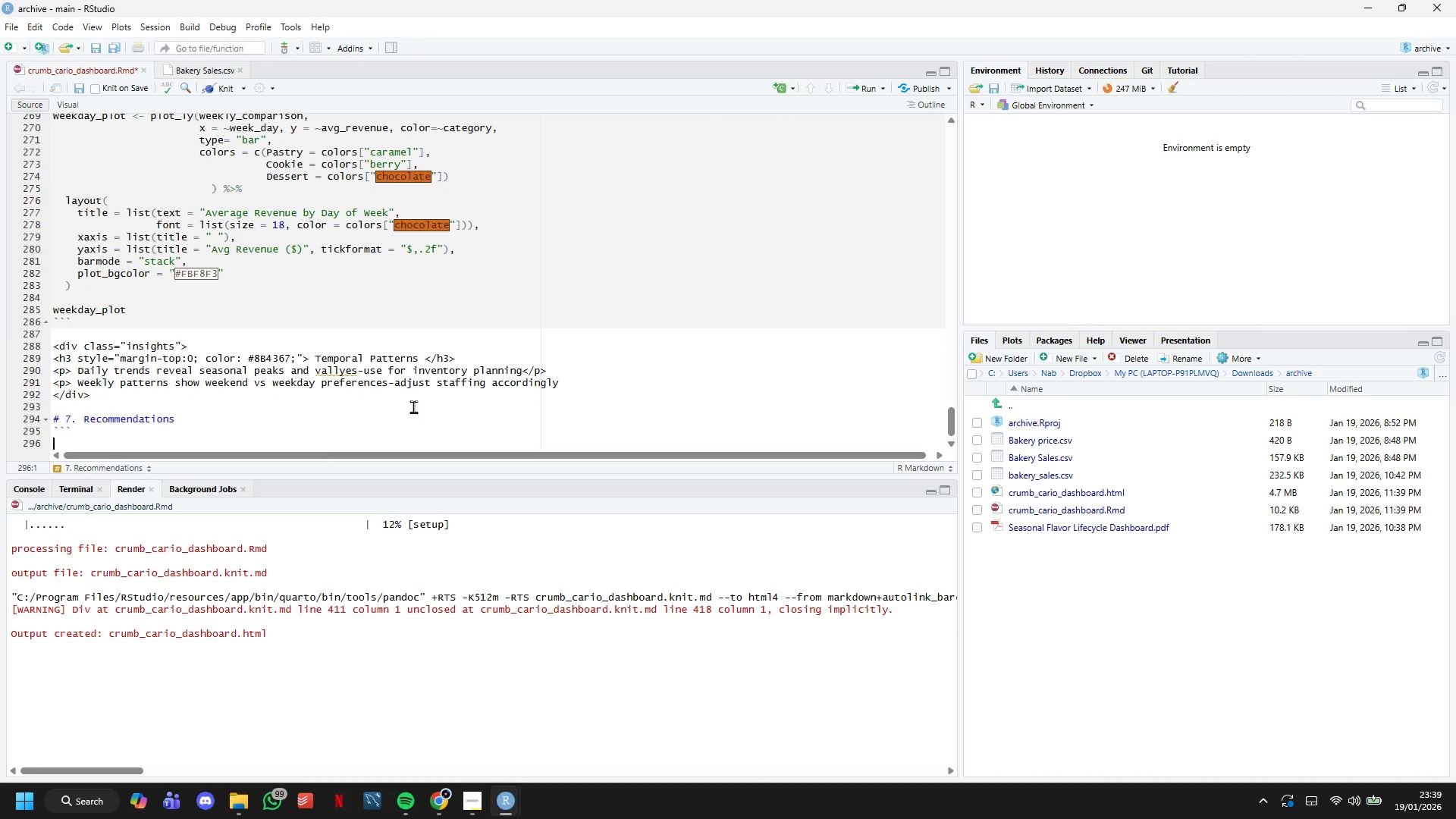 
key(Enter)
 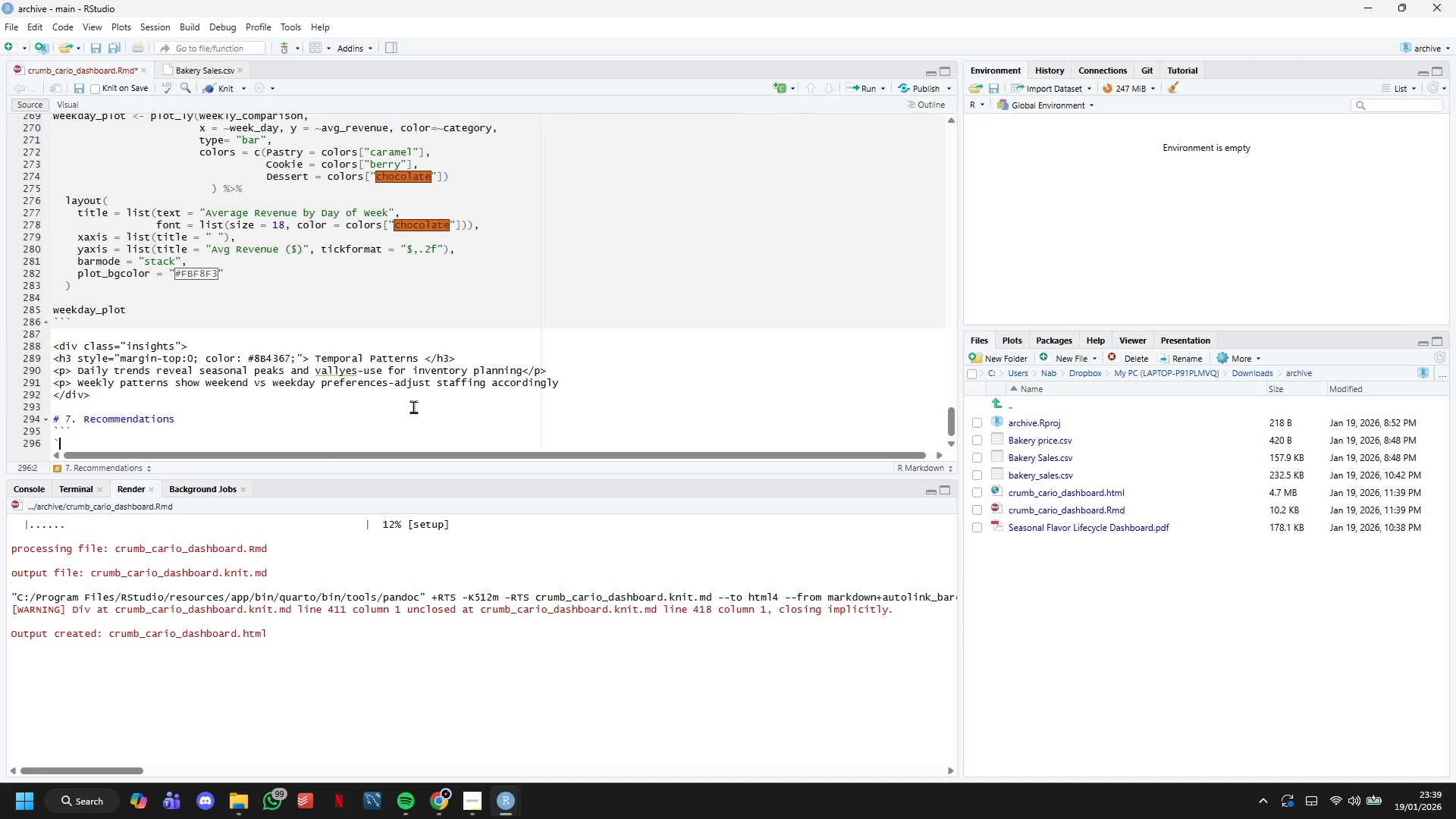 
key(Backquote)
 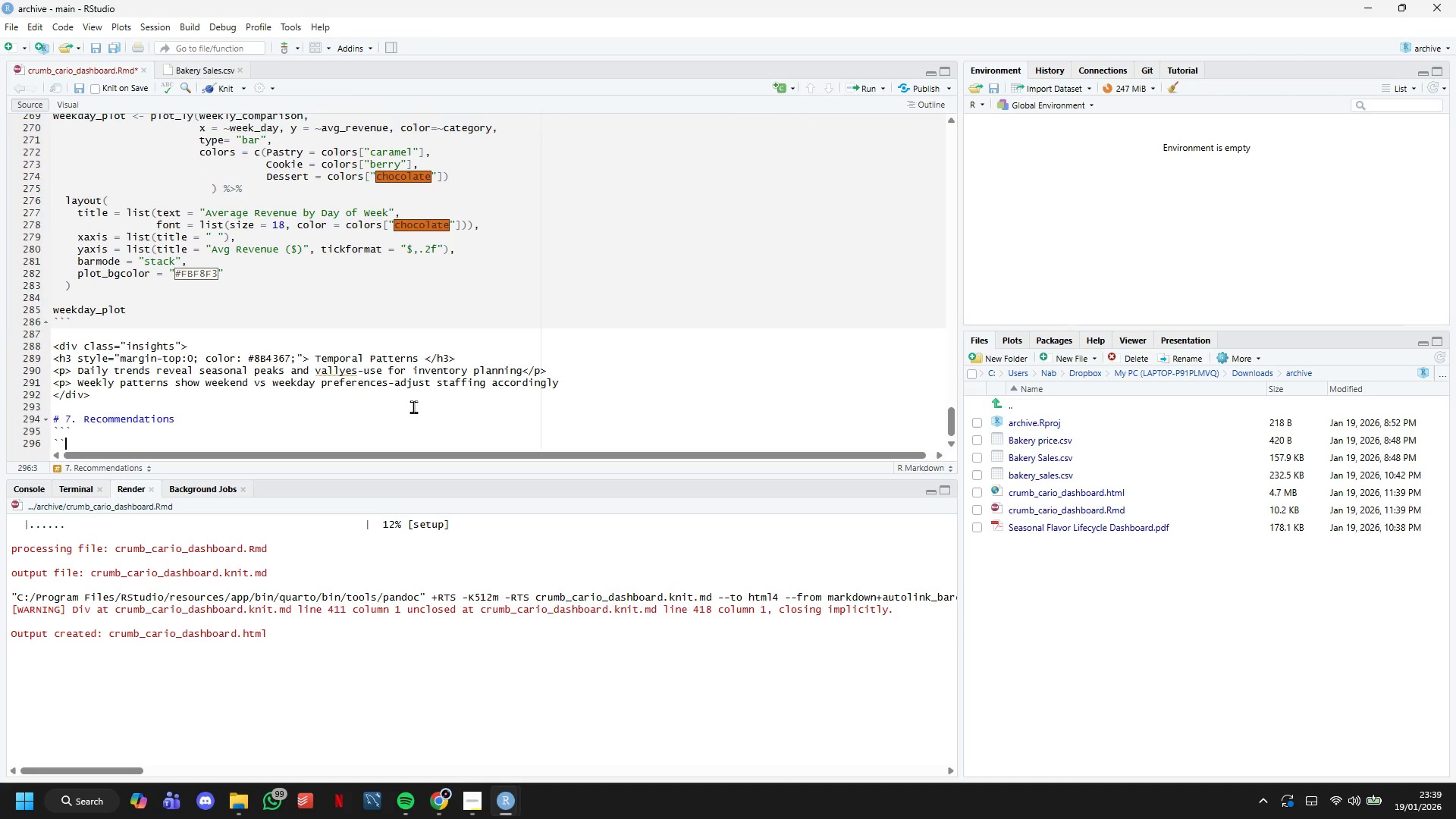 
key(Backquote)
 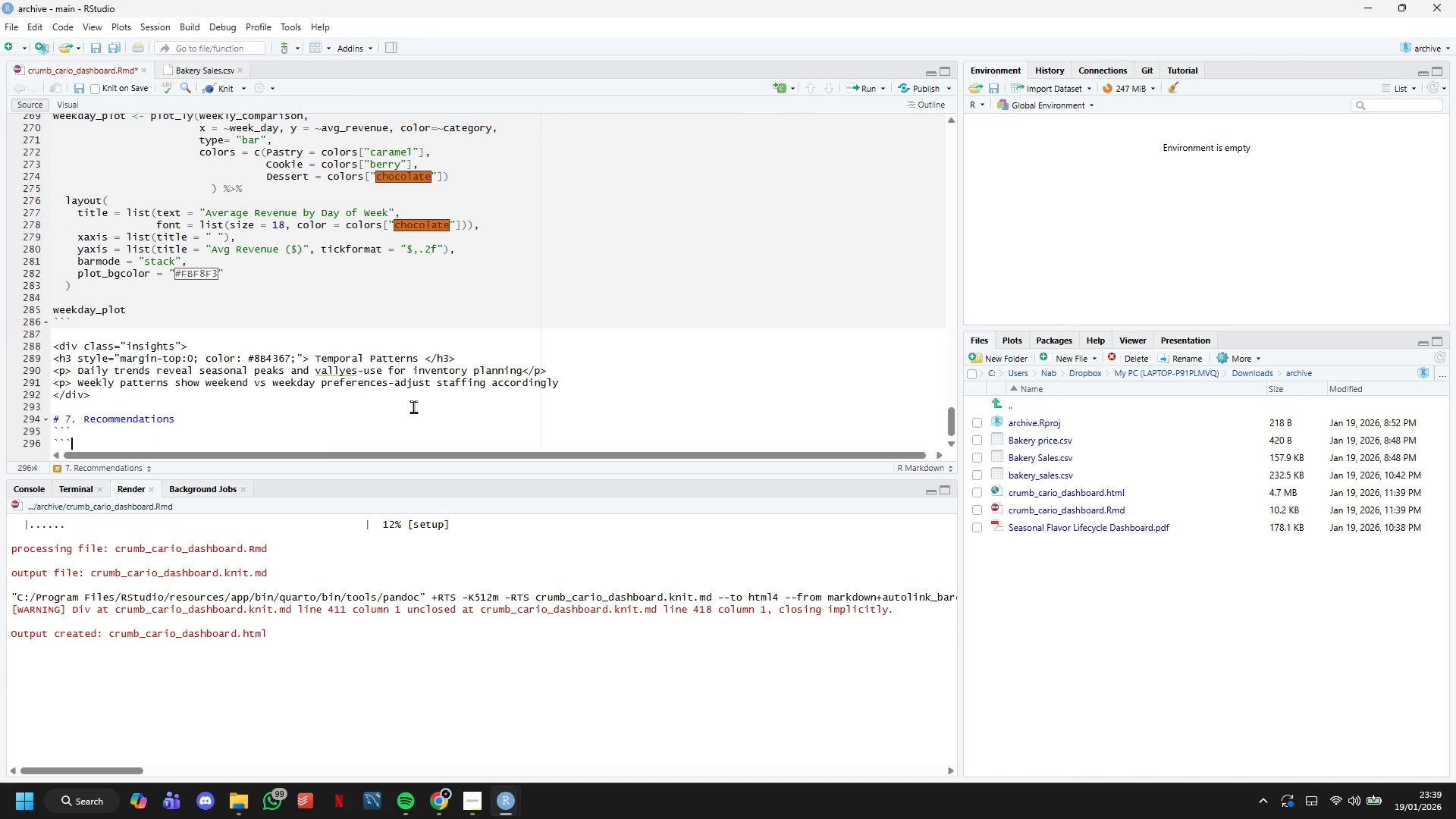 
key(Backquote)
 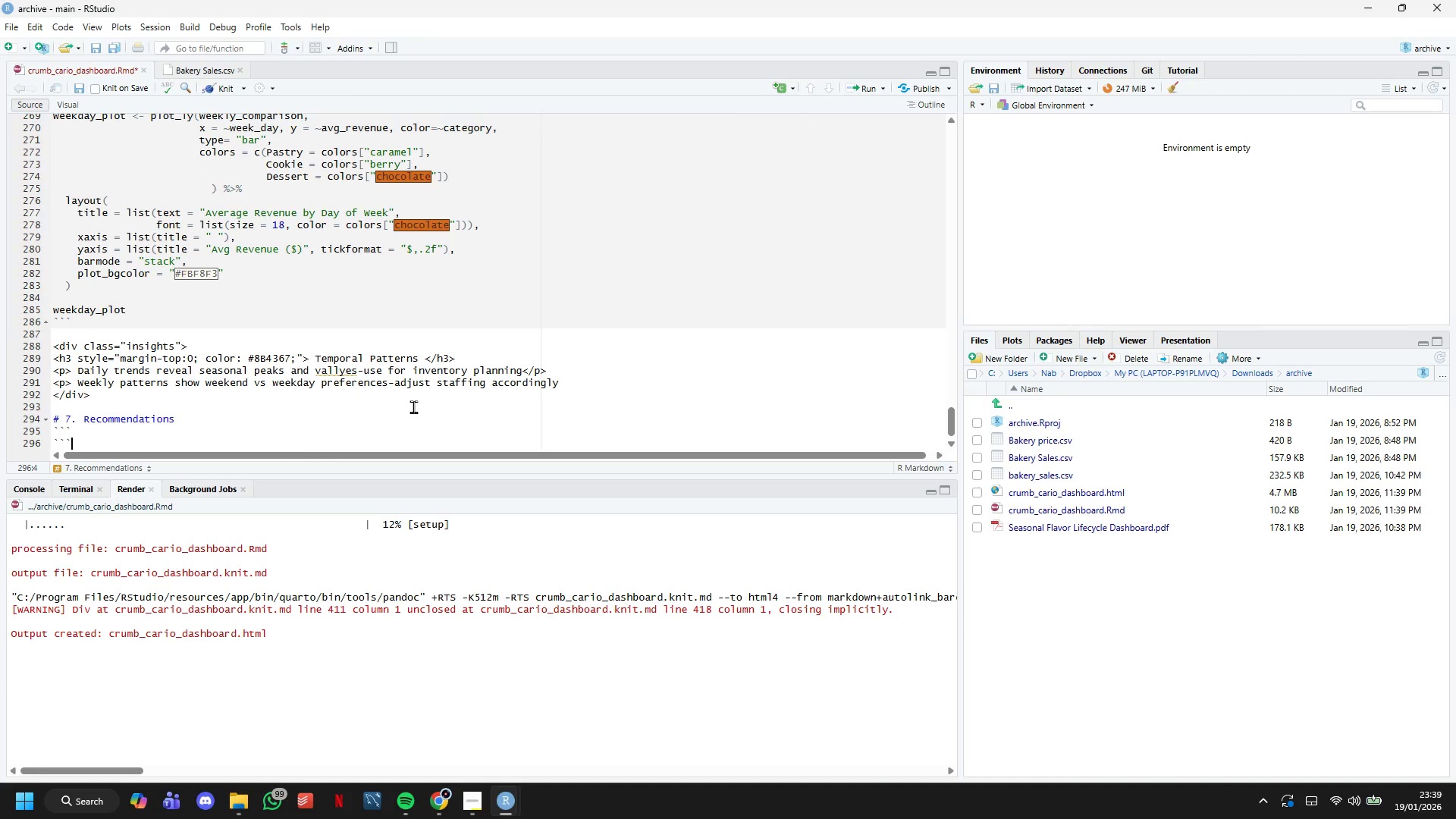 
key(ArrowUp)
 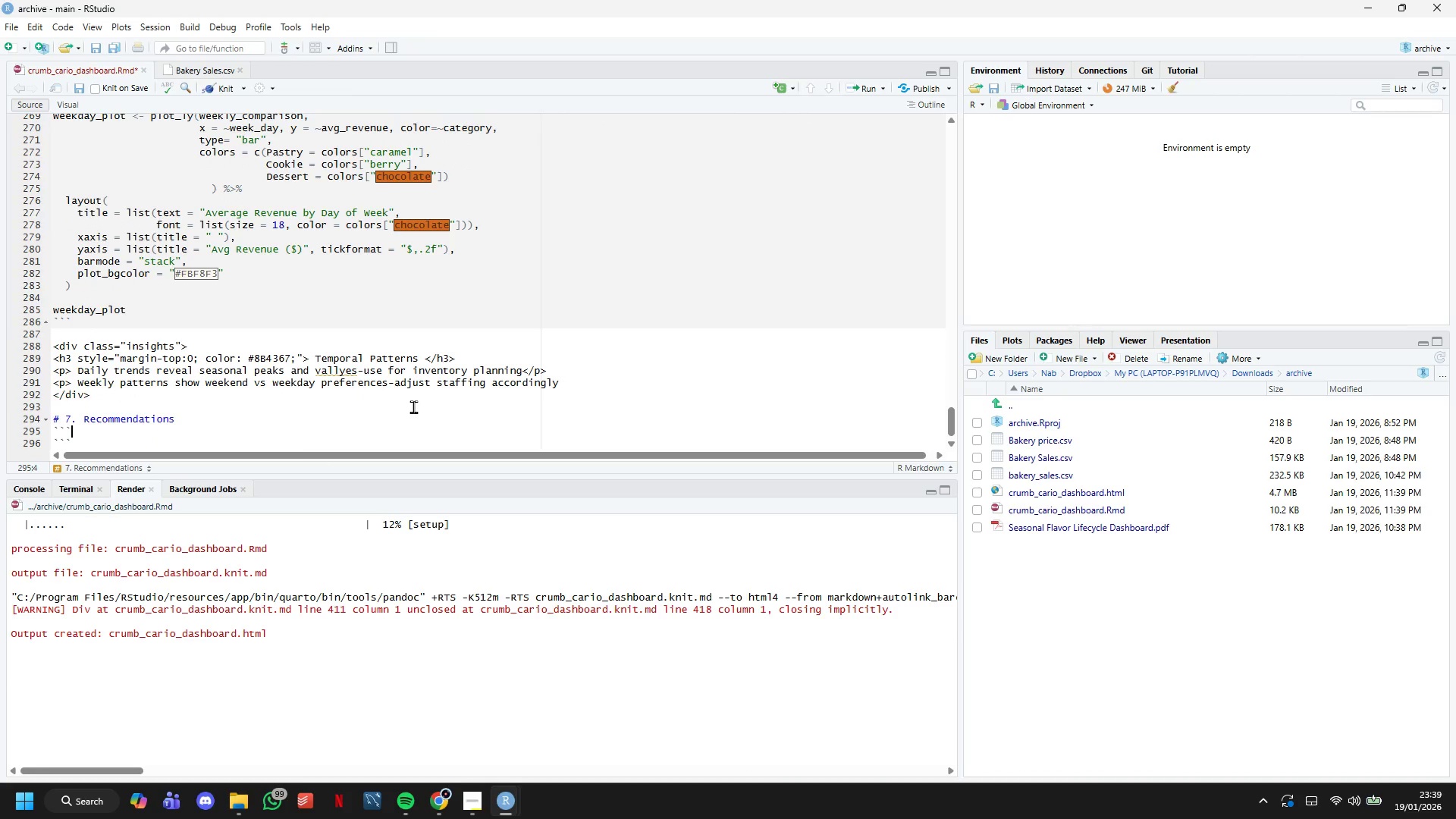 
type( {r recommendation)
 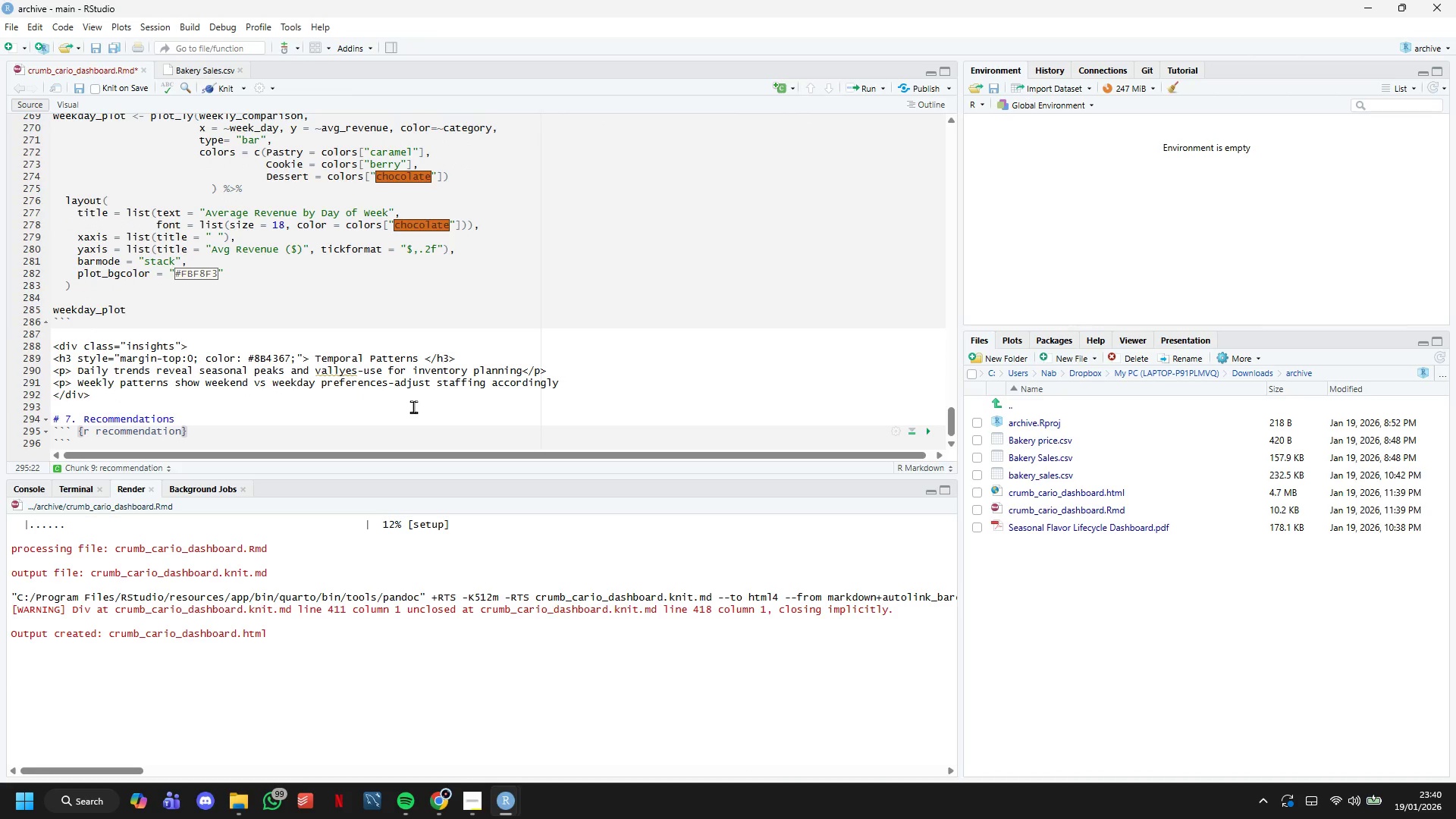 
key(ArrowRight)
 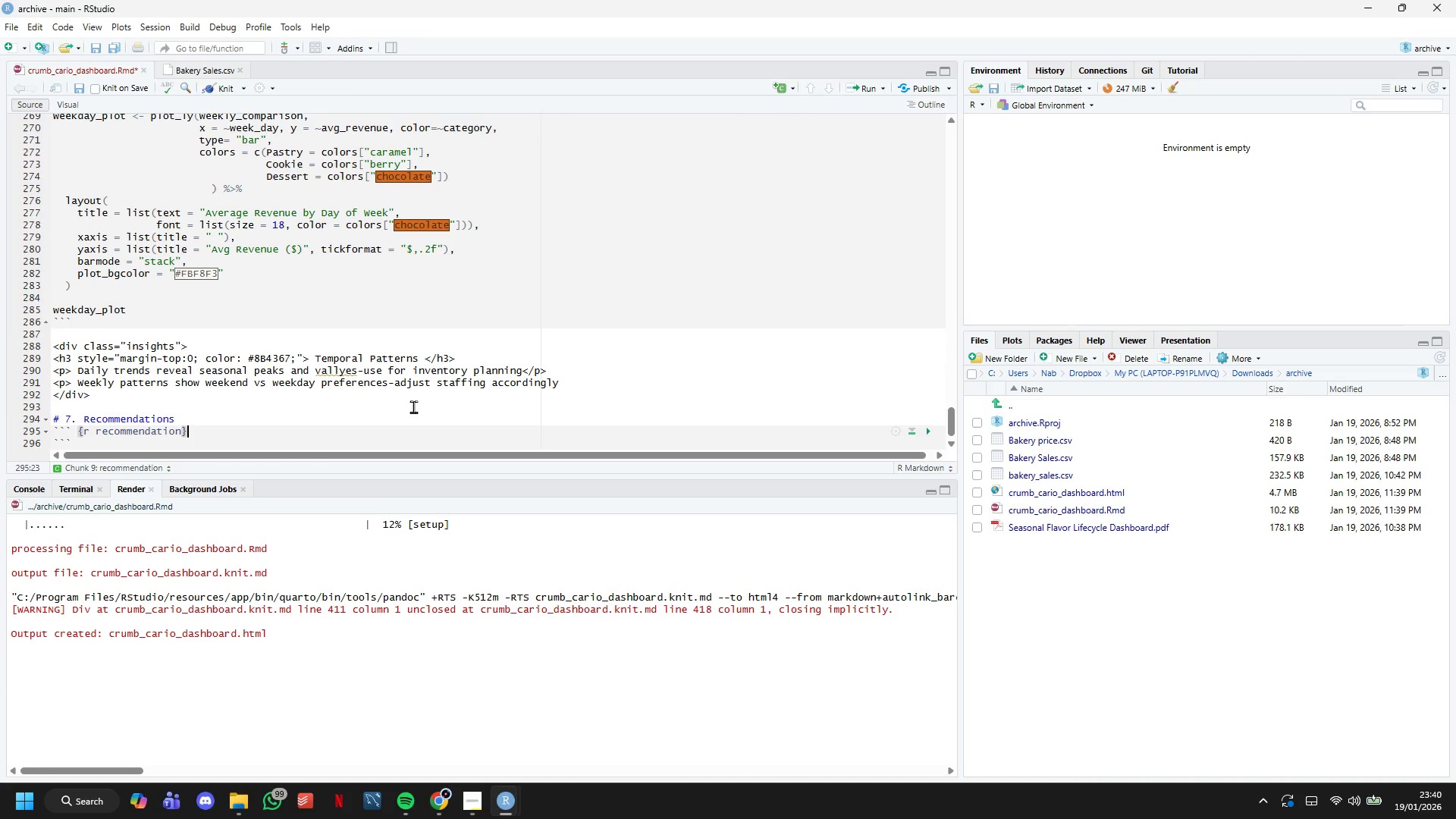 
key(Enter)
 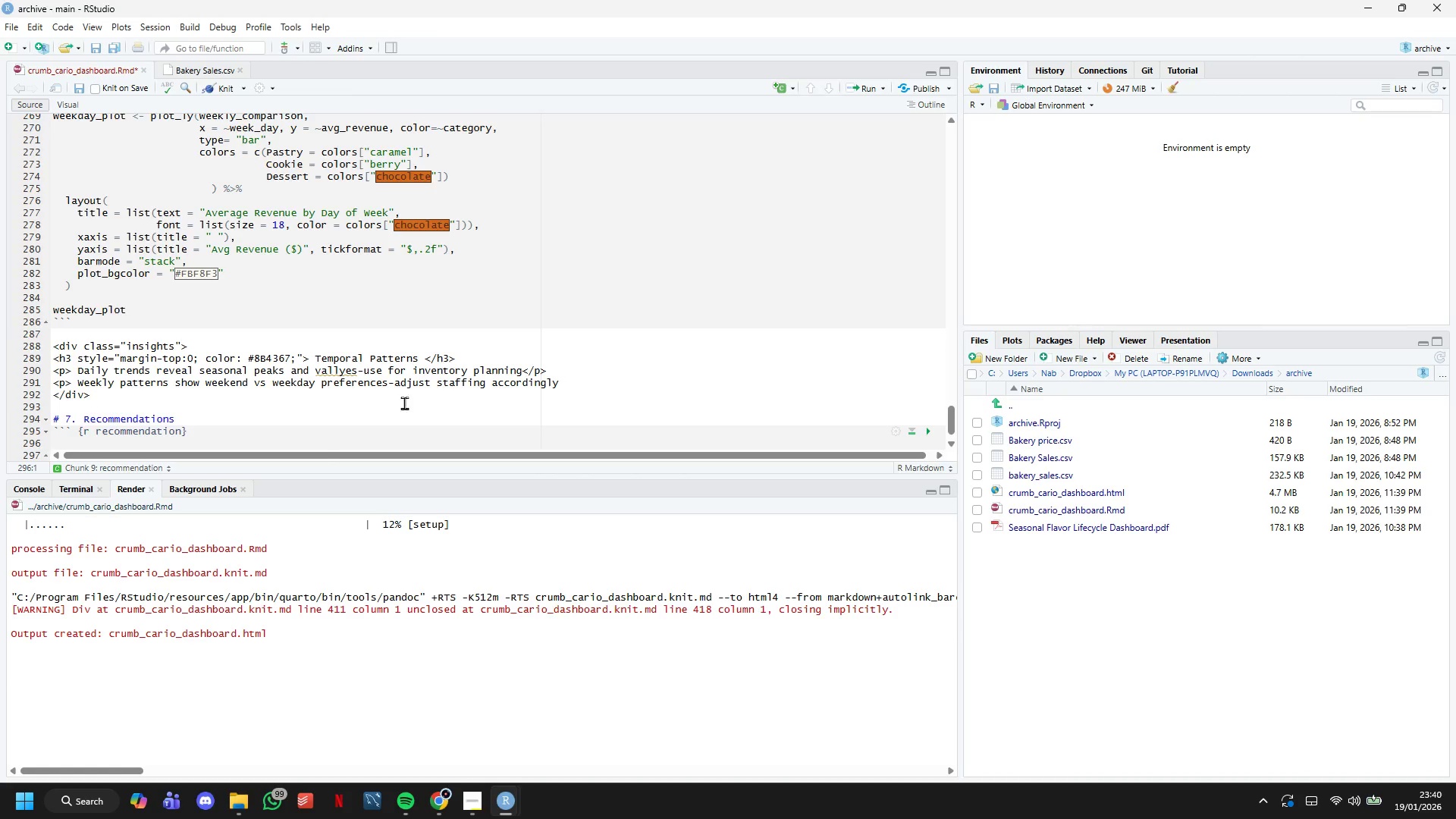 
scroll: coordinate [240, 378], scroll_direction: down, amount: 3.0
 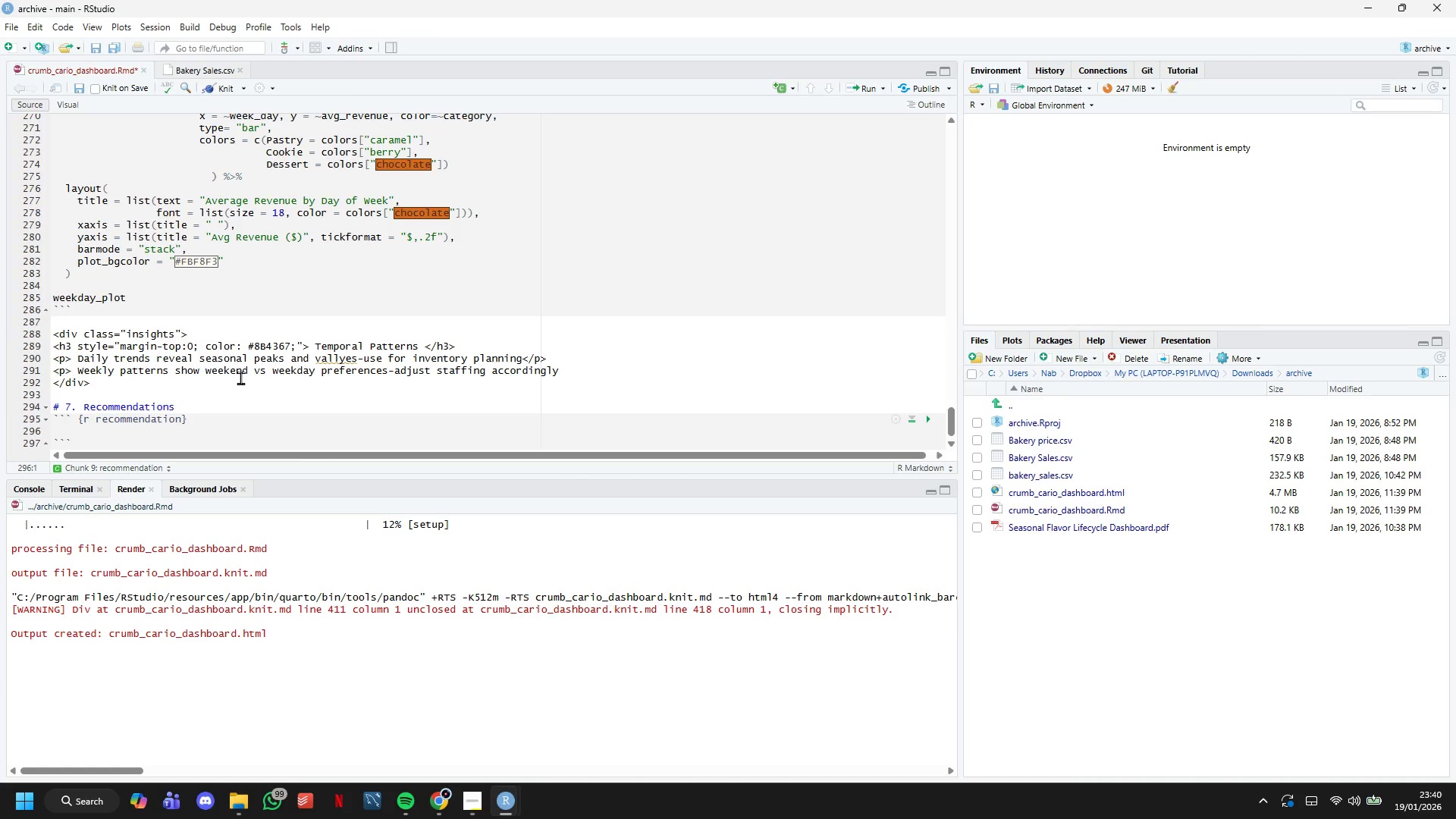 
type(vault ,- flavor)
key(Tab)
type( %>% fu)
key(Backspace)
type(ilter(vault_status == "vault)
 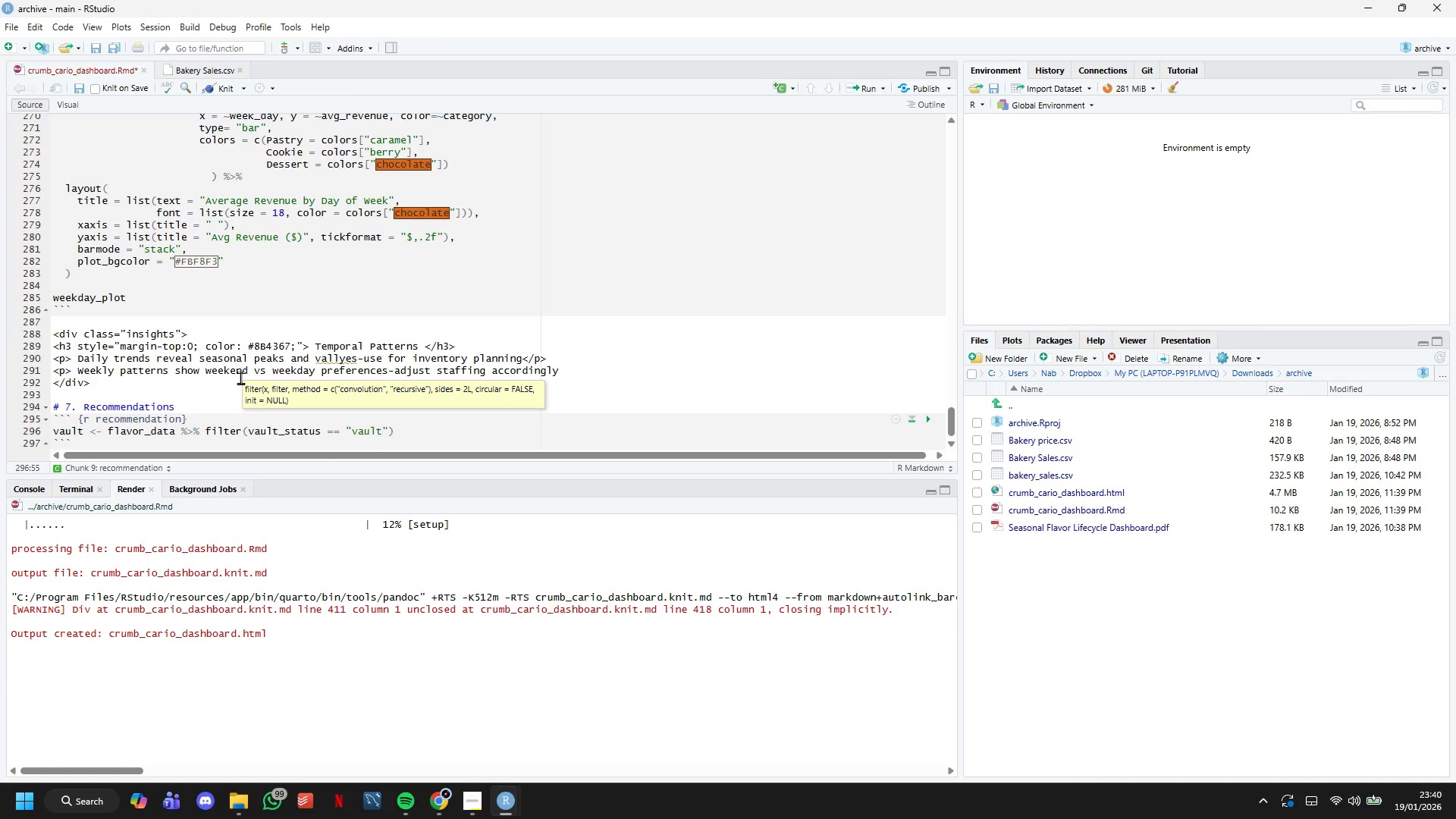 
key(ArrowRight)
 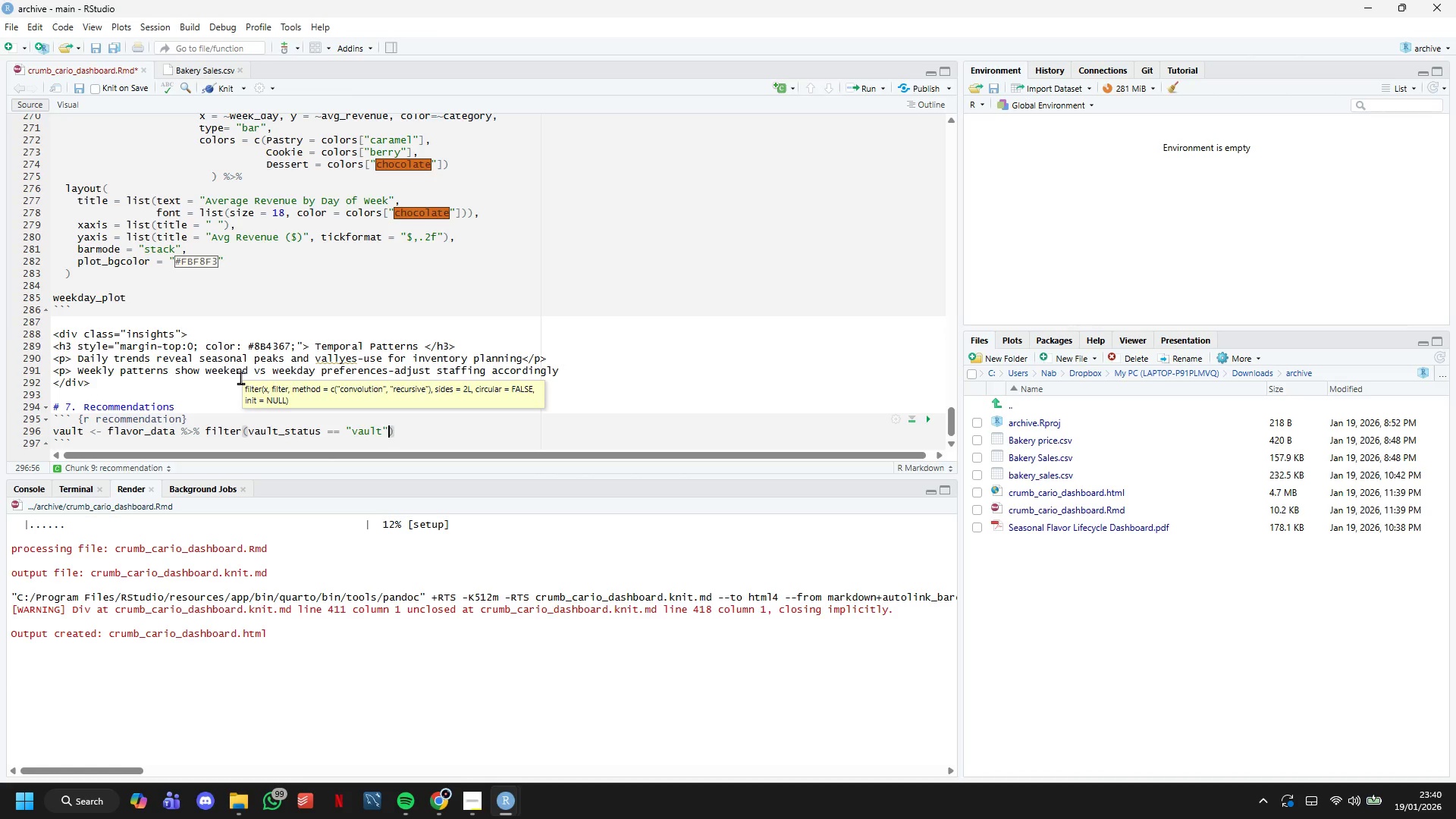 
key(ArrowRight)
 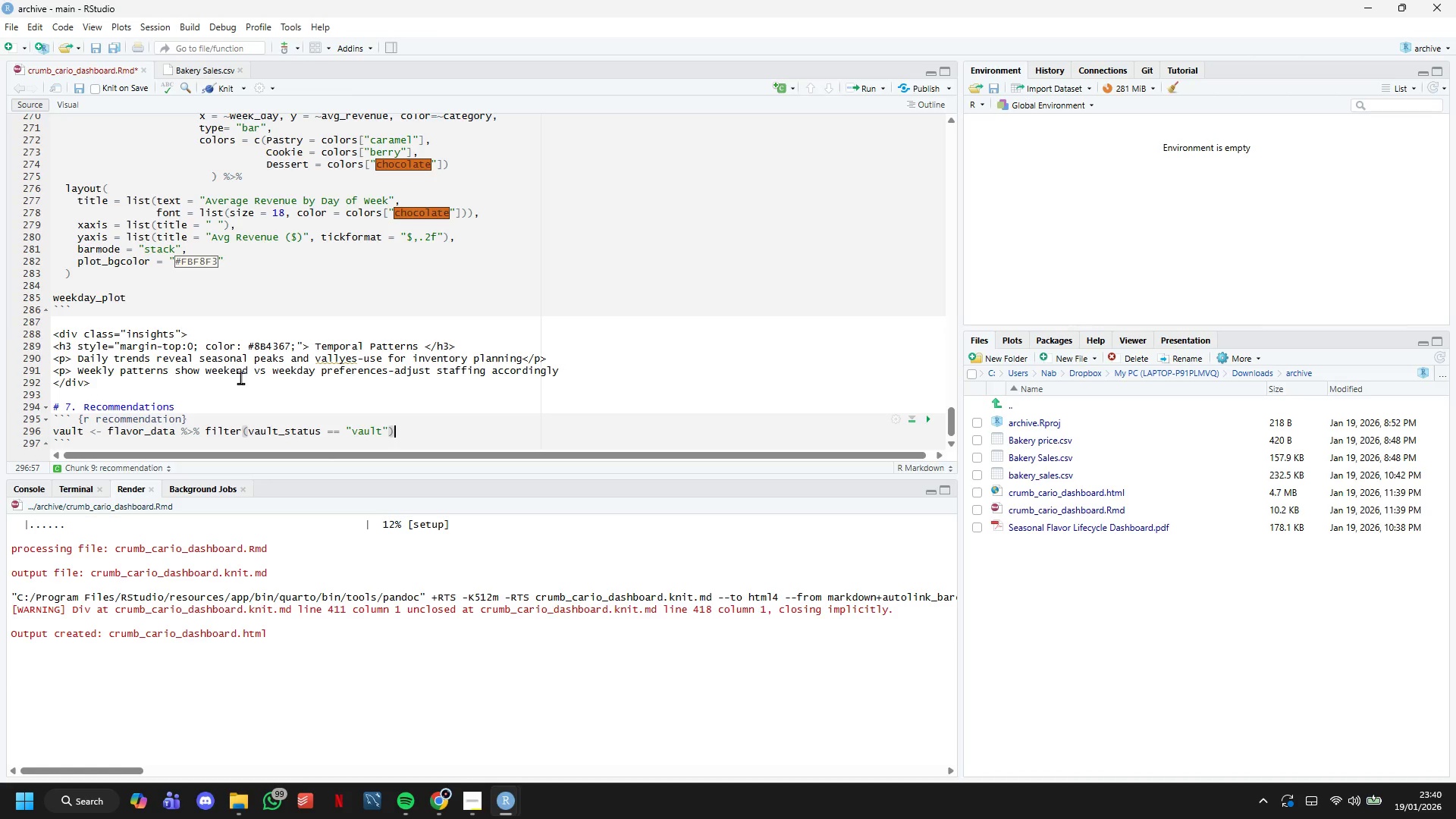 
key(Enter)
 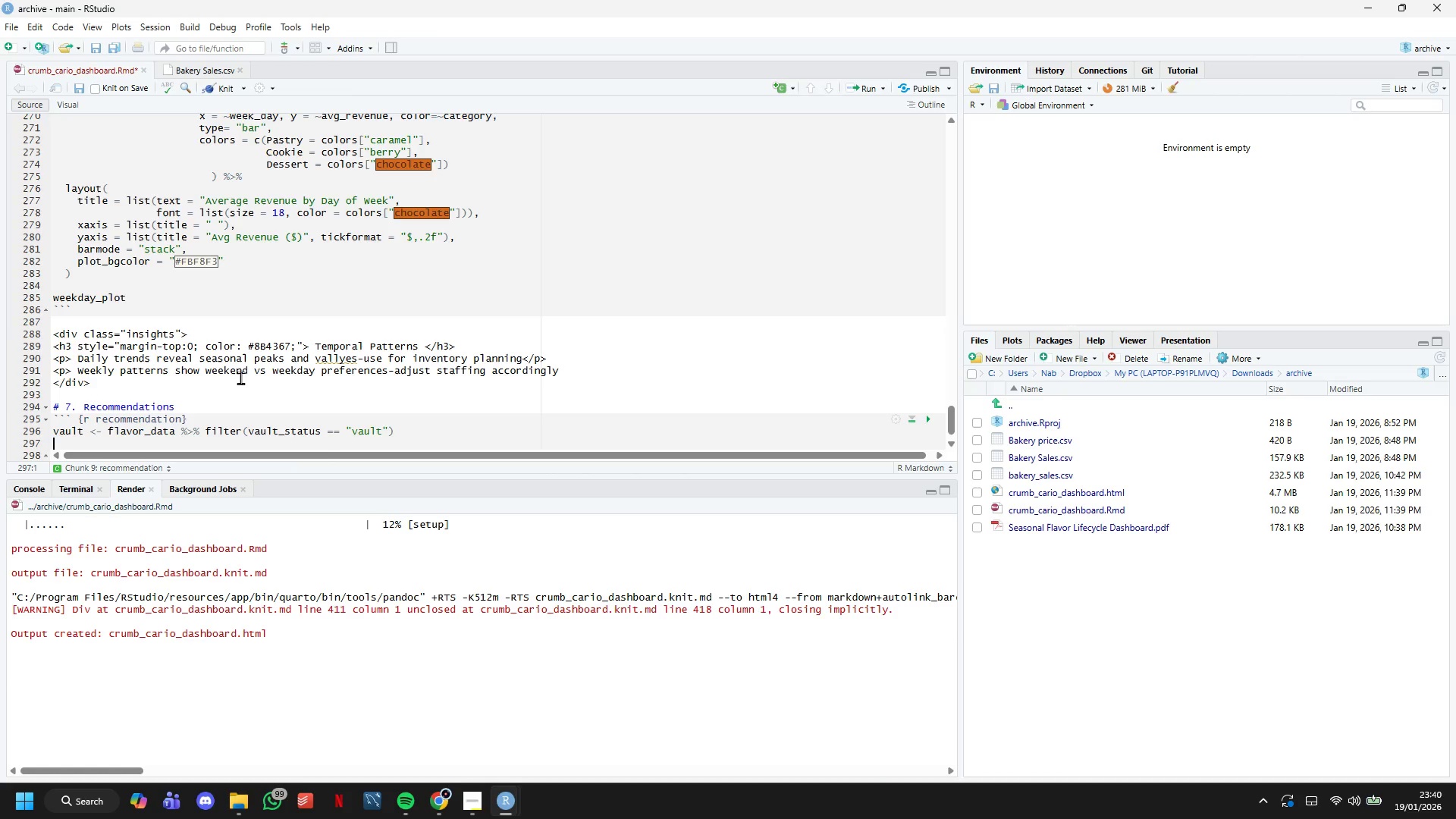 
key(ArrowUp)
 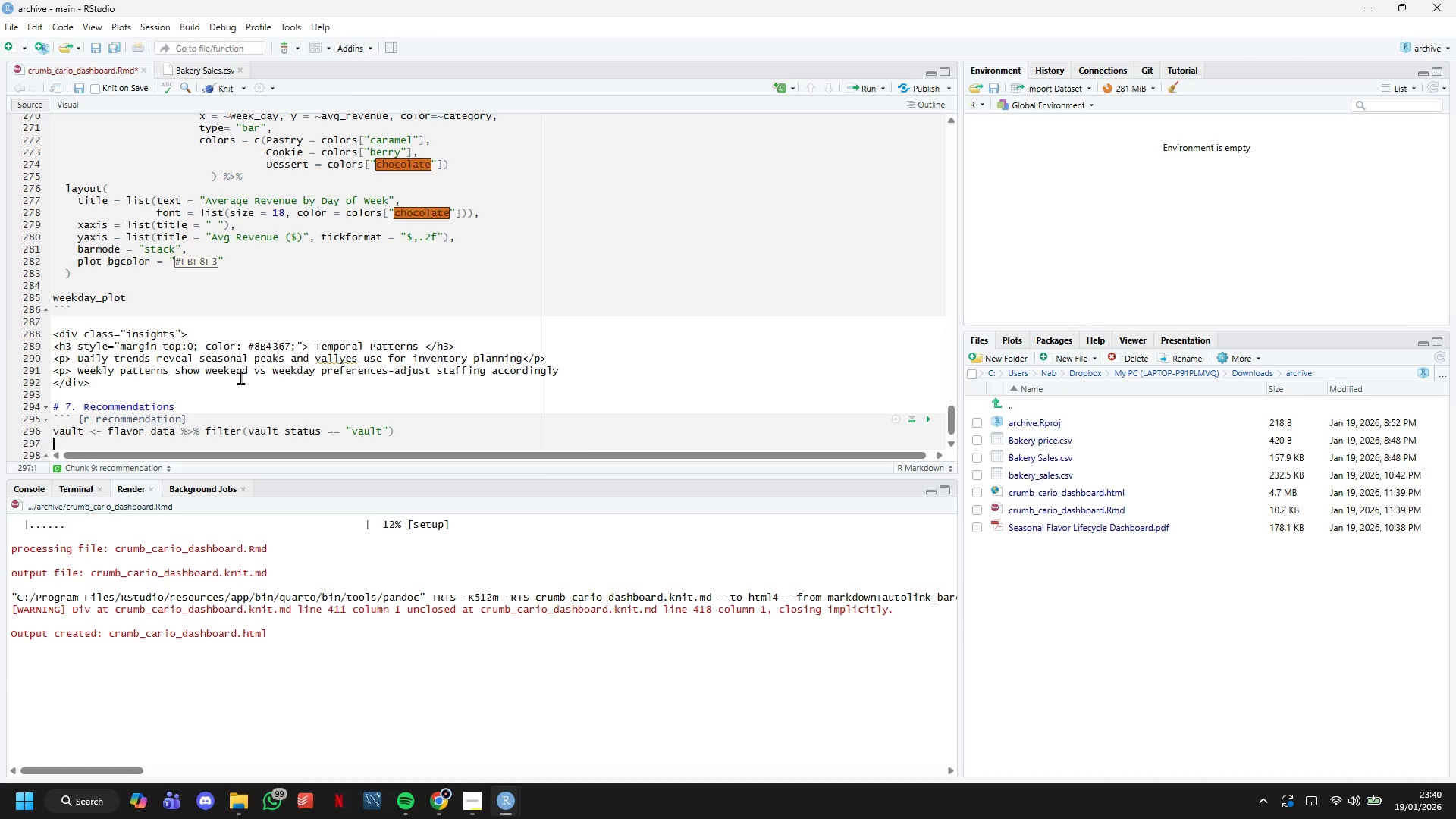 
key(ArrowDown)
 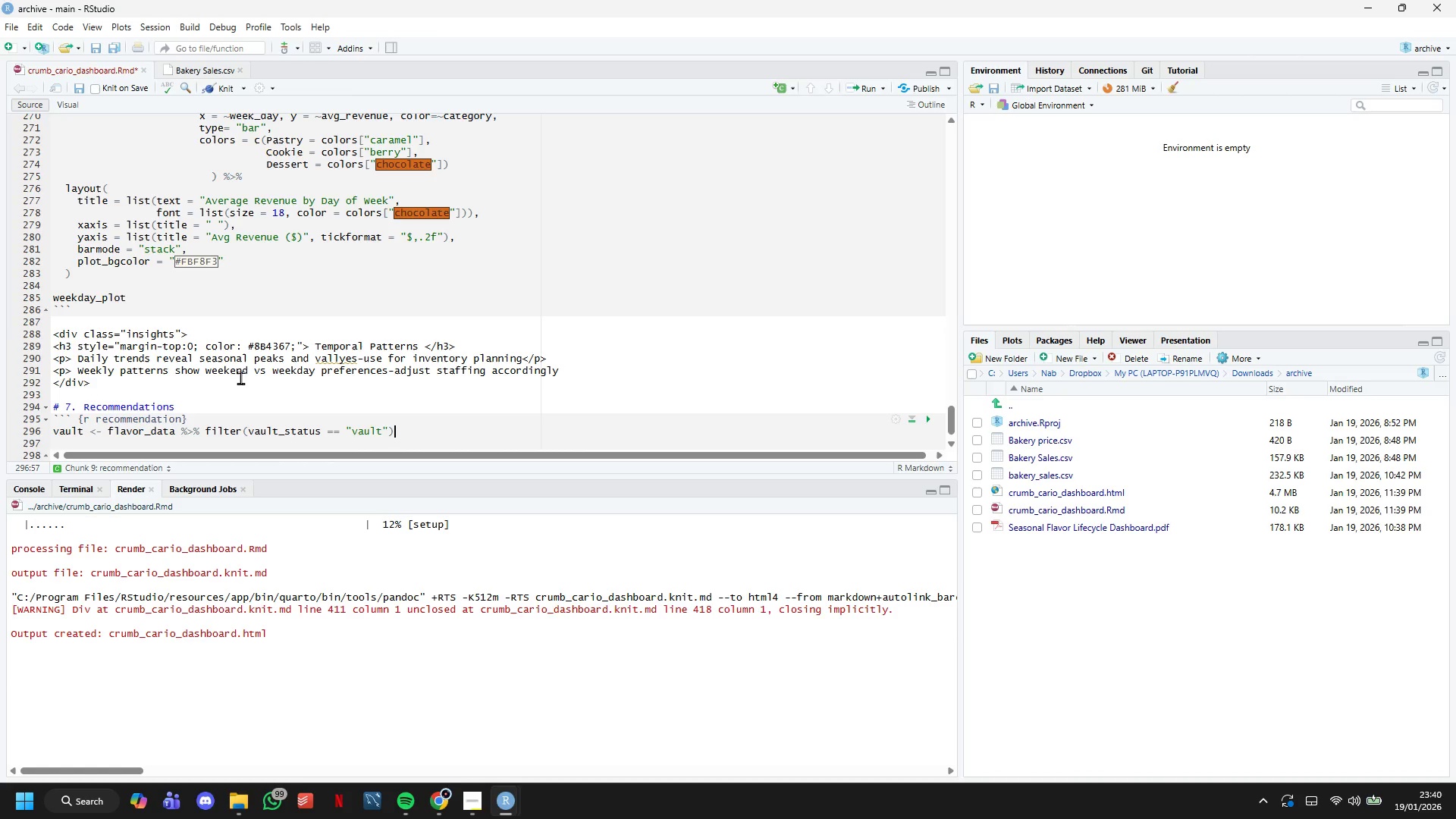 
key(ArrowLeft)
 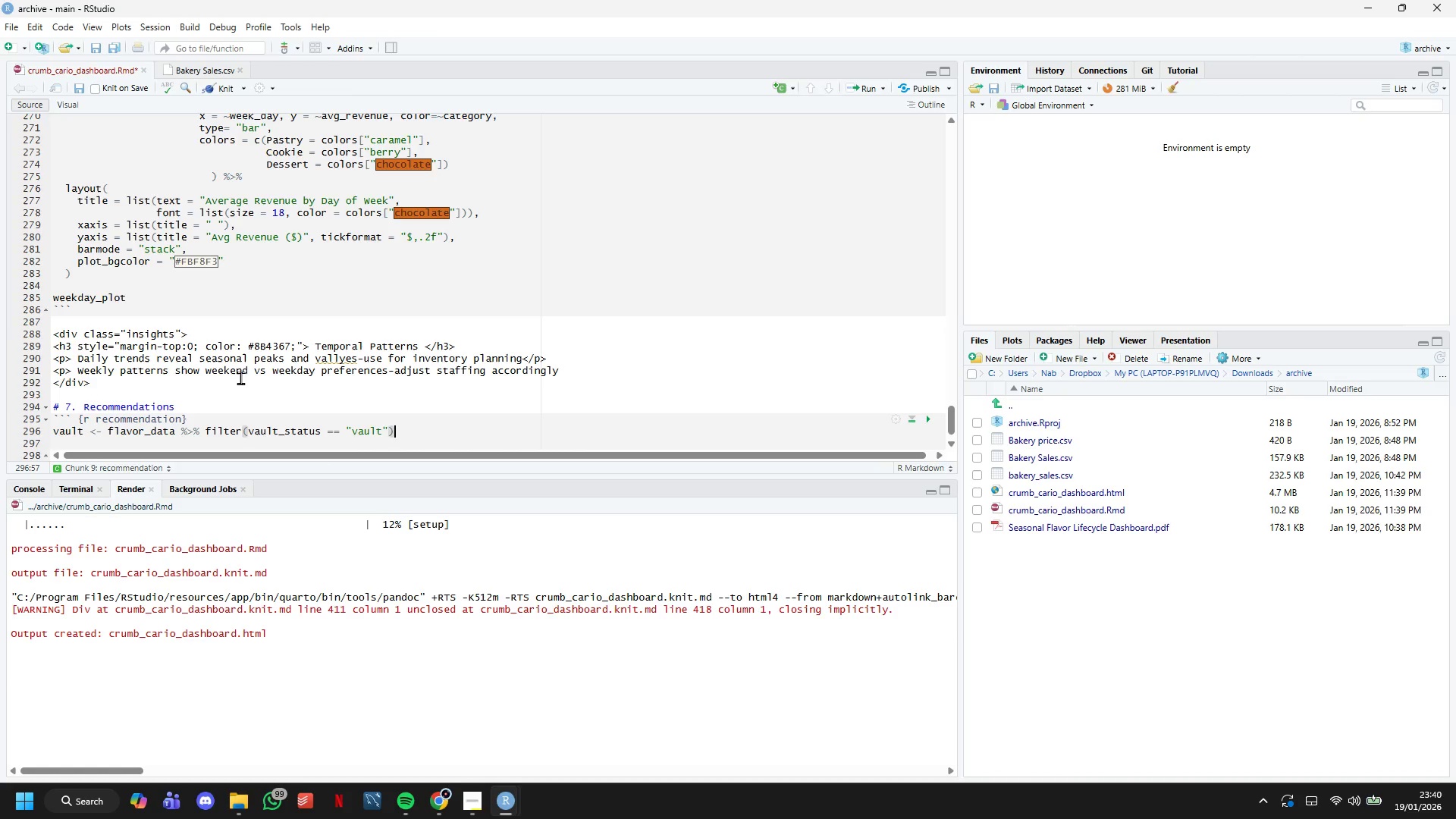 
key(ArrowLeft)
 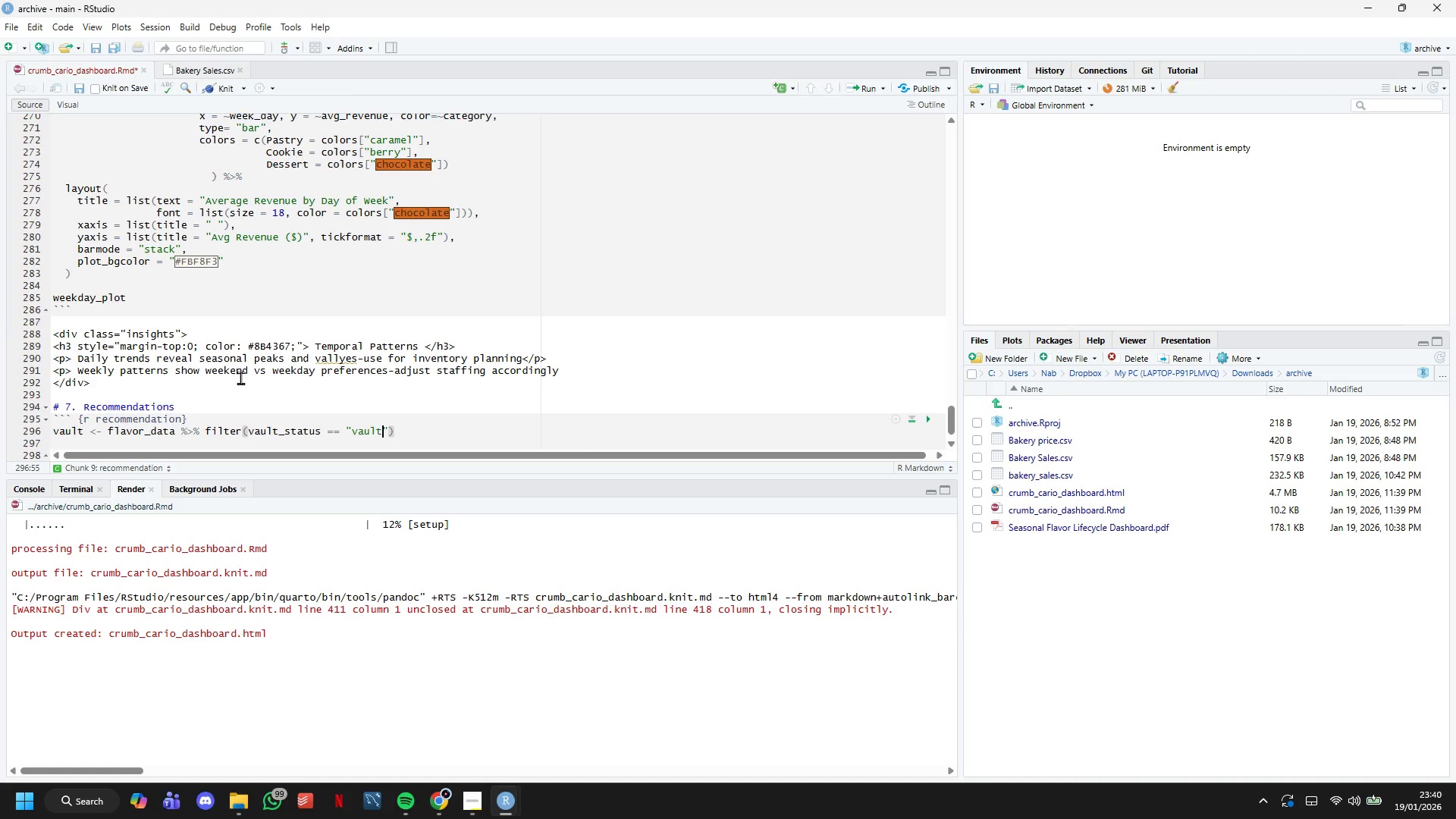 
key(ArrowLeft)
 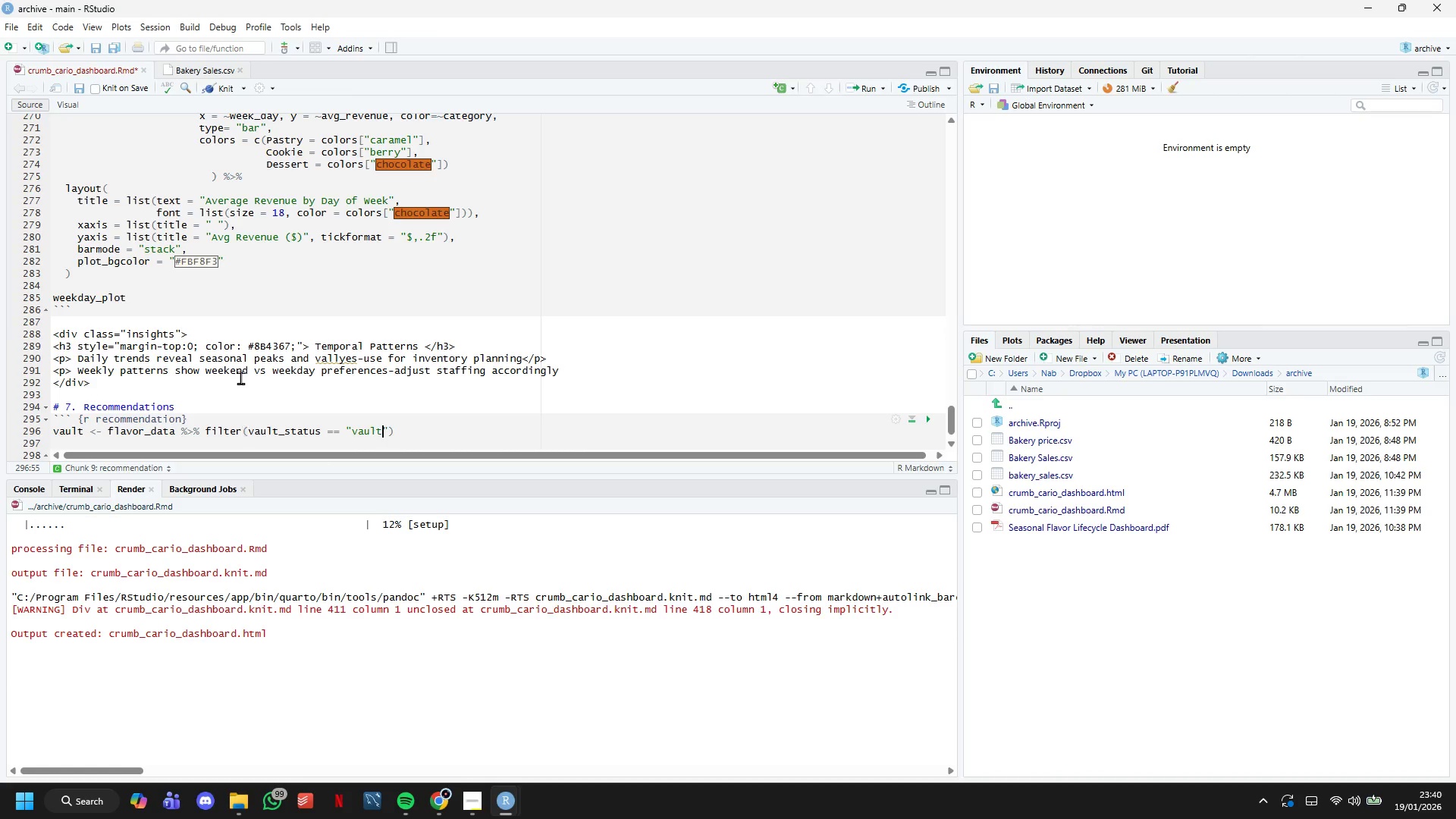 
hold_key(key=ArrowLeft, duration=0.45)
 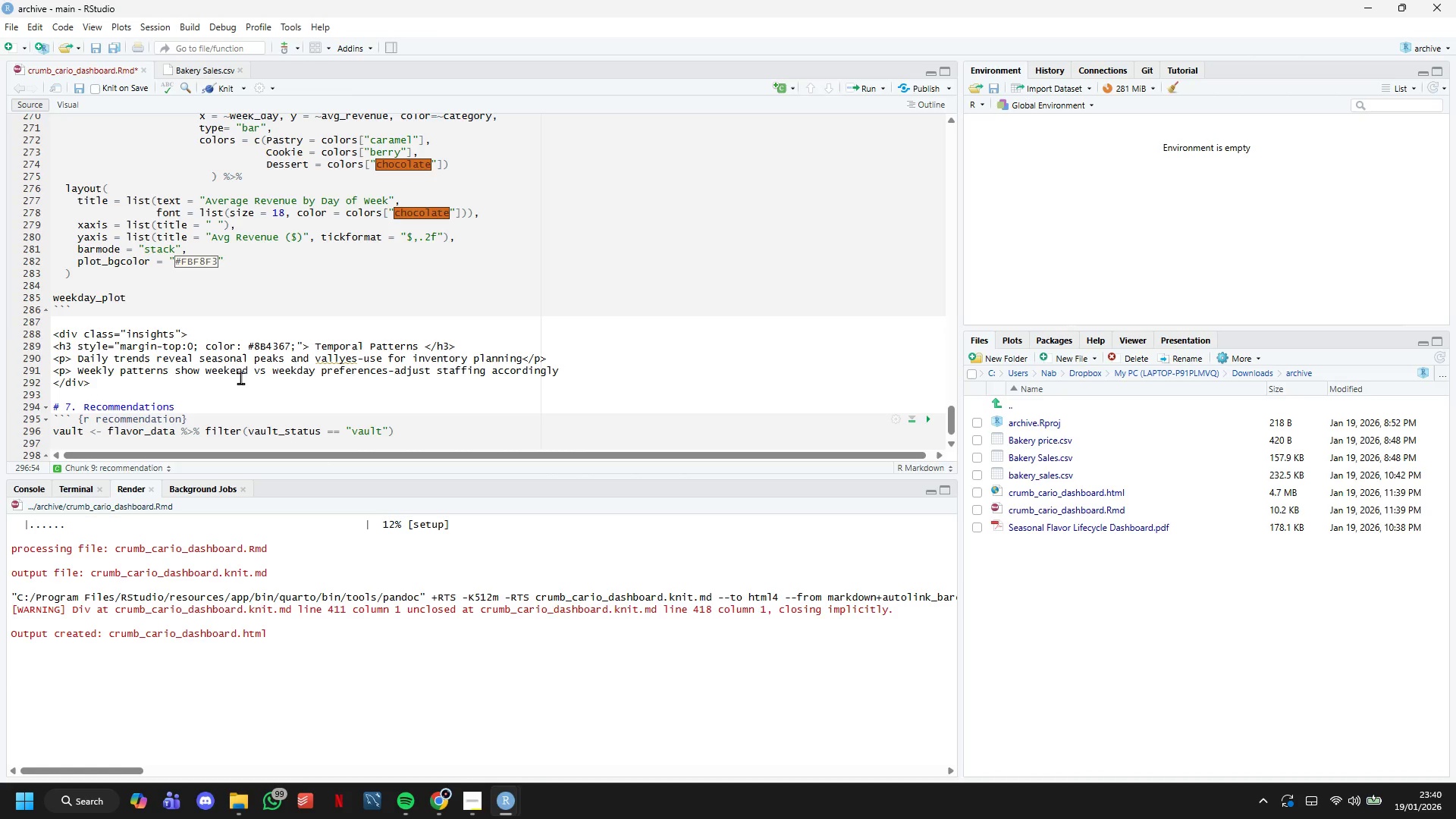 
key(ArrowLeft)
 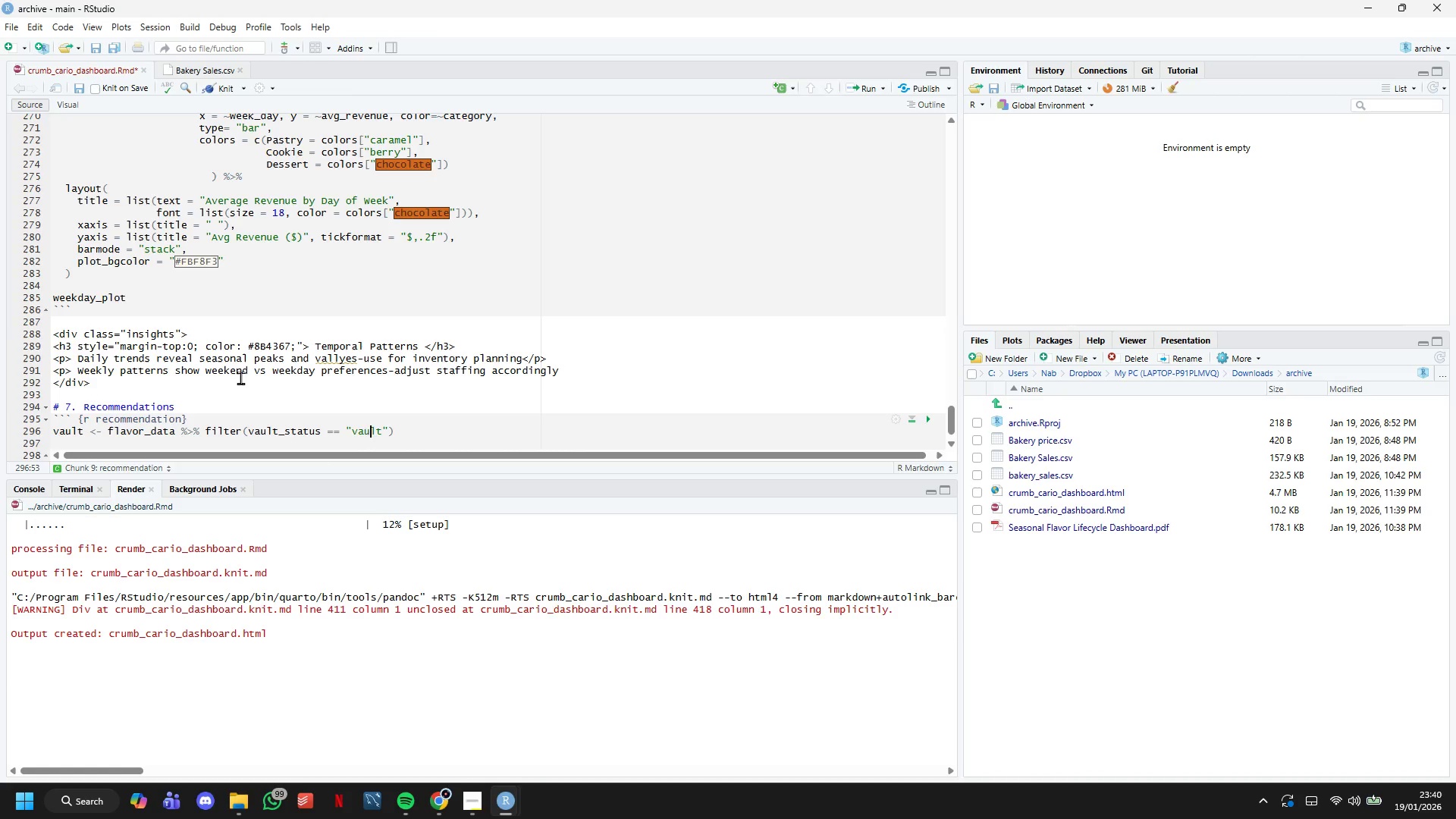 
key(ArrowLeft)
 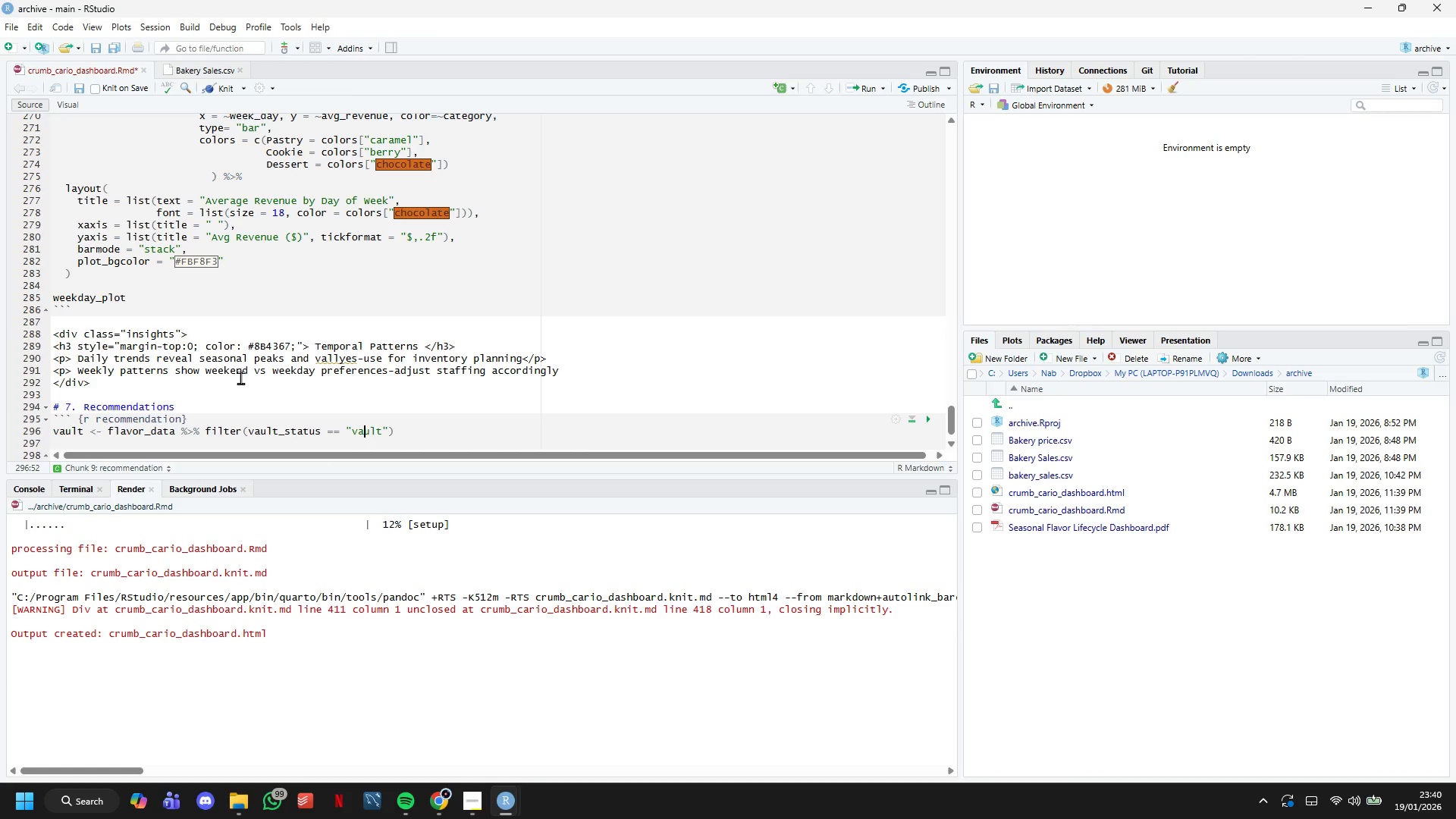 
key(ArrowLeft)
 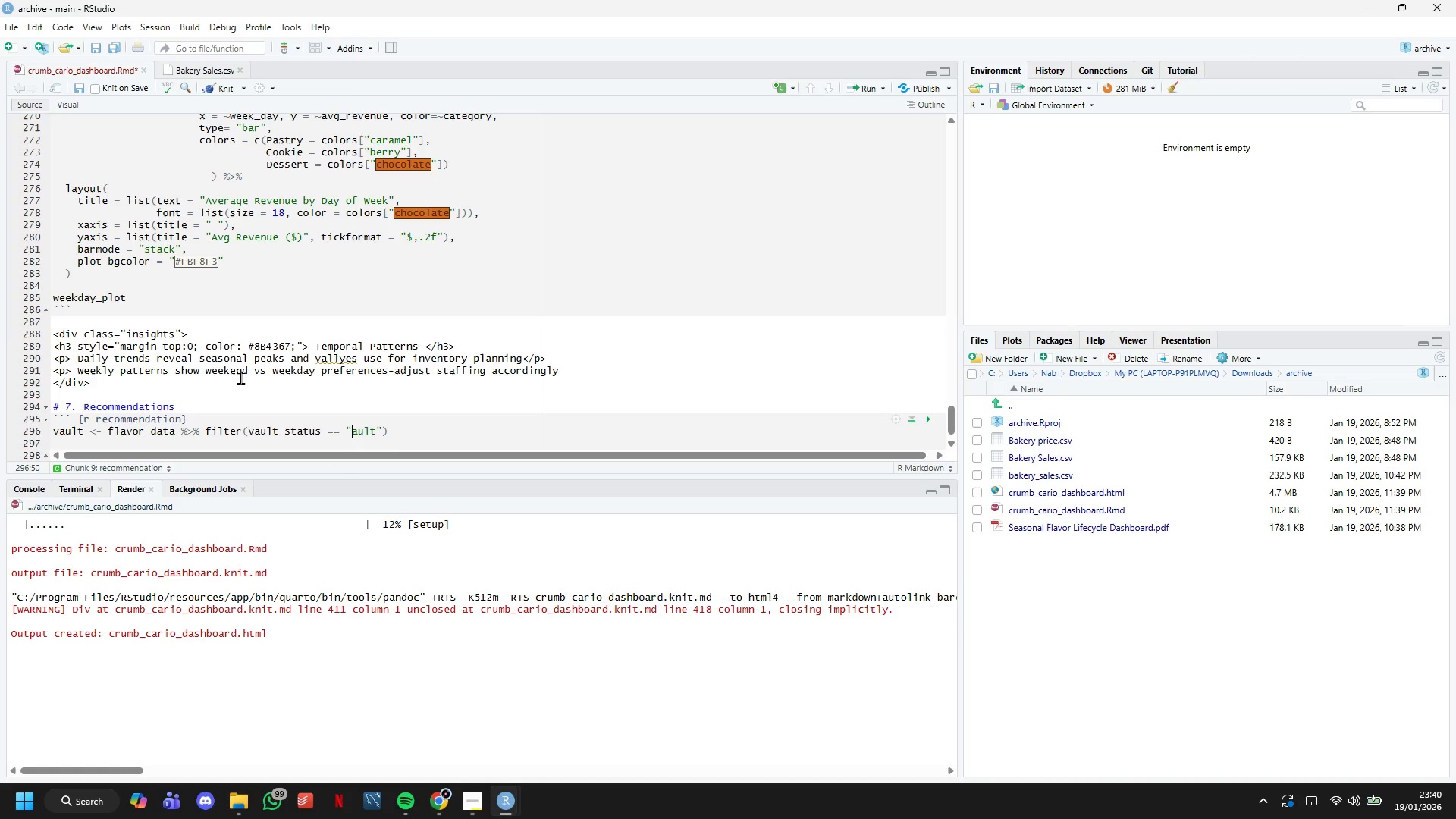 
key(Backspace)
 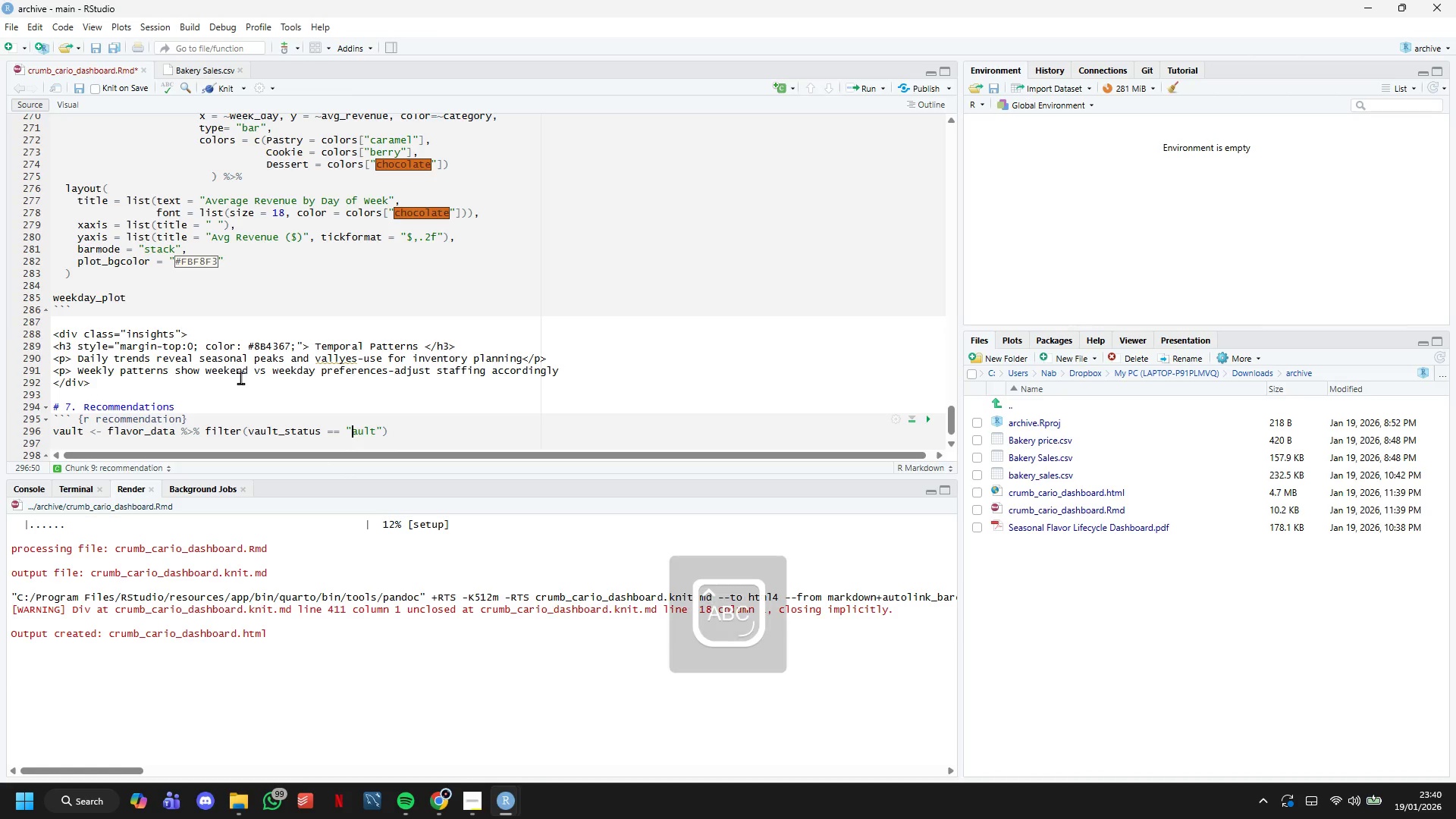 
key(CapsLock)
 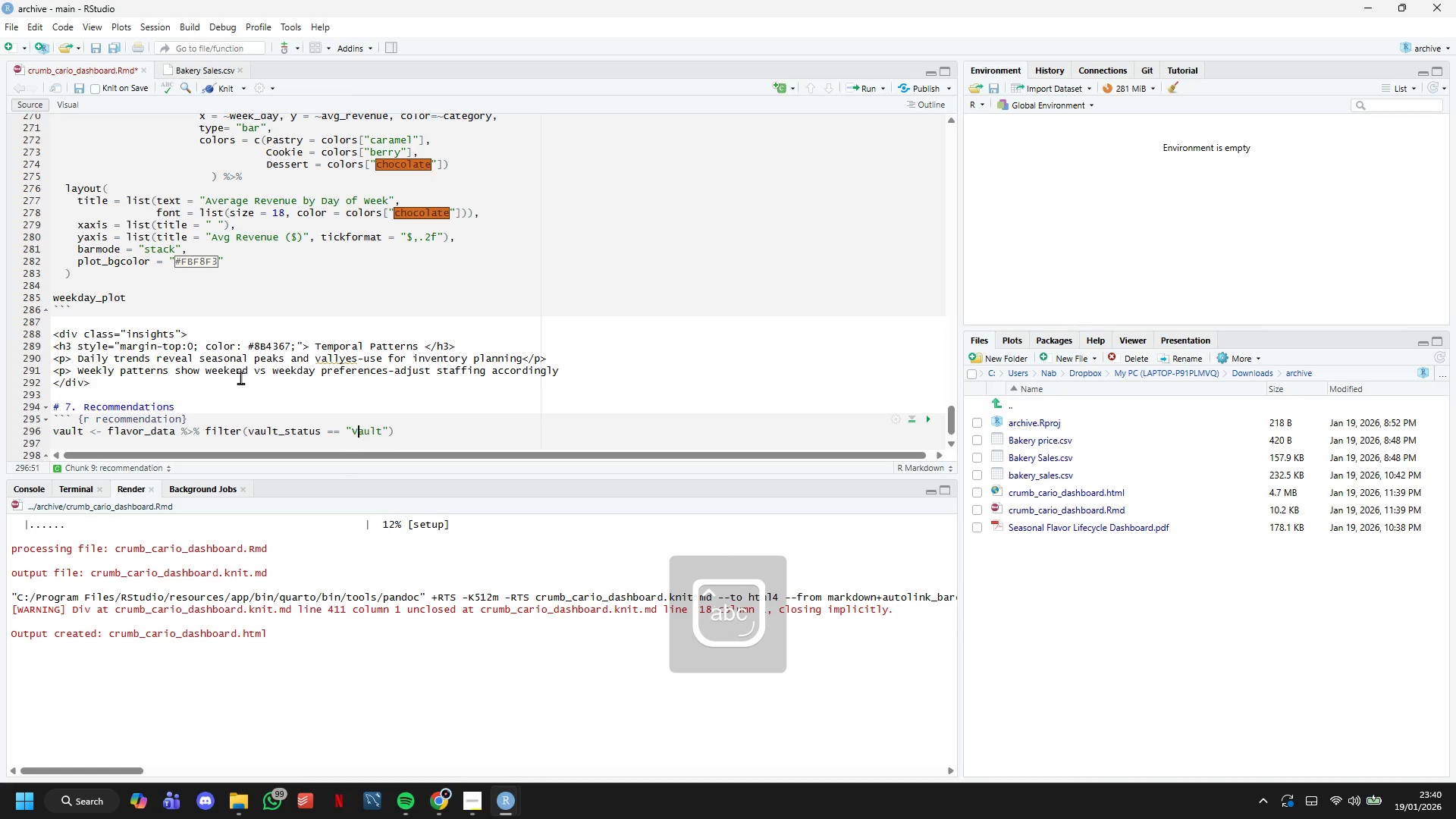 
key(V)
 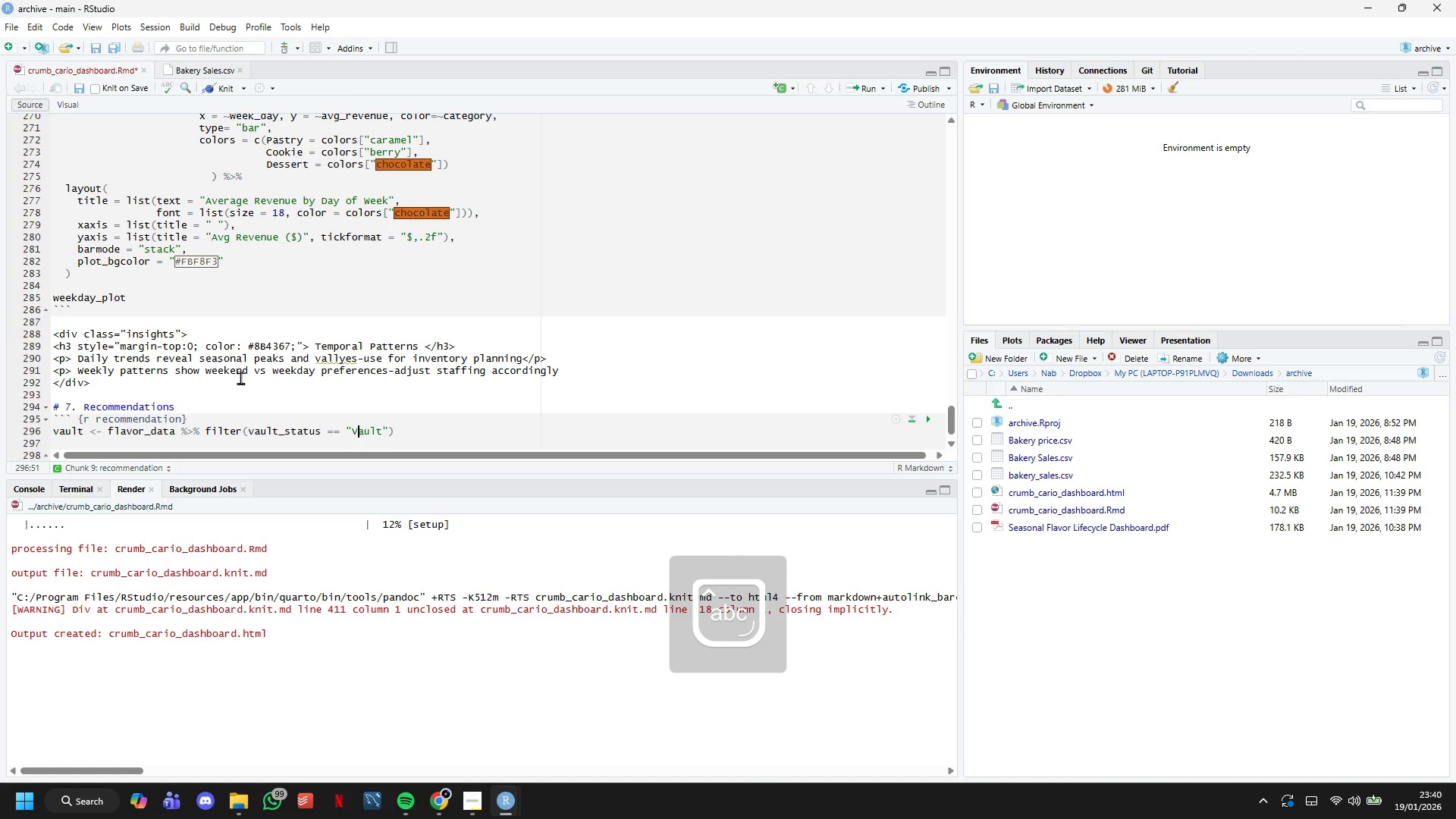 
key(CapsLock)
 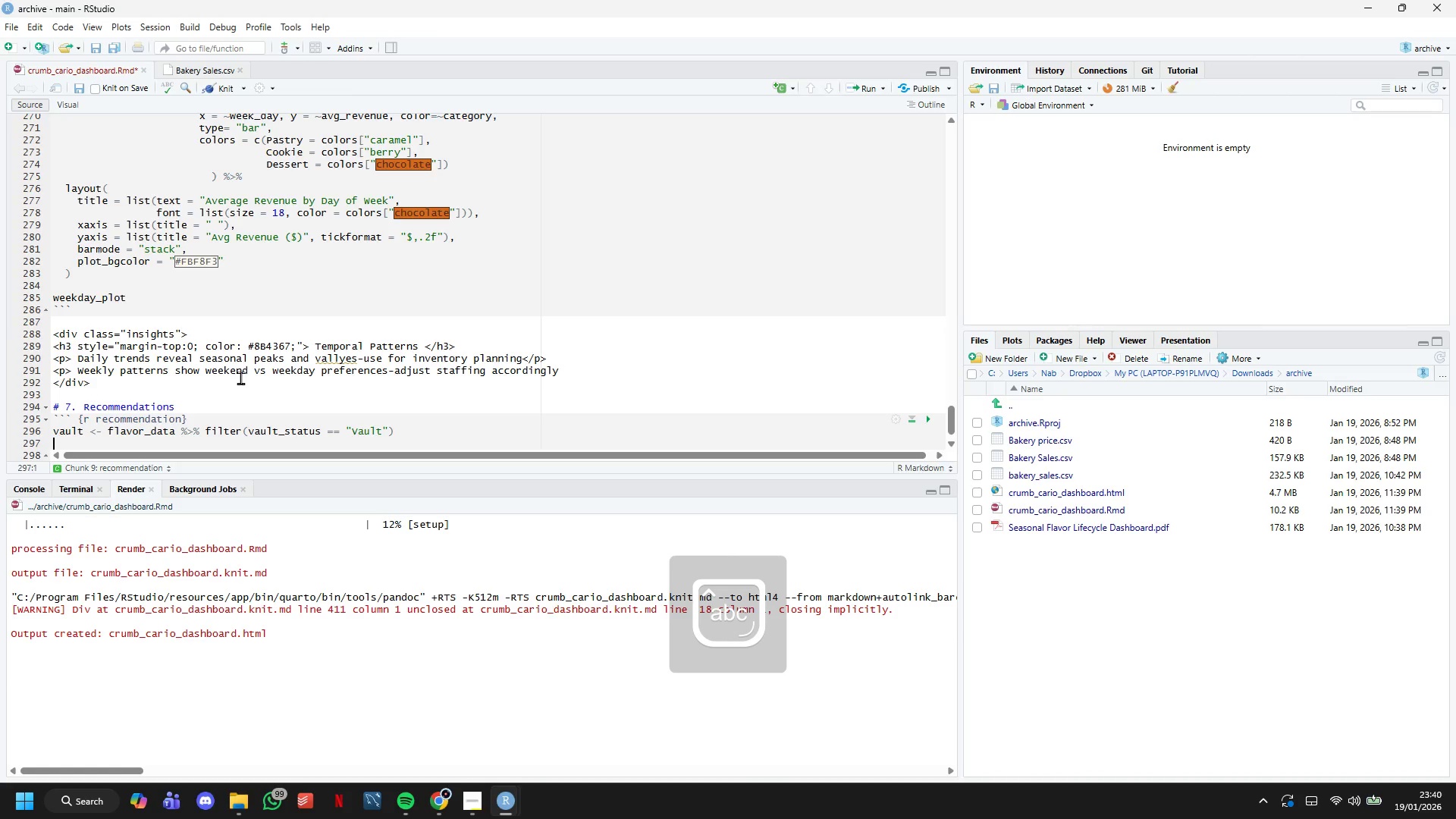 
key(ArrowDown)
 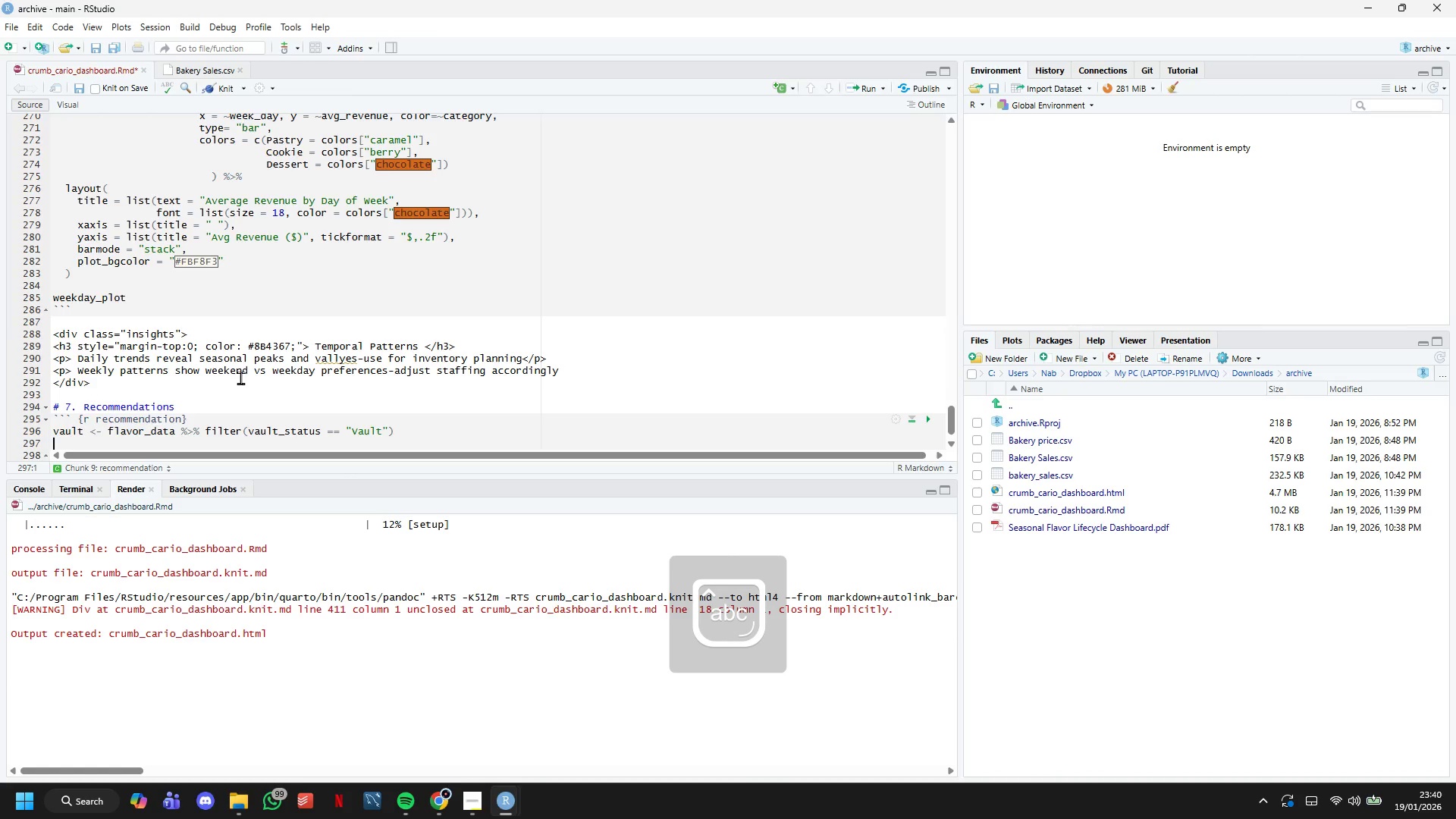 
key(ArrowDown)
 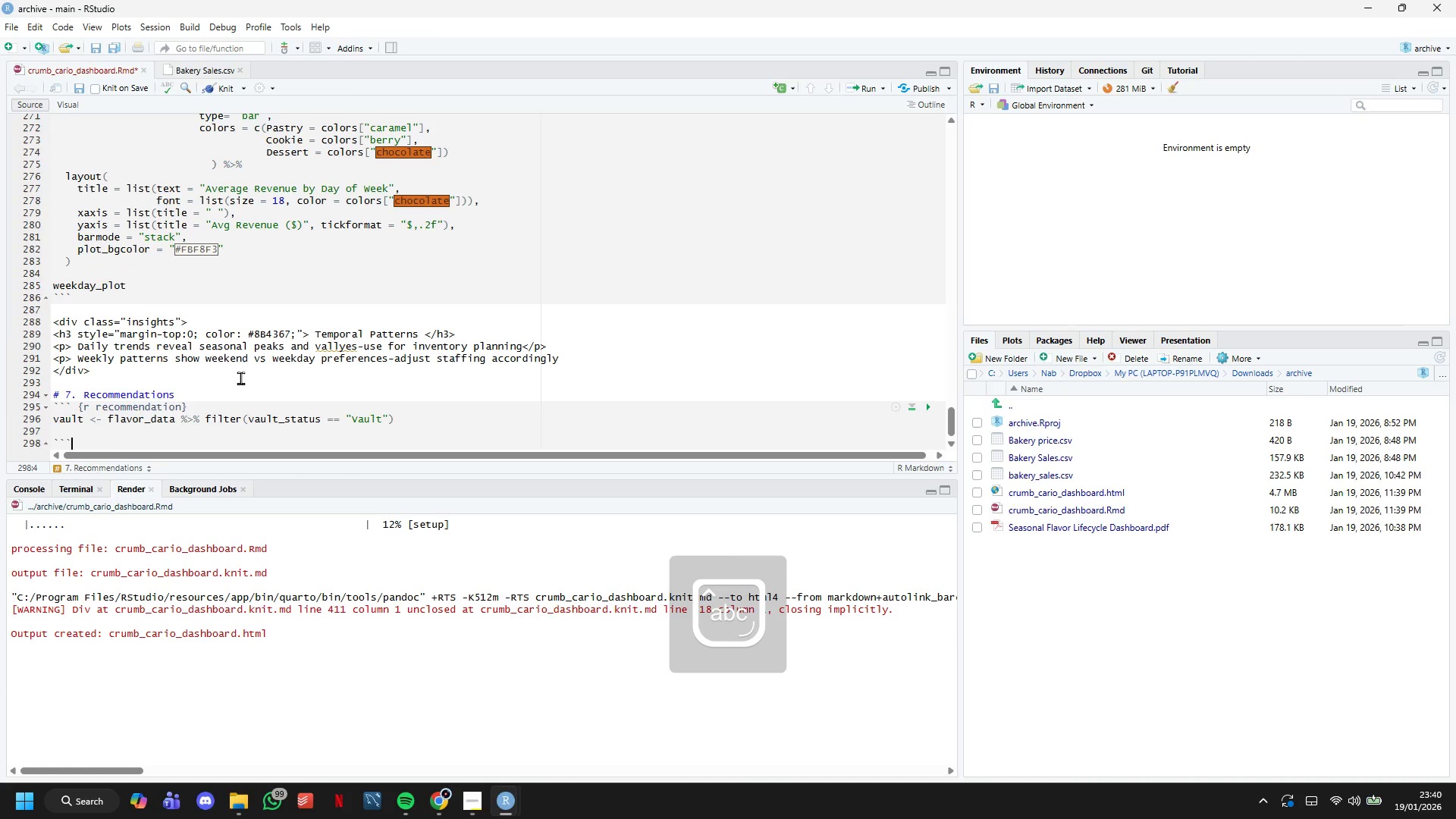 
key(ArrowUp)
 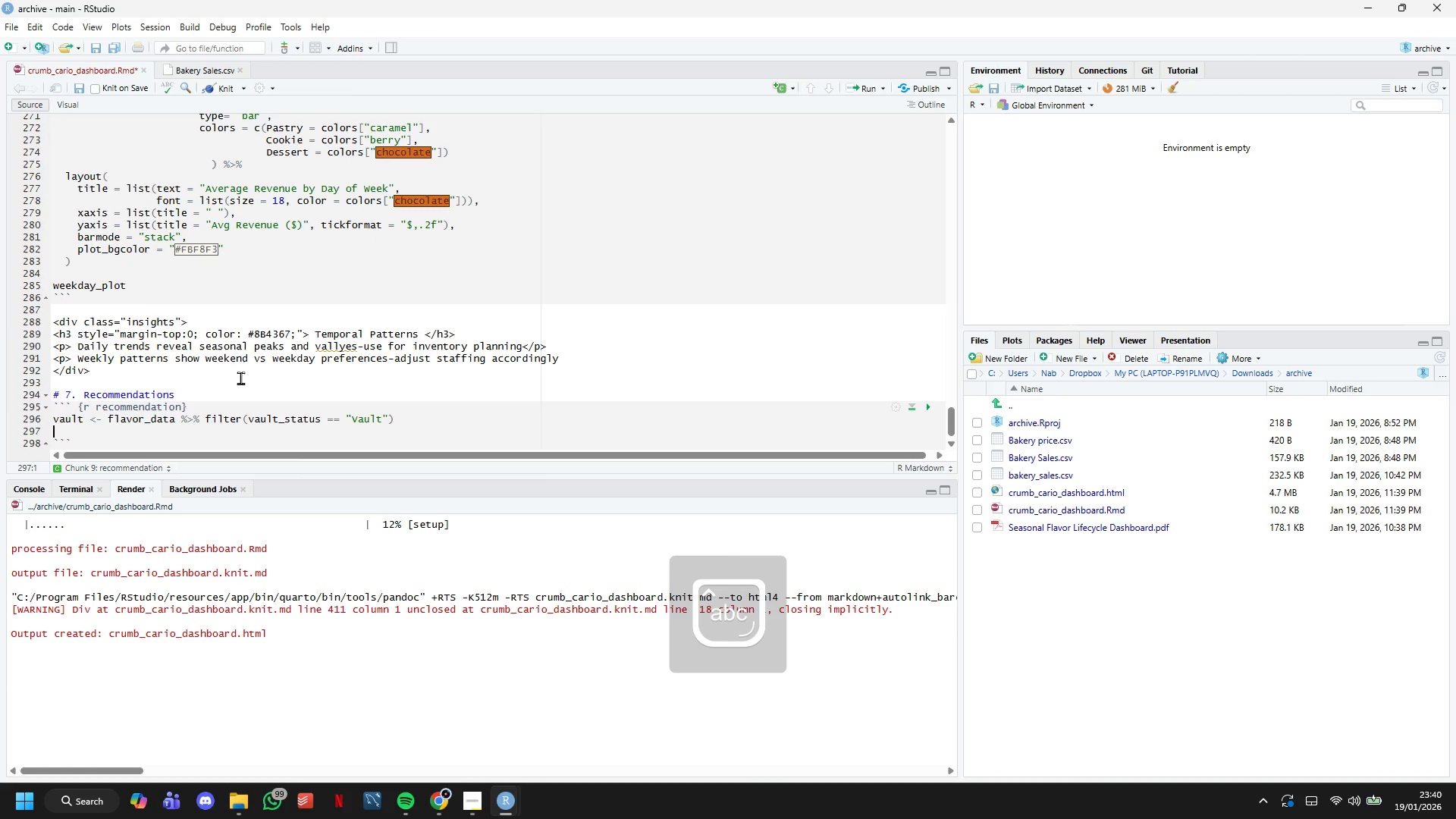 
type(if (nrow(vault)
 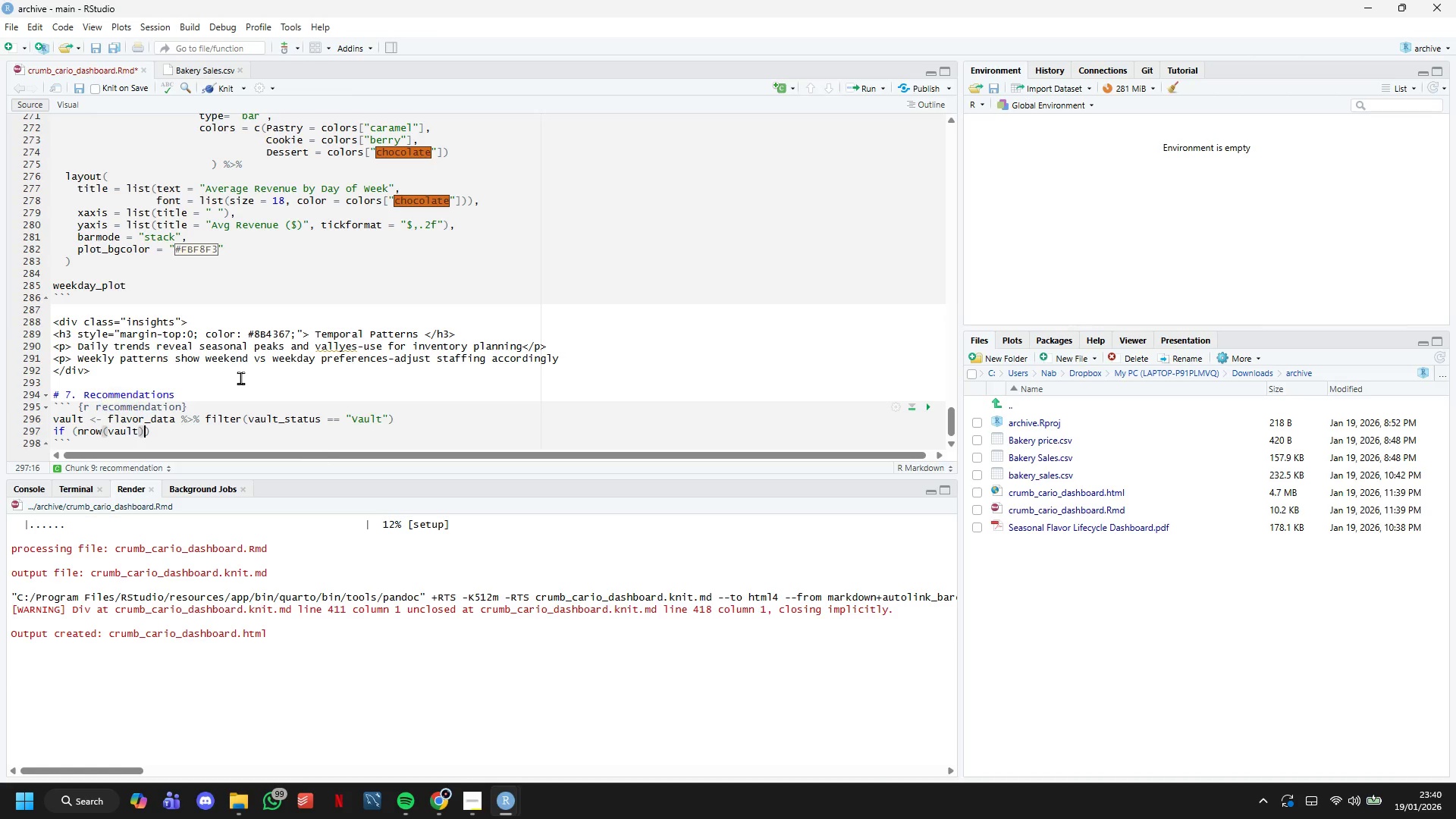 
key(ArrowRight)
 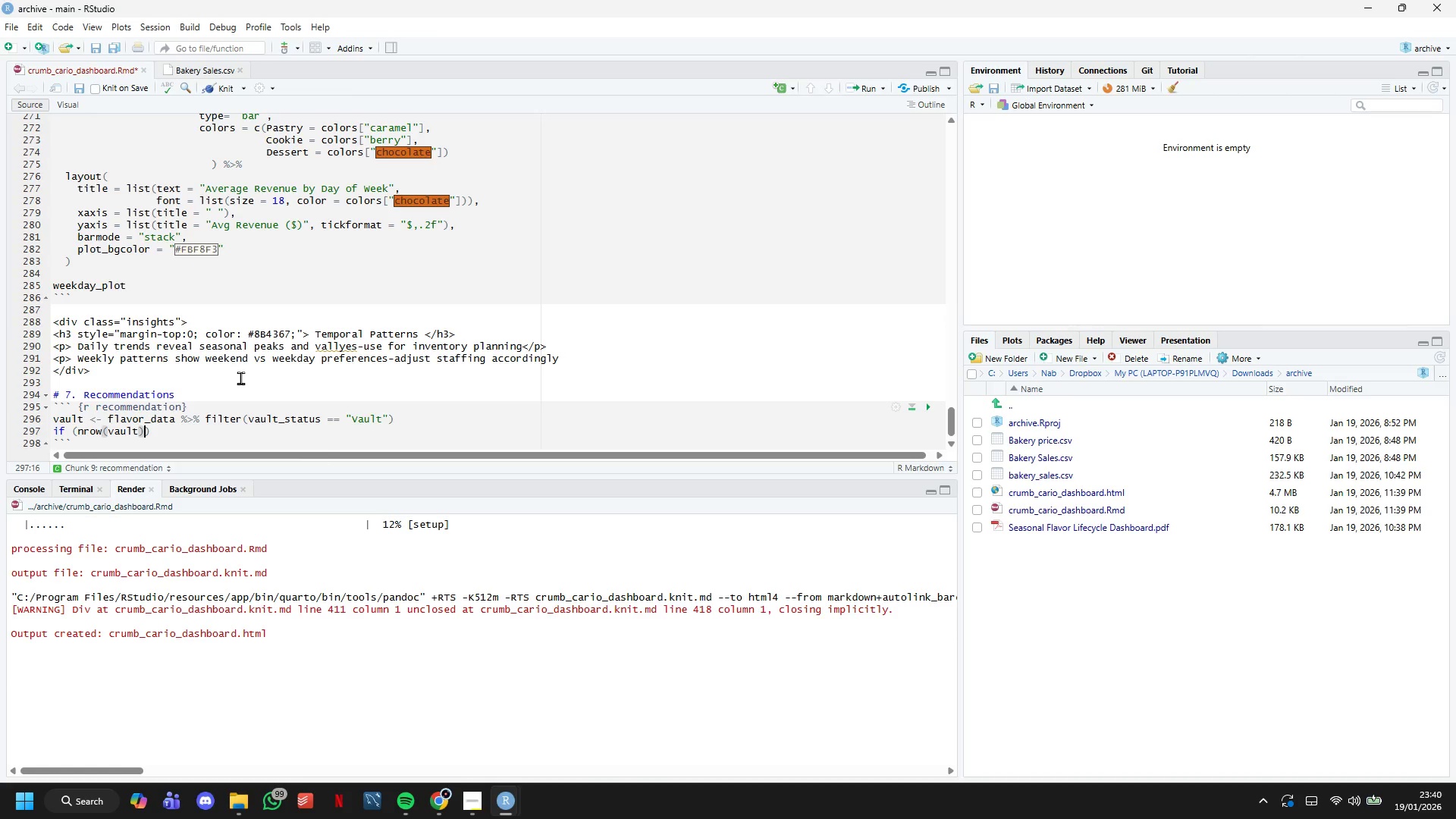 
key(Space)
 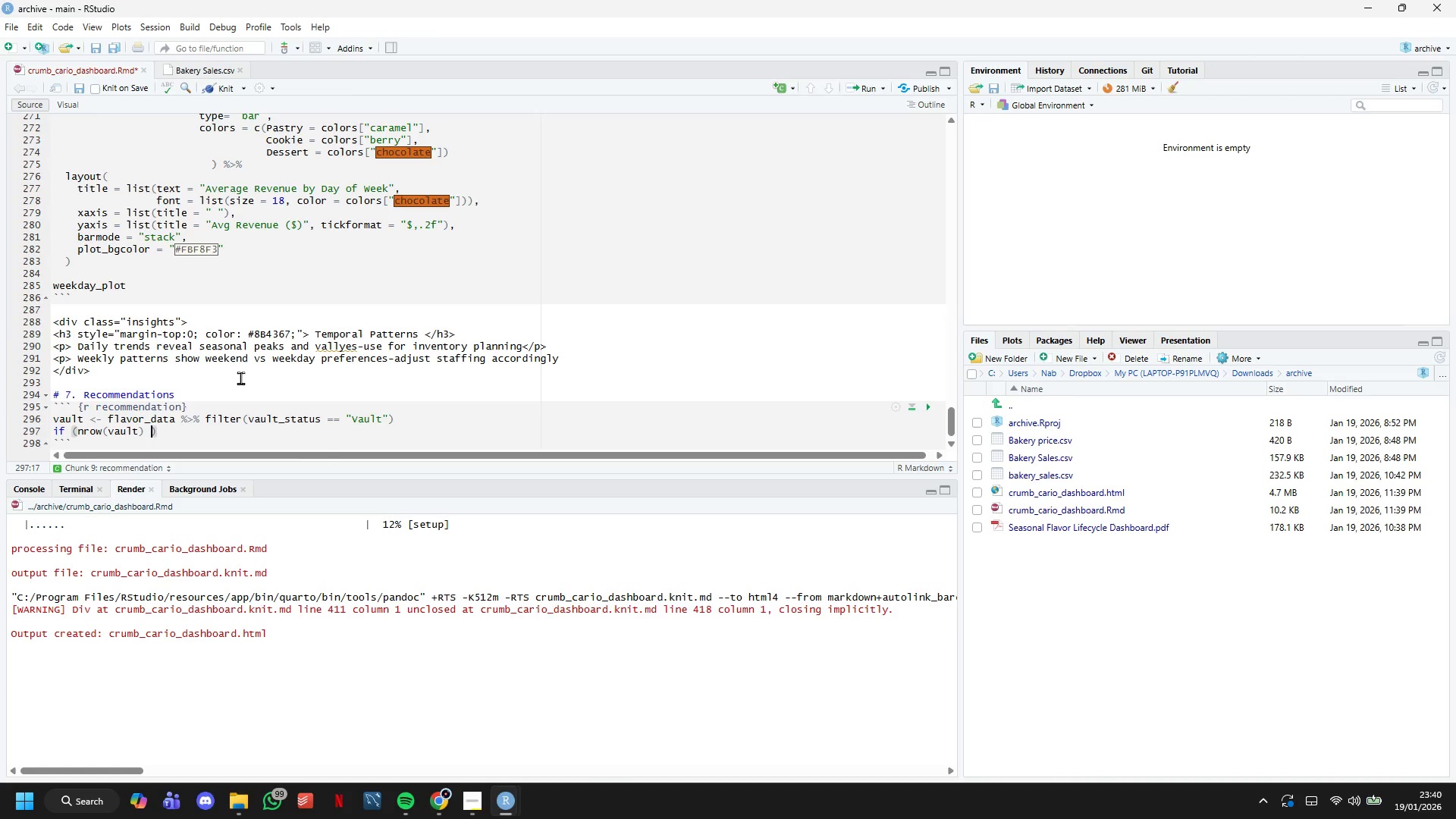 
key(Shift+Period)
 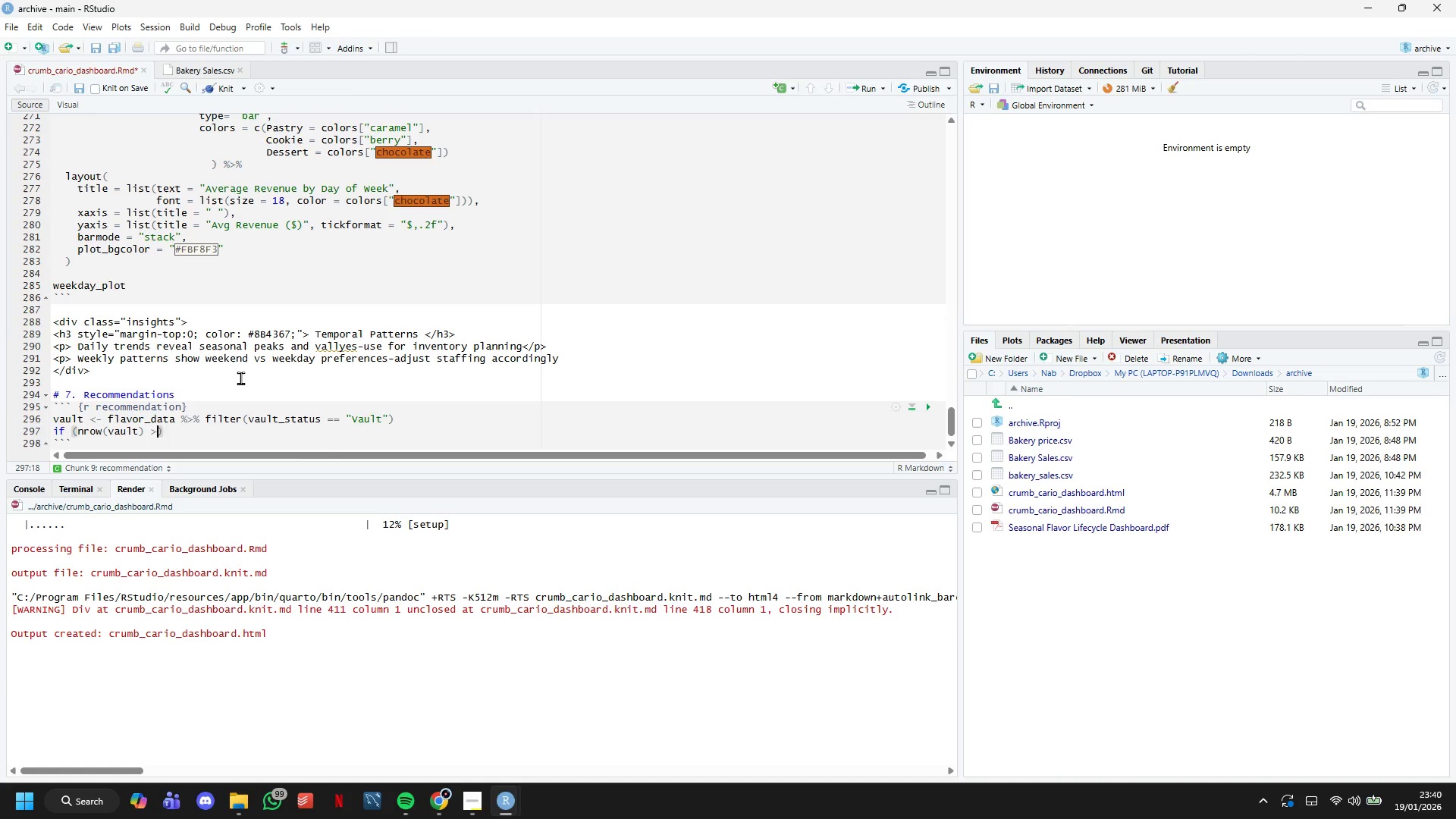 
key(Space)
 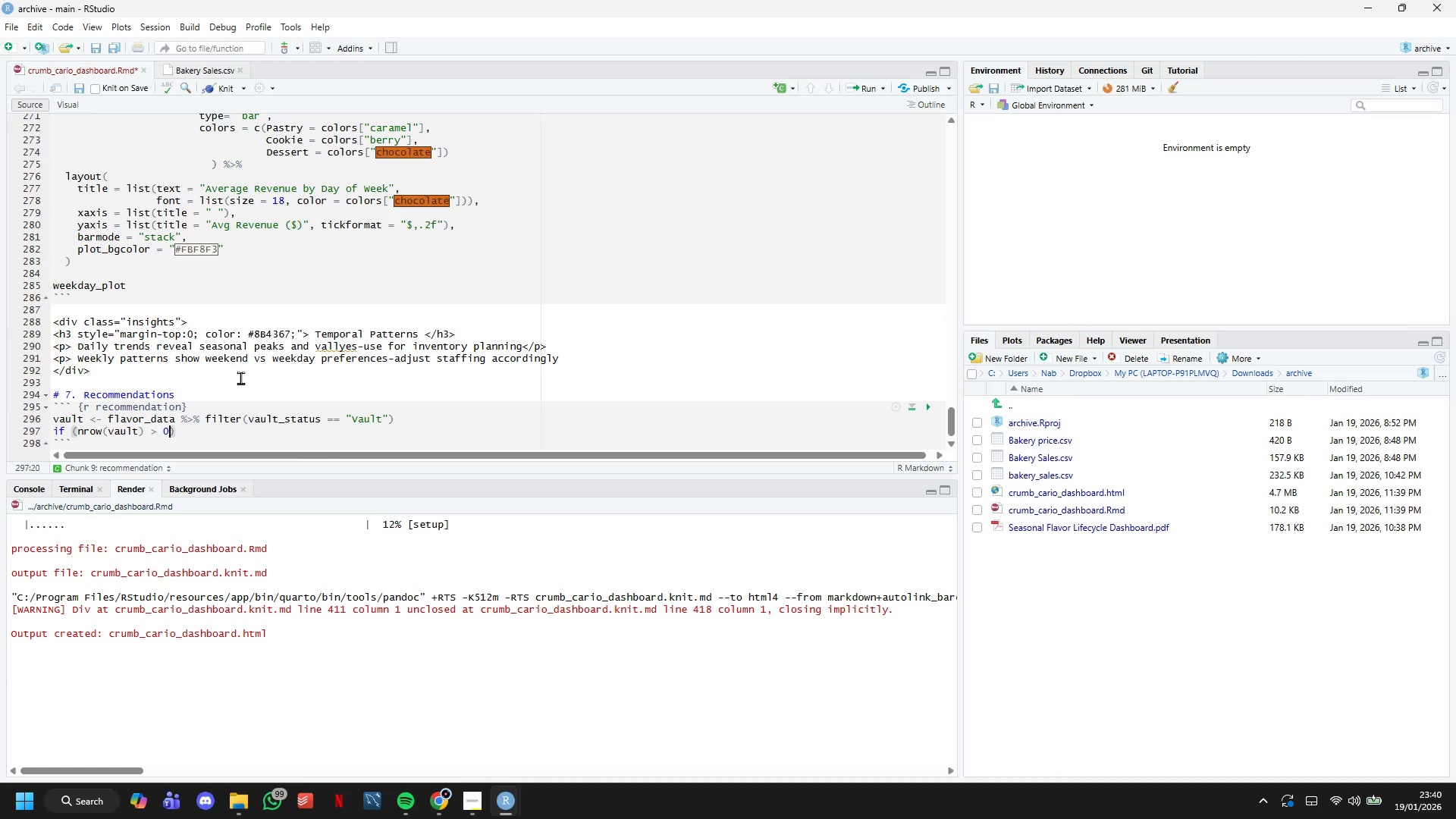 
key(0)
 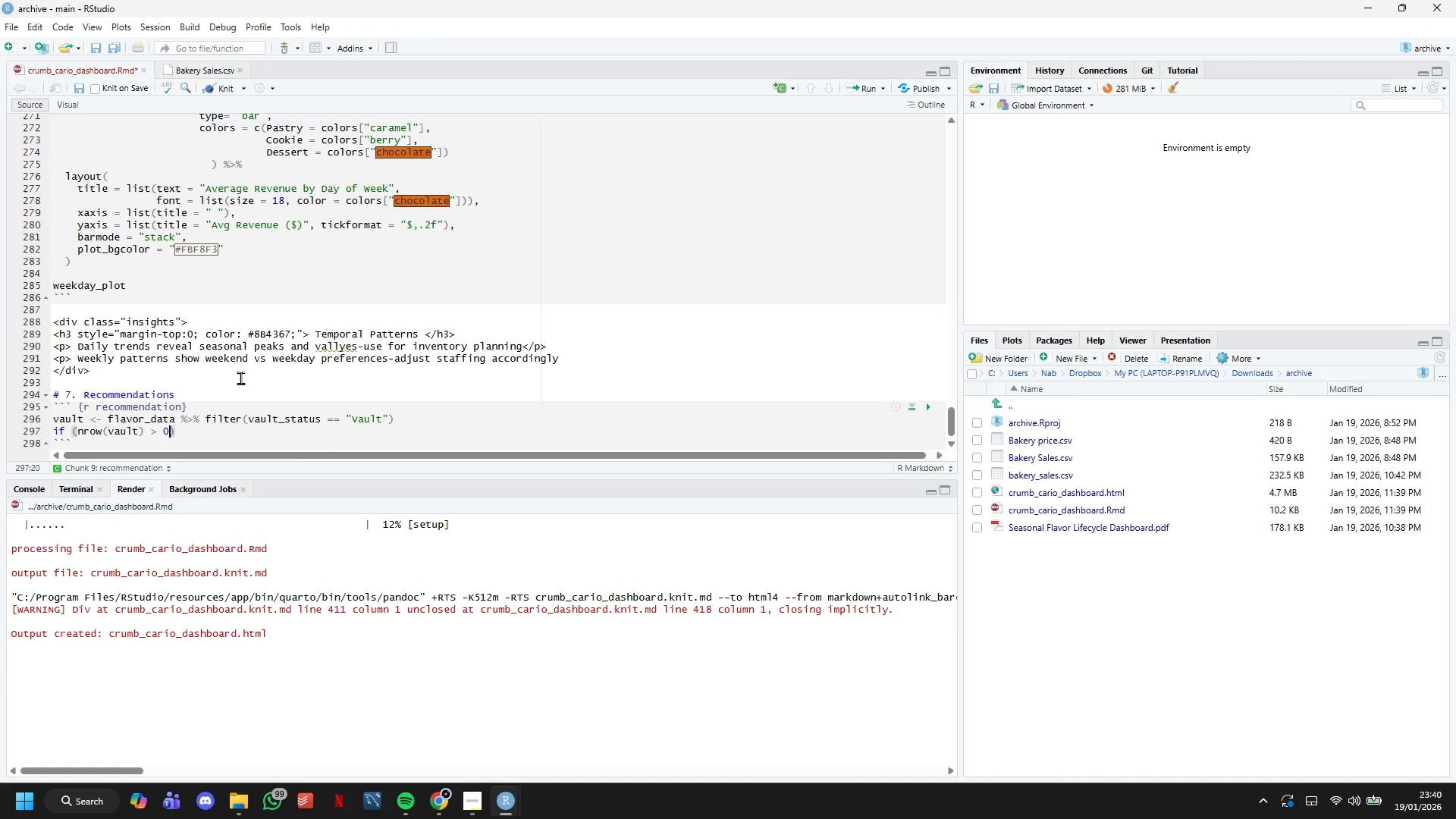 
key(ArrowRight)
 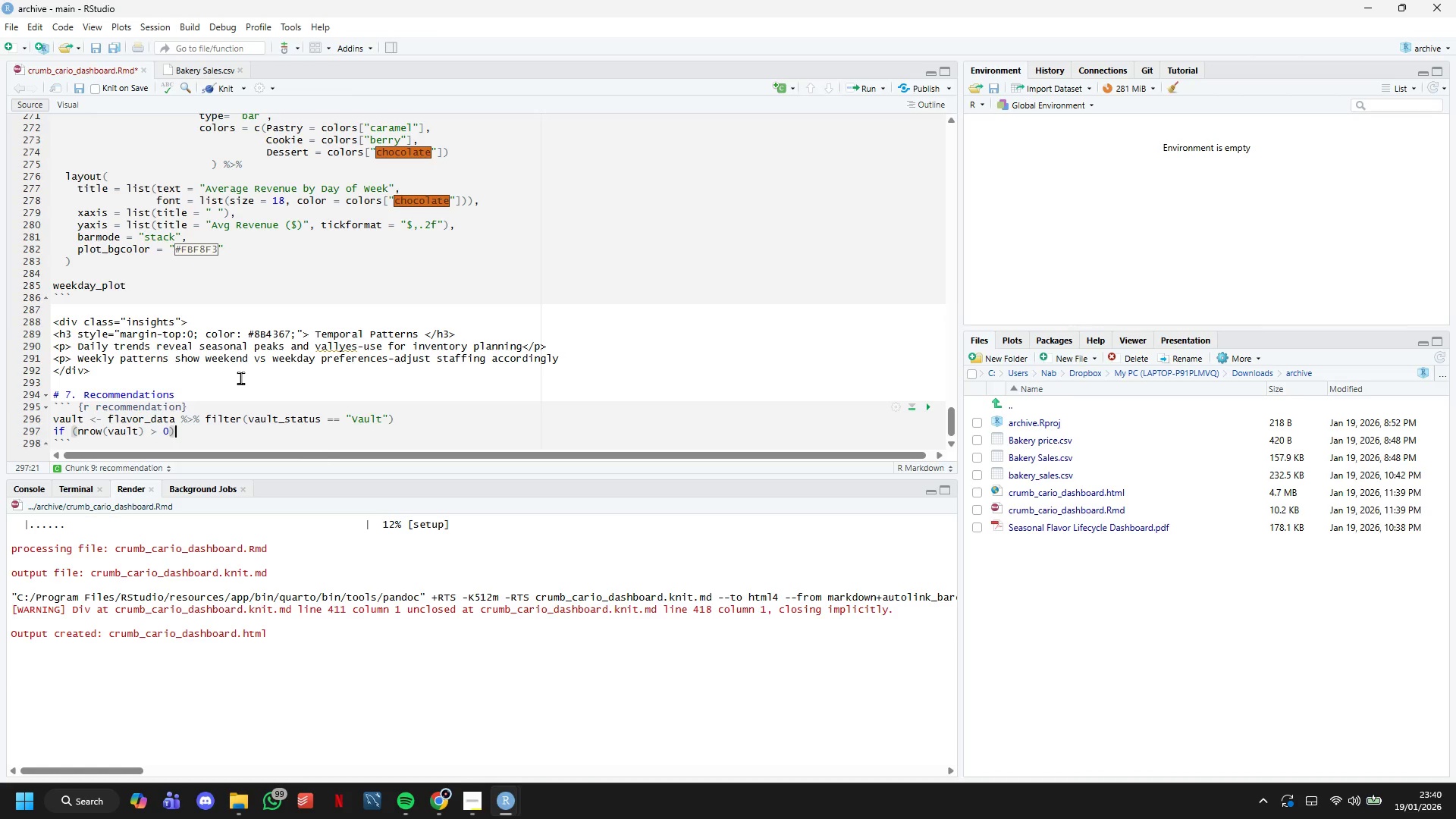 
key(Space)
 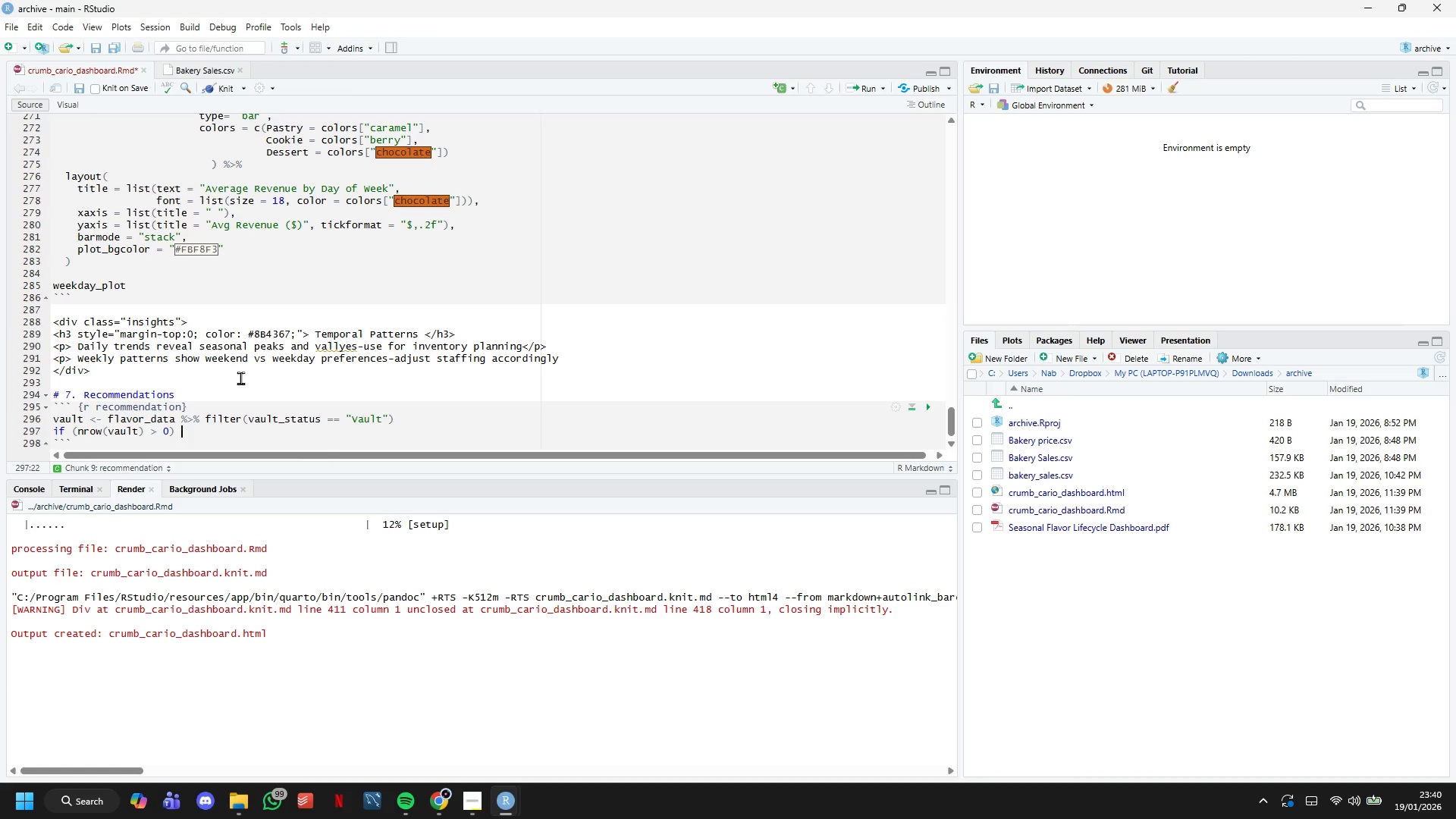 
key(Shift+BracketLeft)
 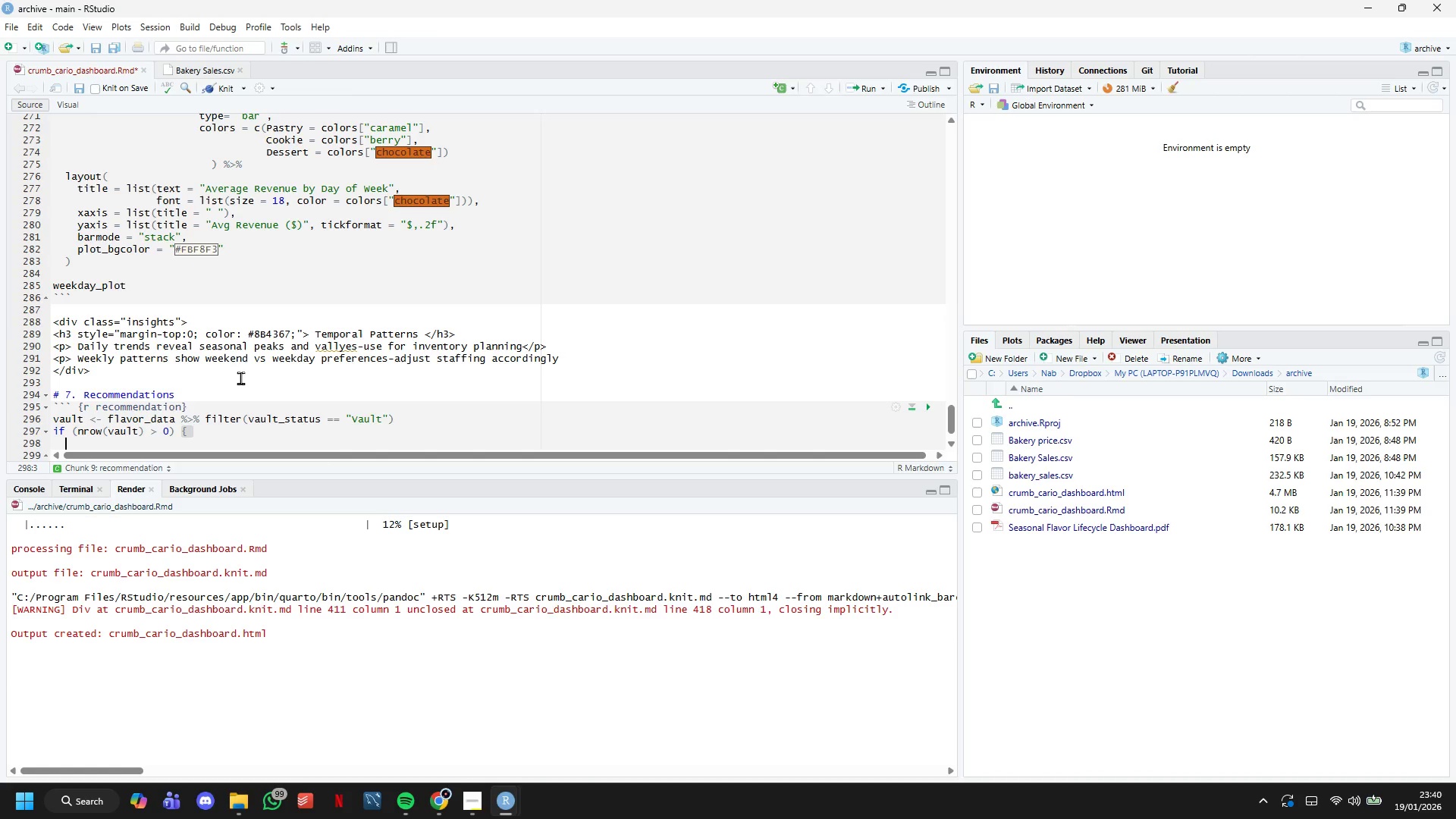 
key(Enter)
 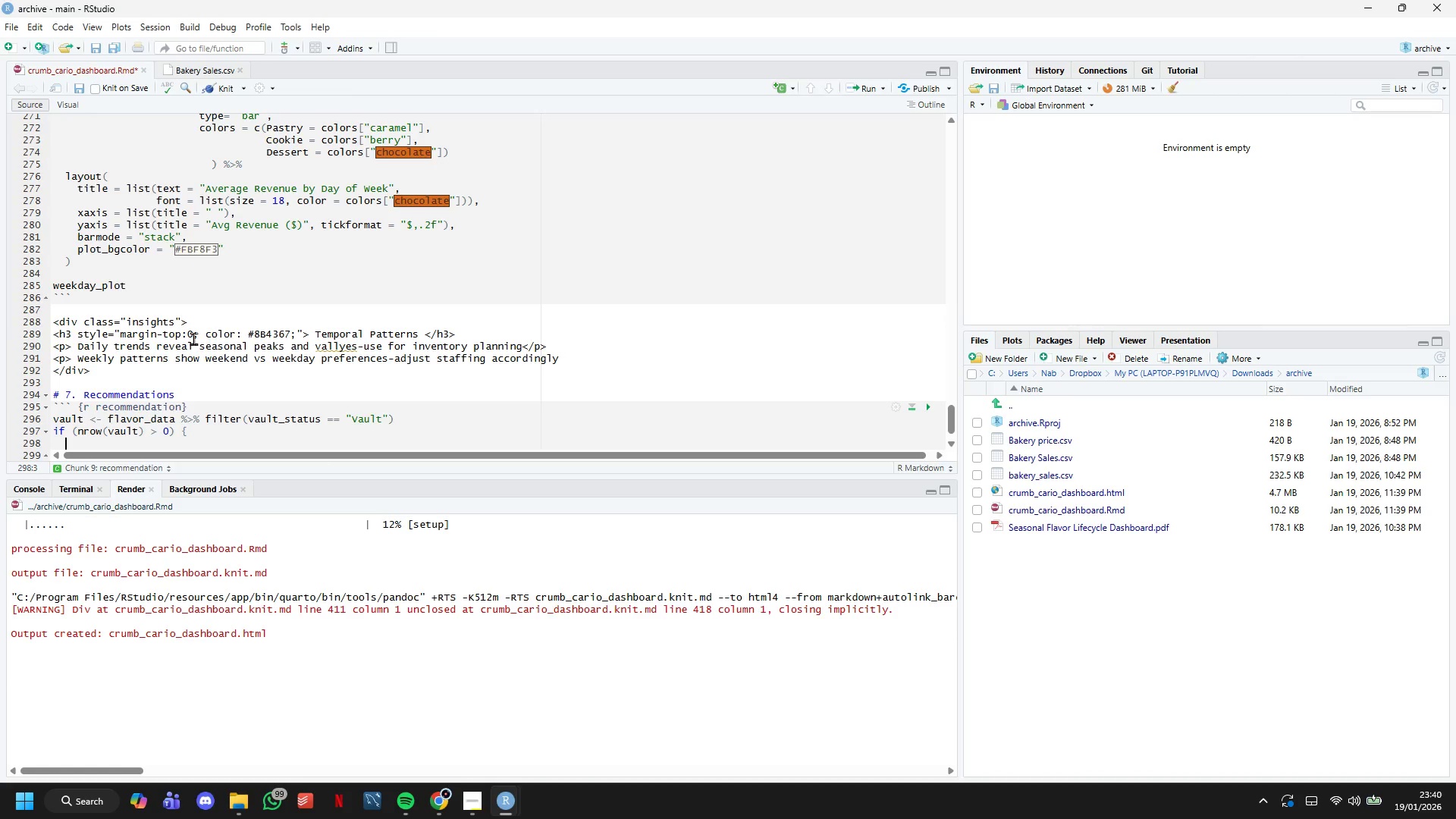 
scroll: coordinate [198, 365], scroll_direction: down, amount: 7.0
 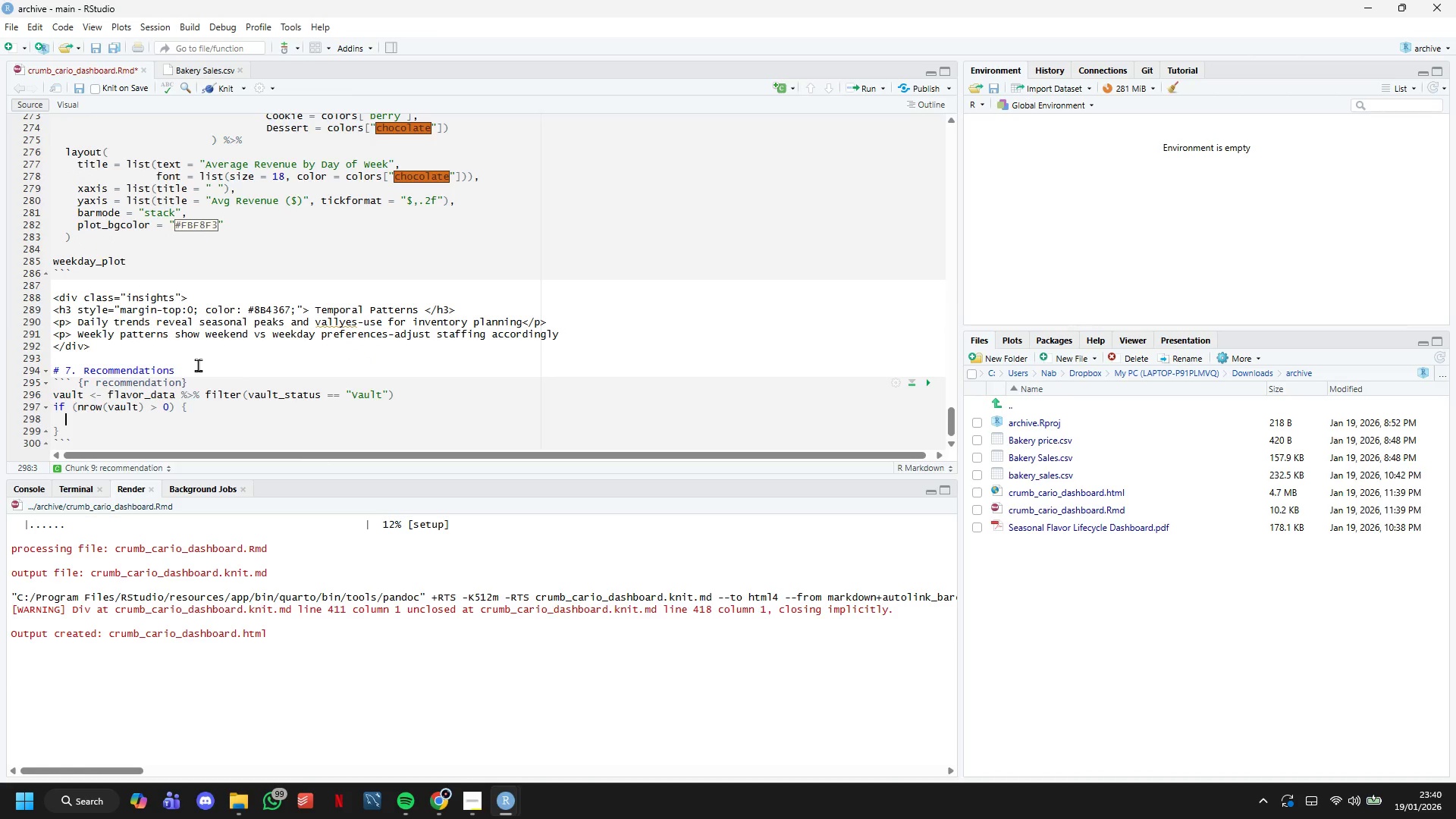 
type(vault %>%)
 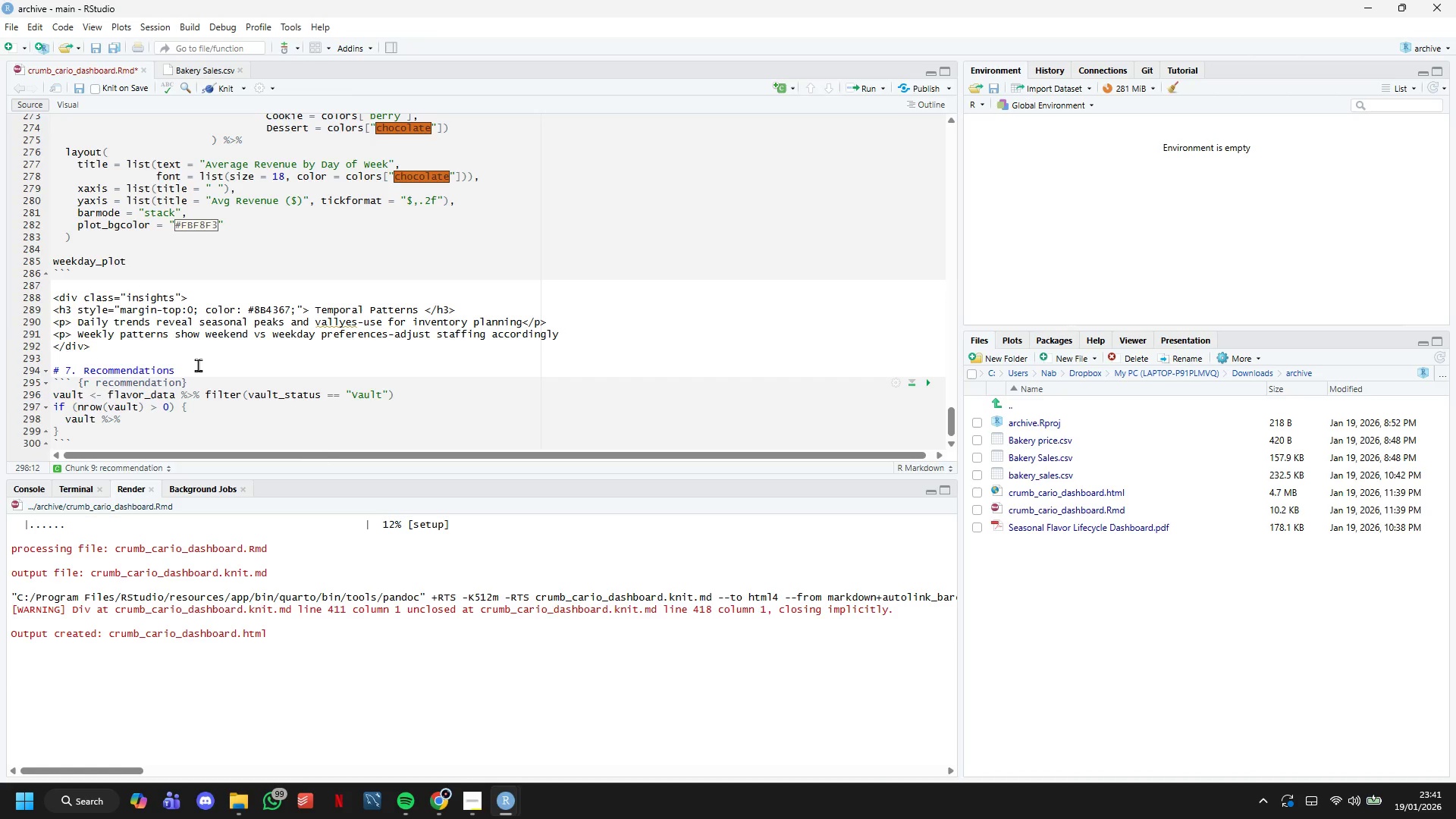 
key(Enter)
 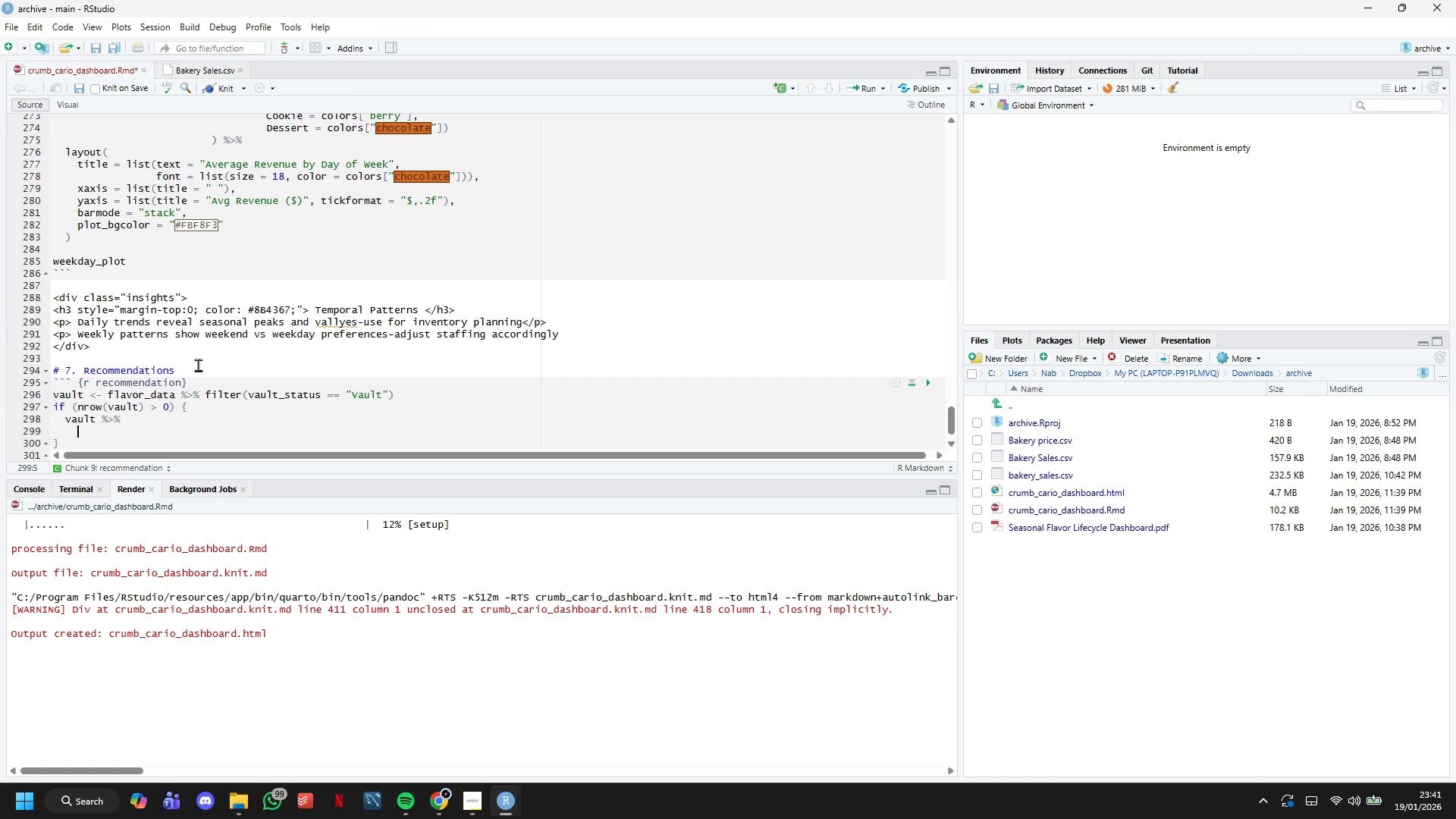 
type(dplyr::see)
key(Backspace)
type(lect(item, momentum_pct, total_revenue)
 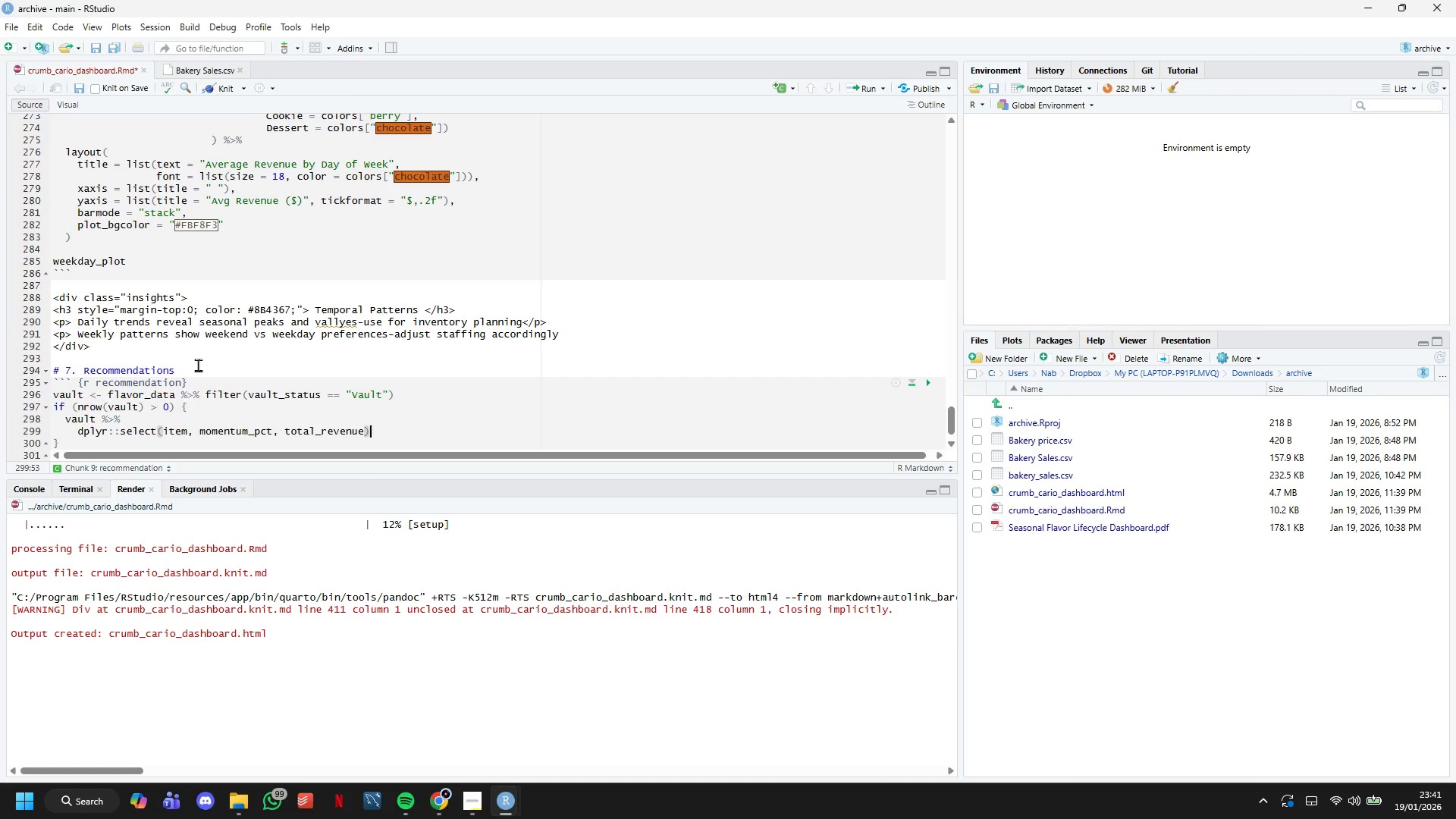 
key(ArrowRight)
 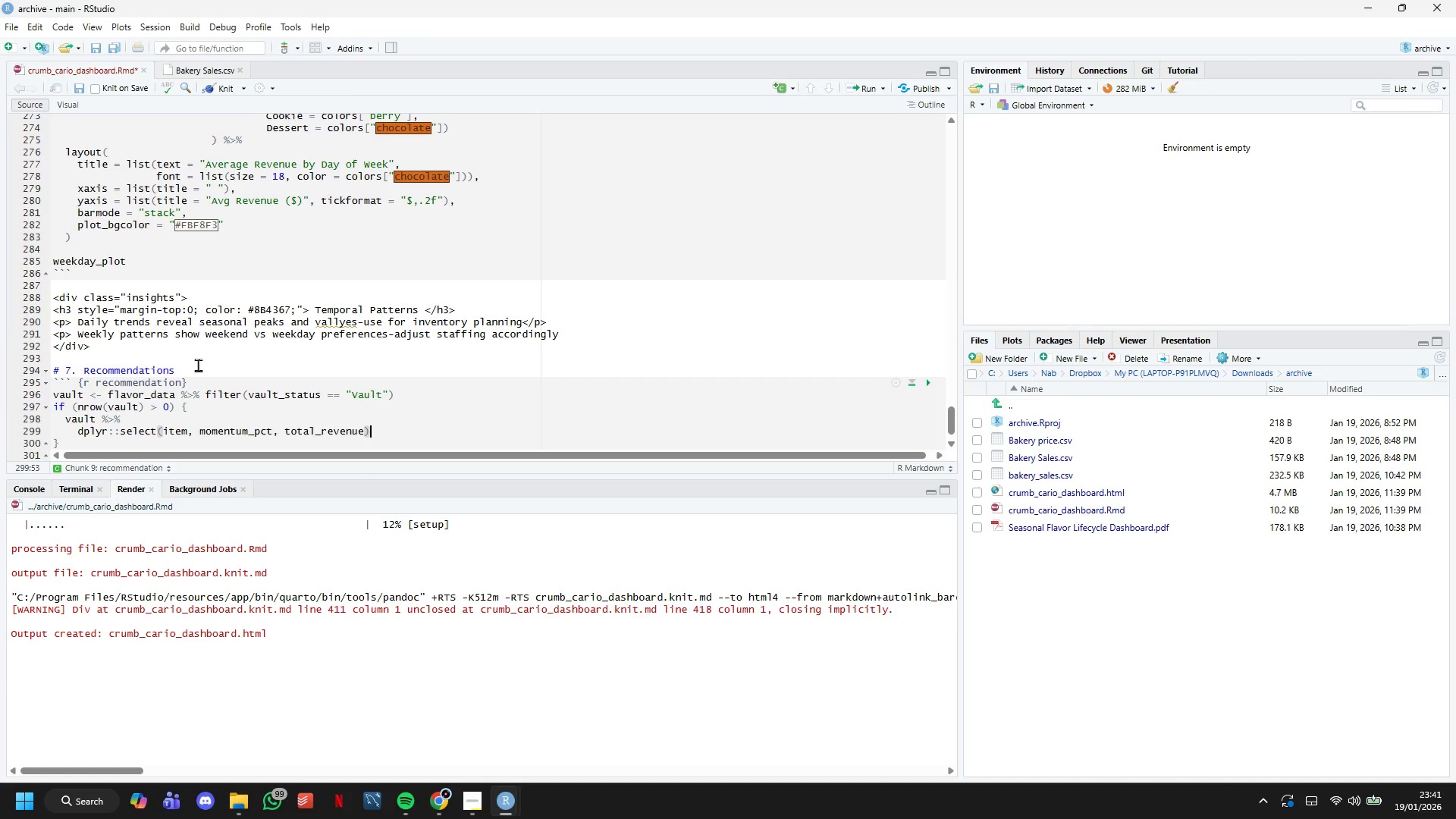 
key(Space)
 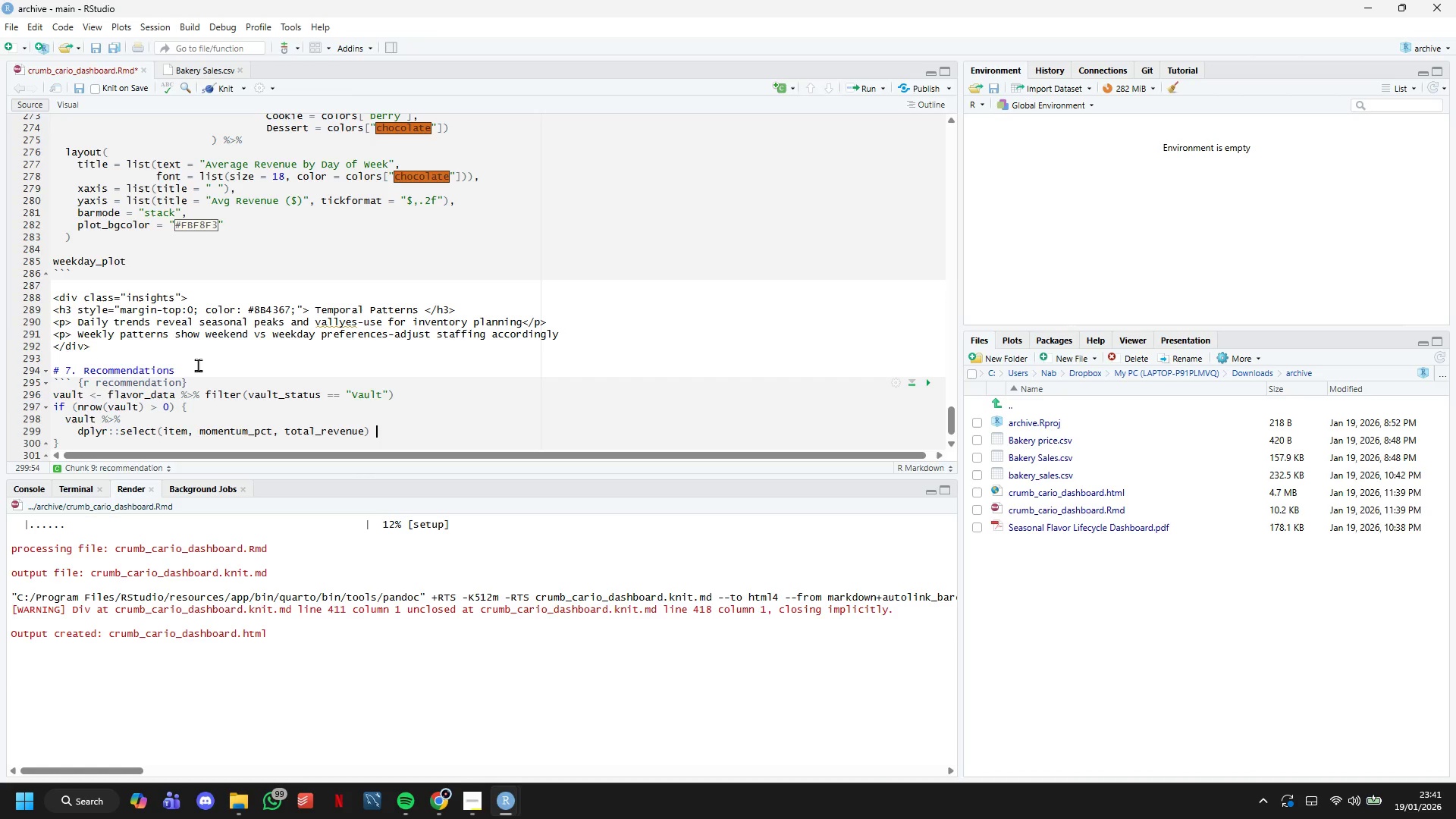 
key(Shift+5)
 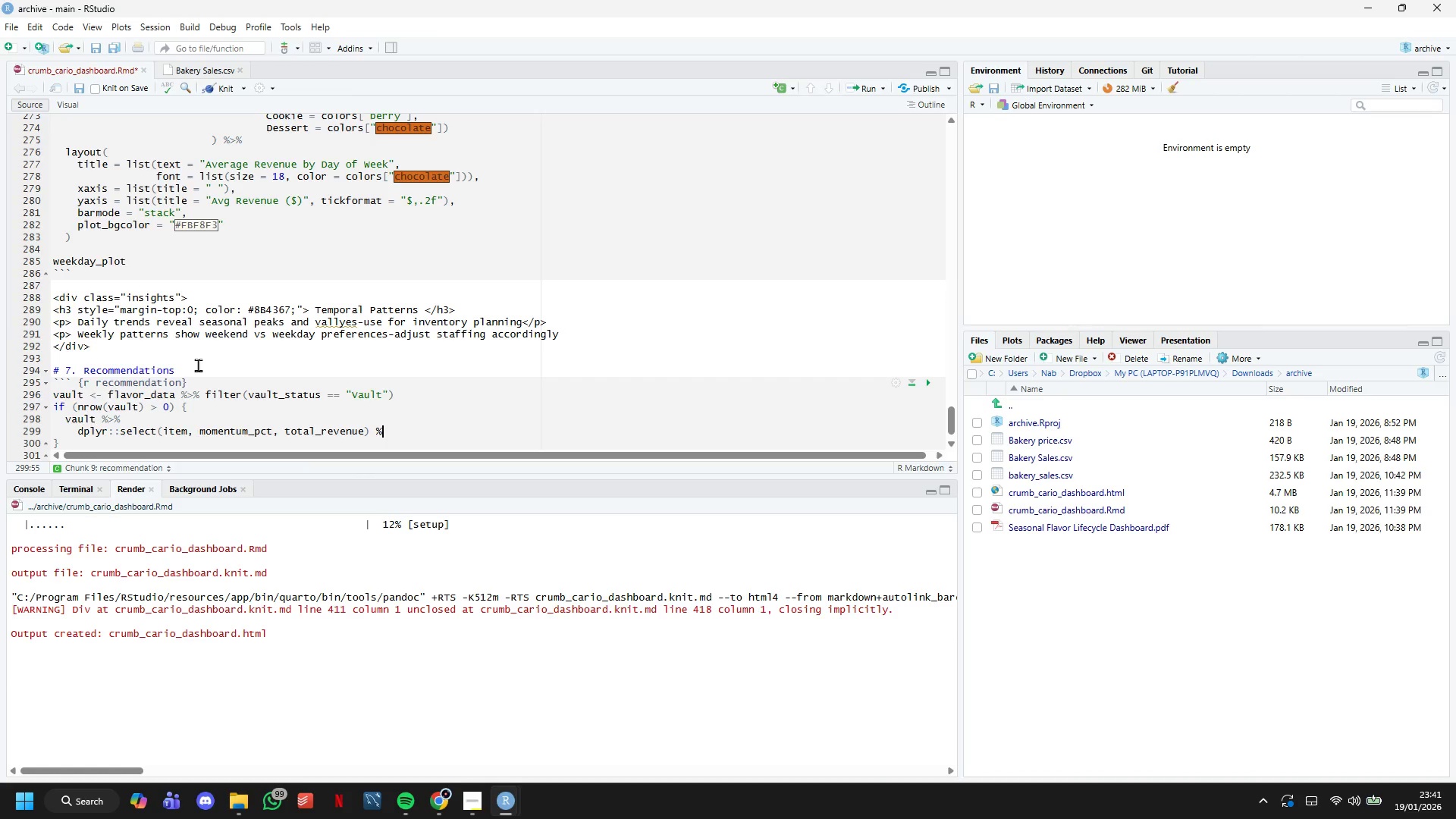 
key(Shift+Period)
 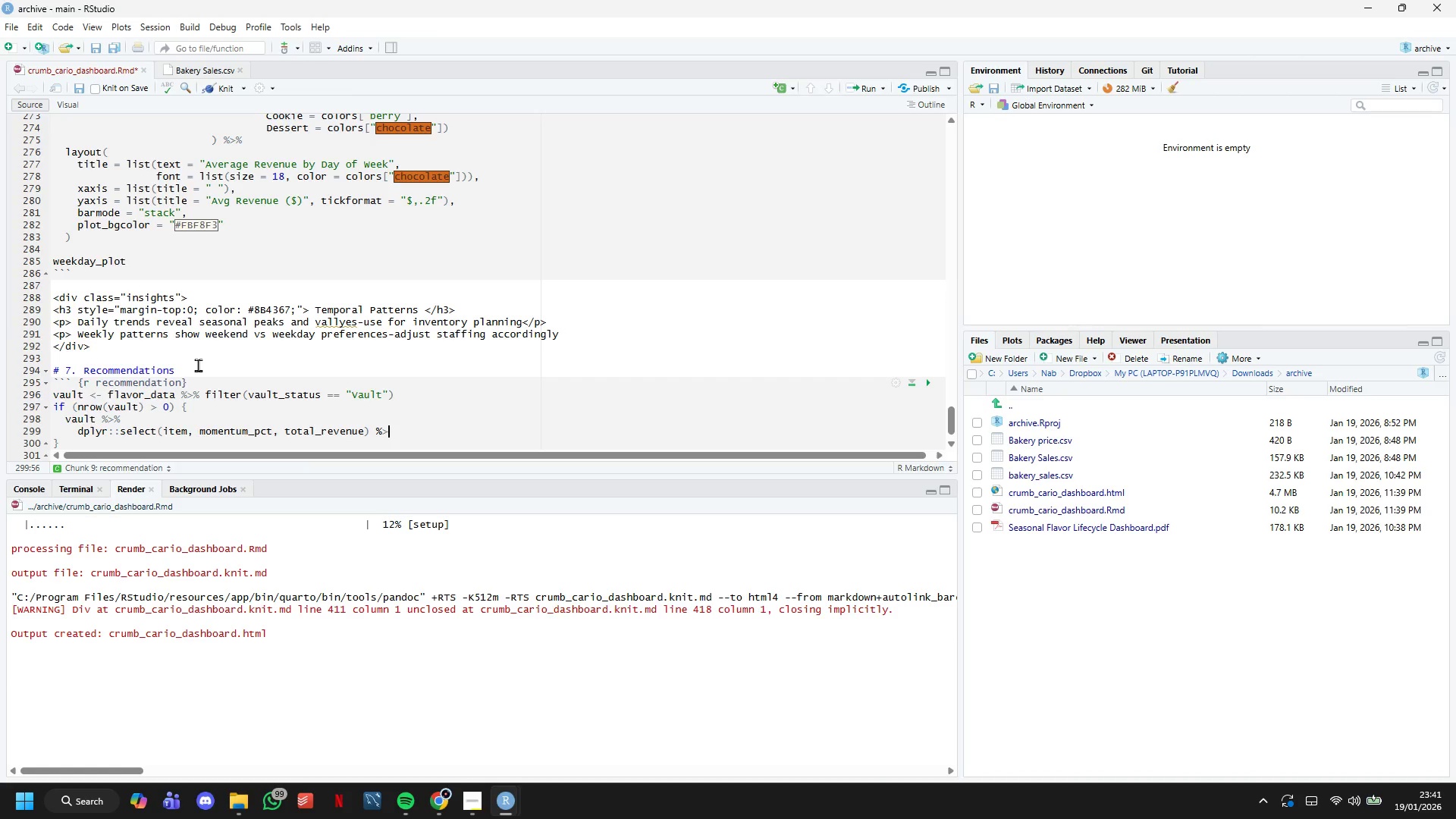 
key(Shift+5)
 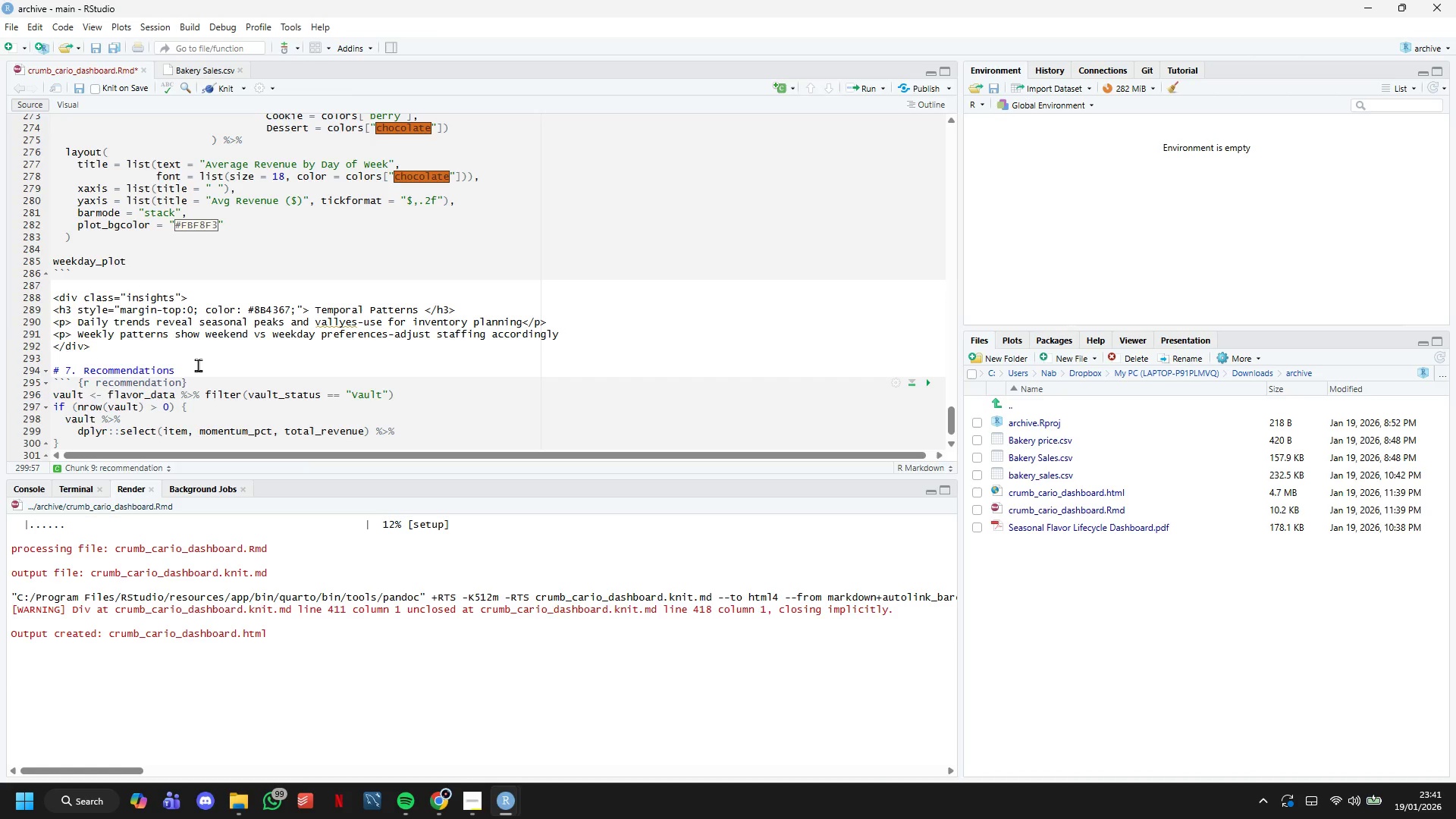 
key(Enter)
 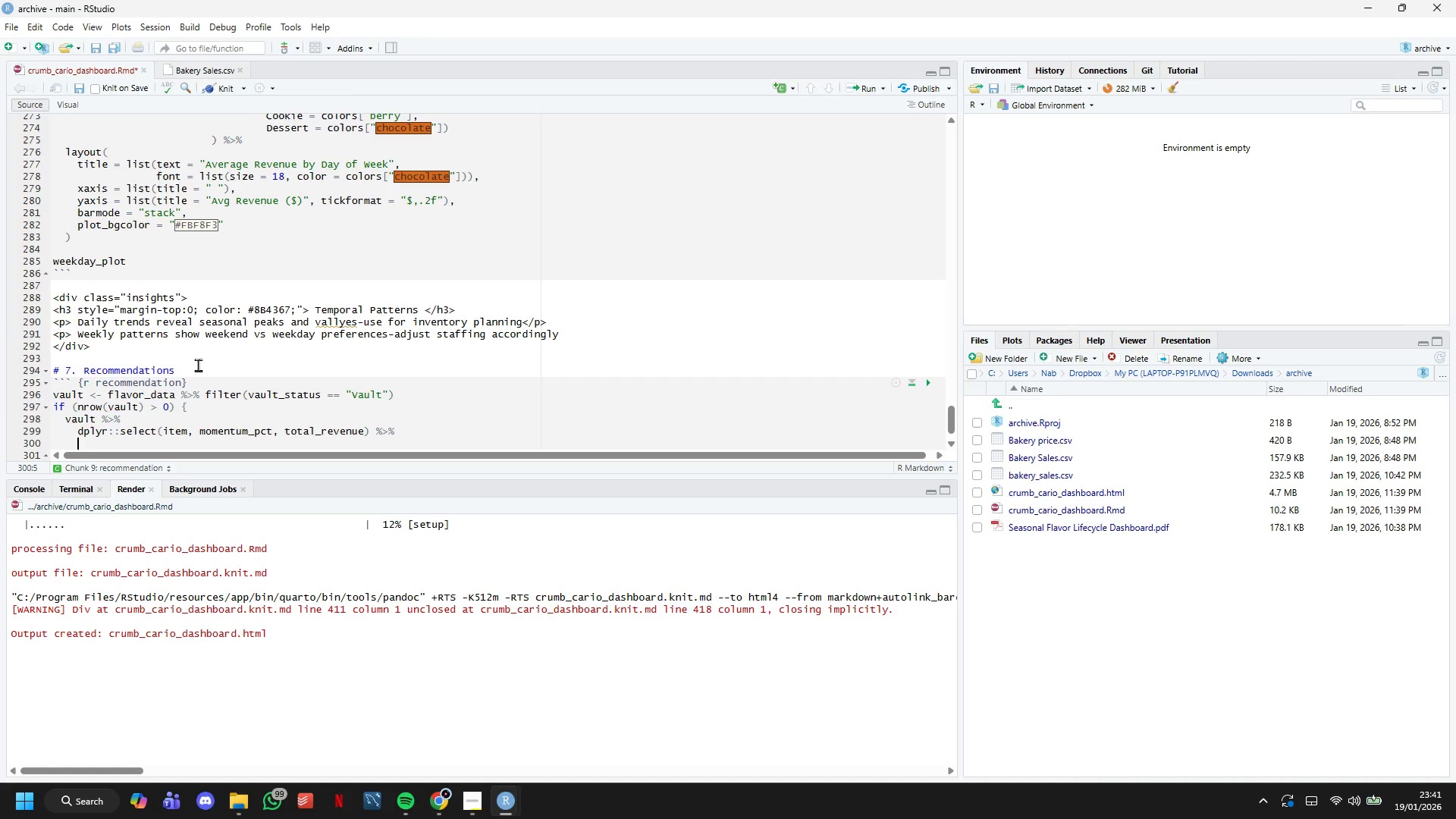 
type(mutate(momentum_pct = sprintf("%.1f%%)
 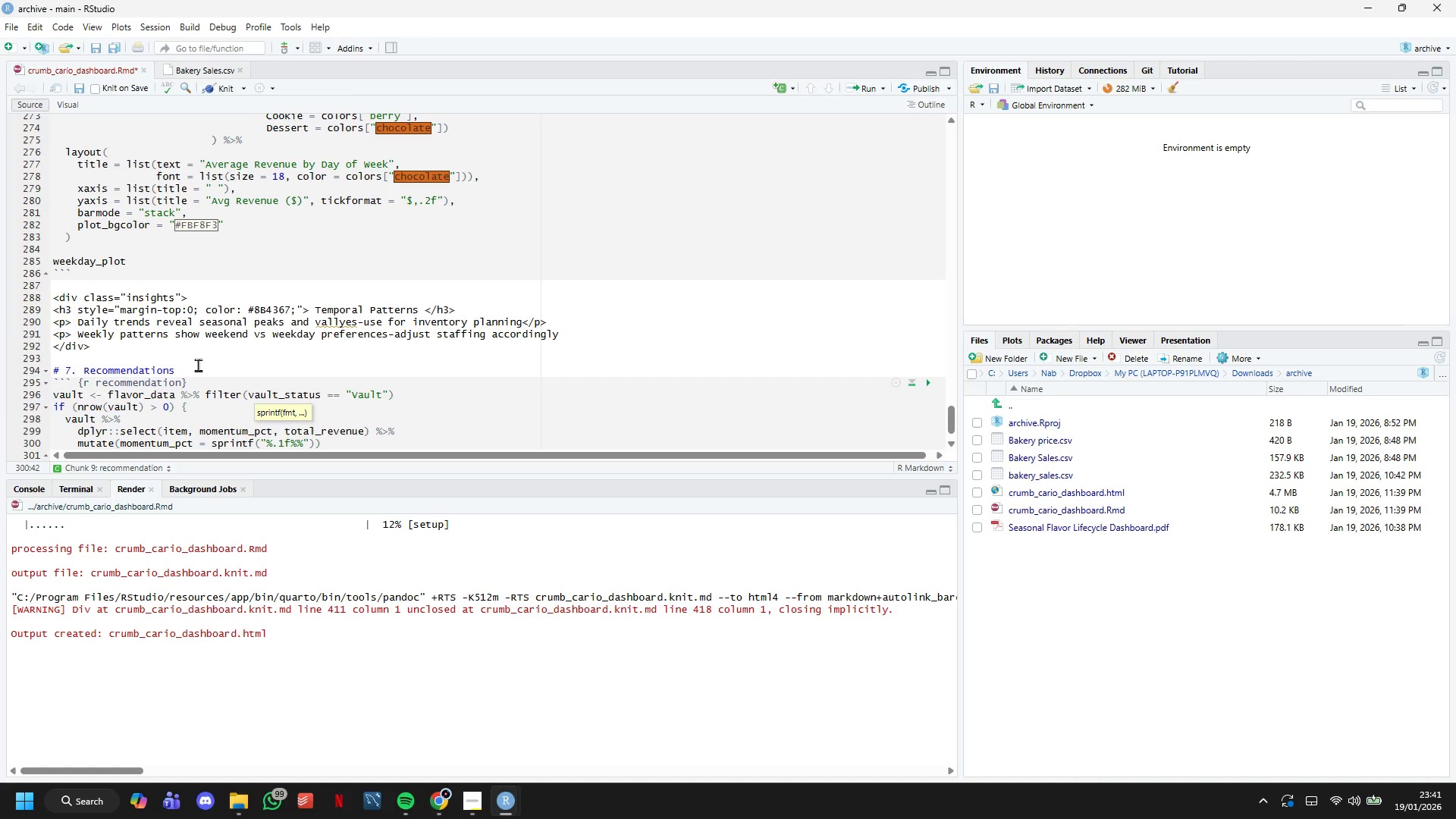 
key(ArrowRight)
 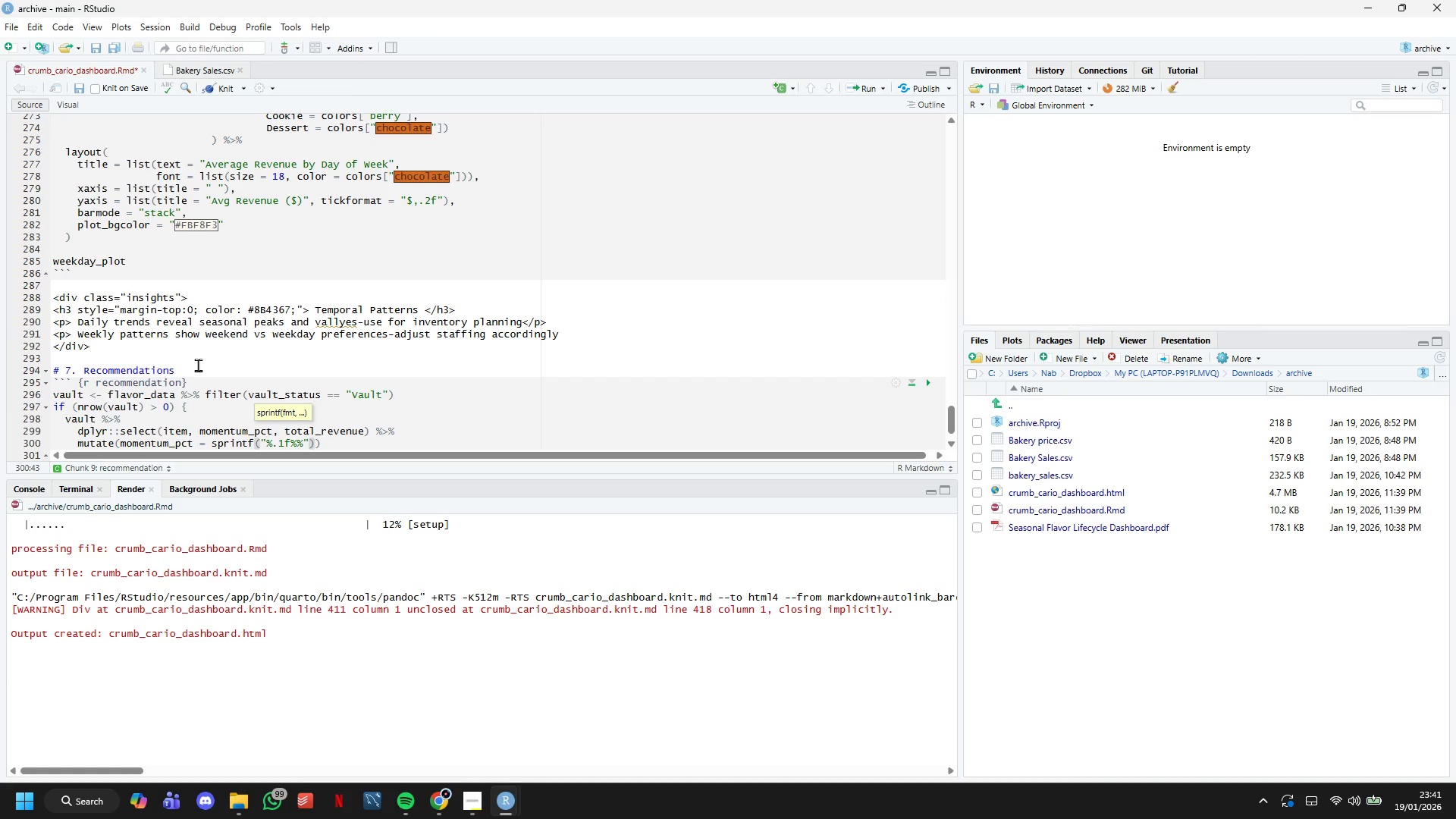 
type(, momentum_pct)
 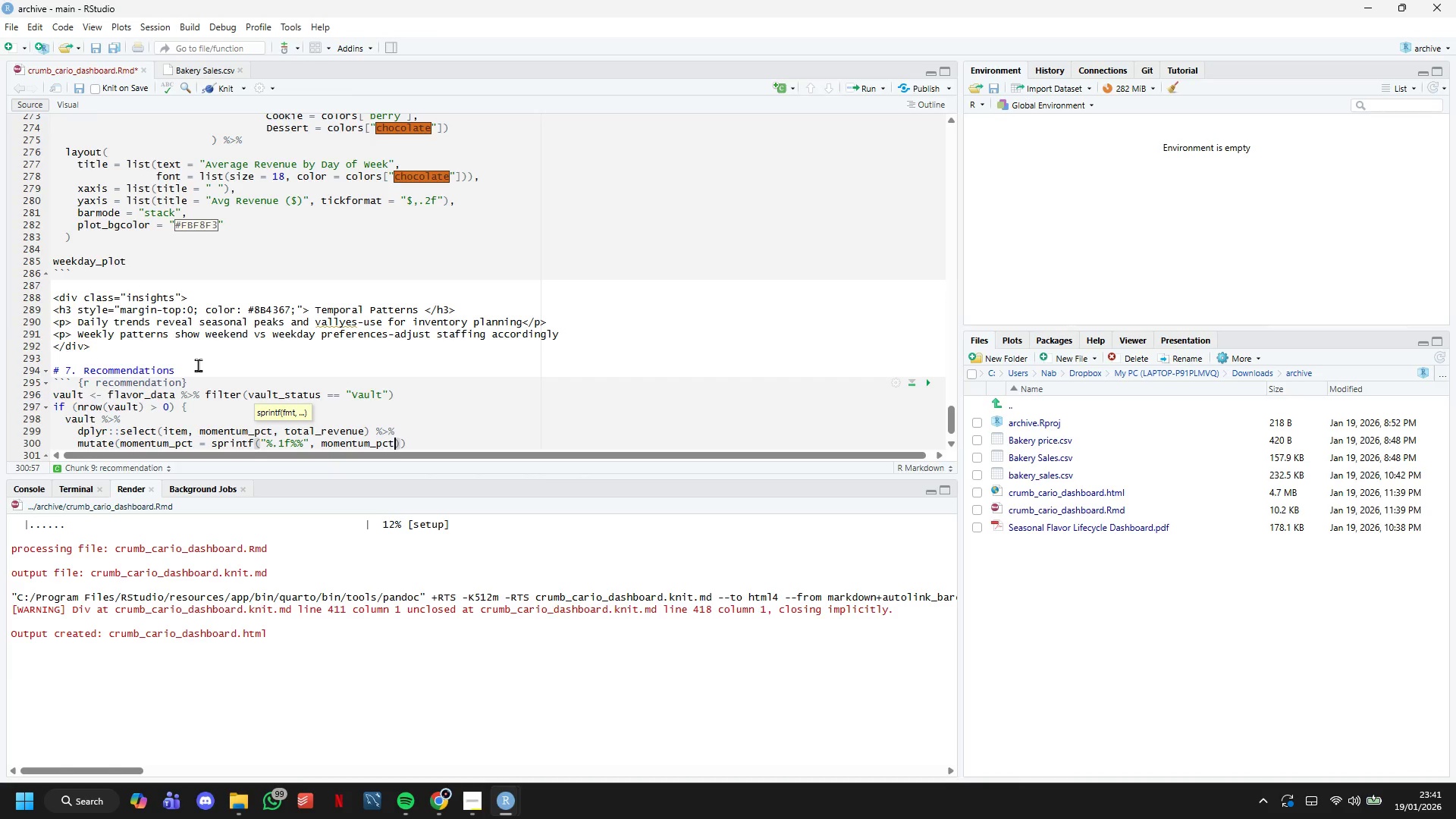 
key(ArrowRight)
 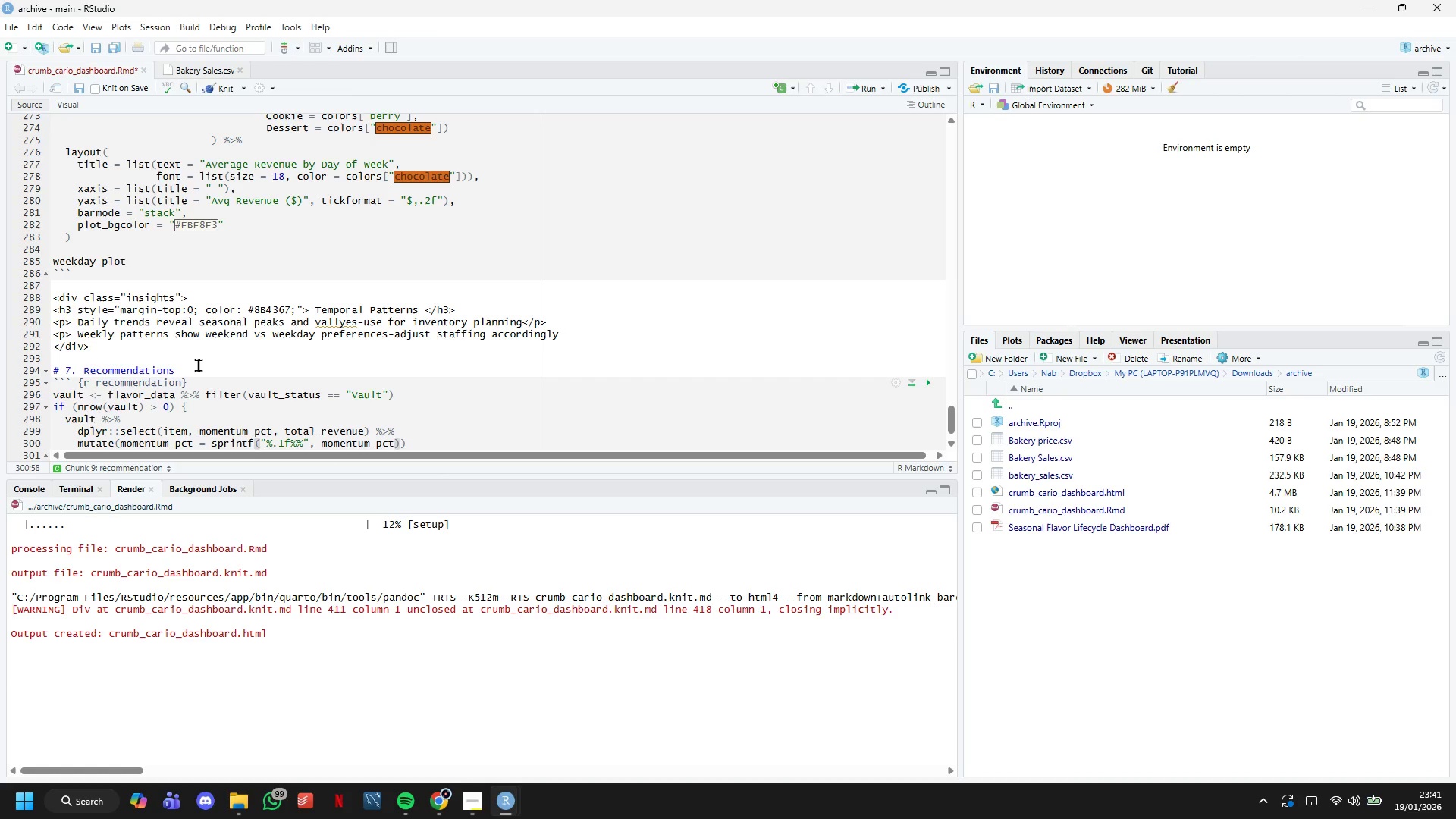 
key(Comma)
 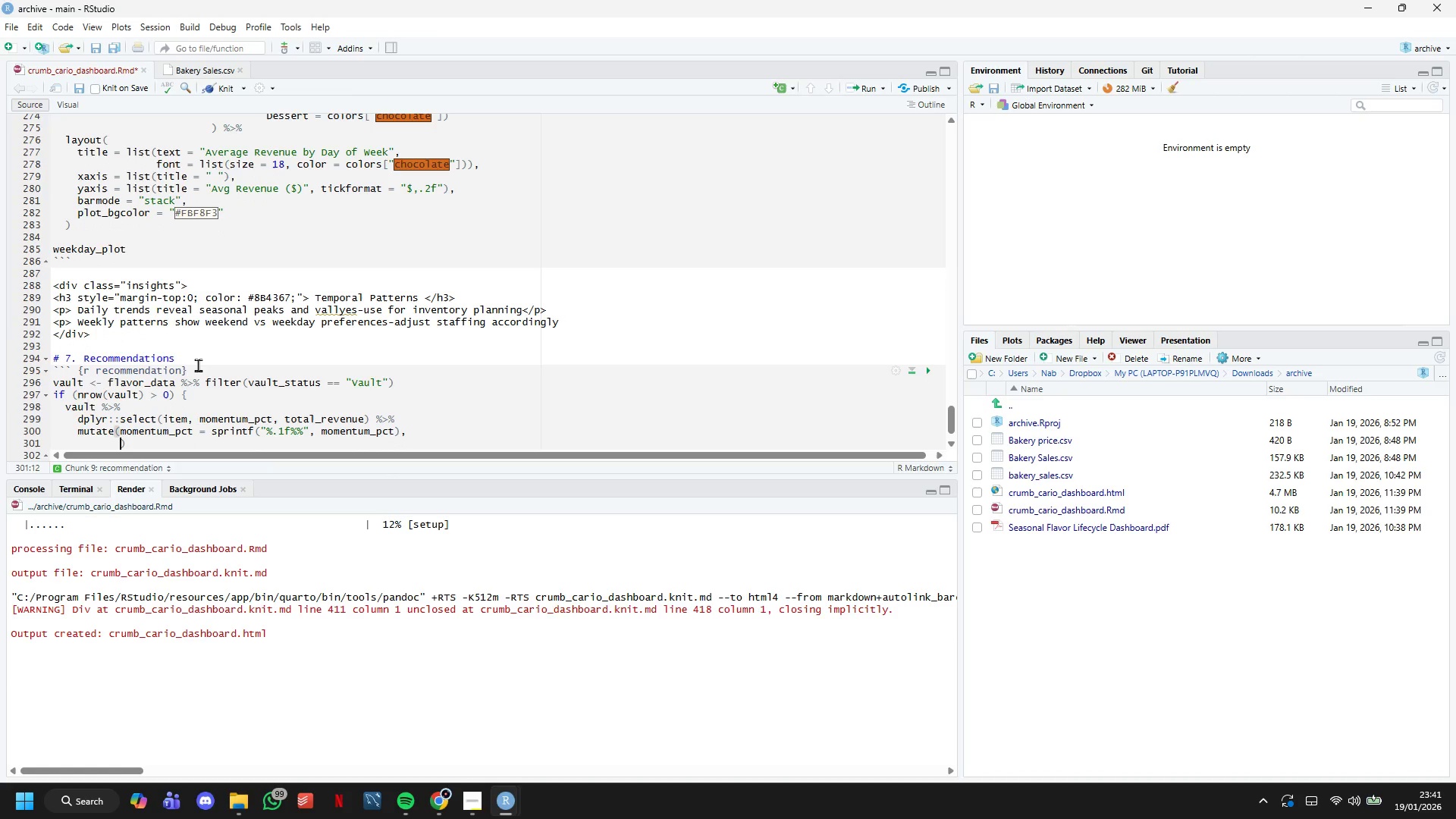 
key(Enter)
 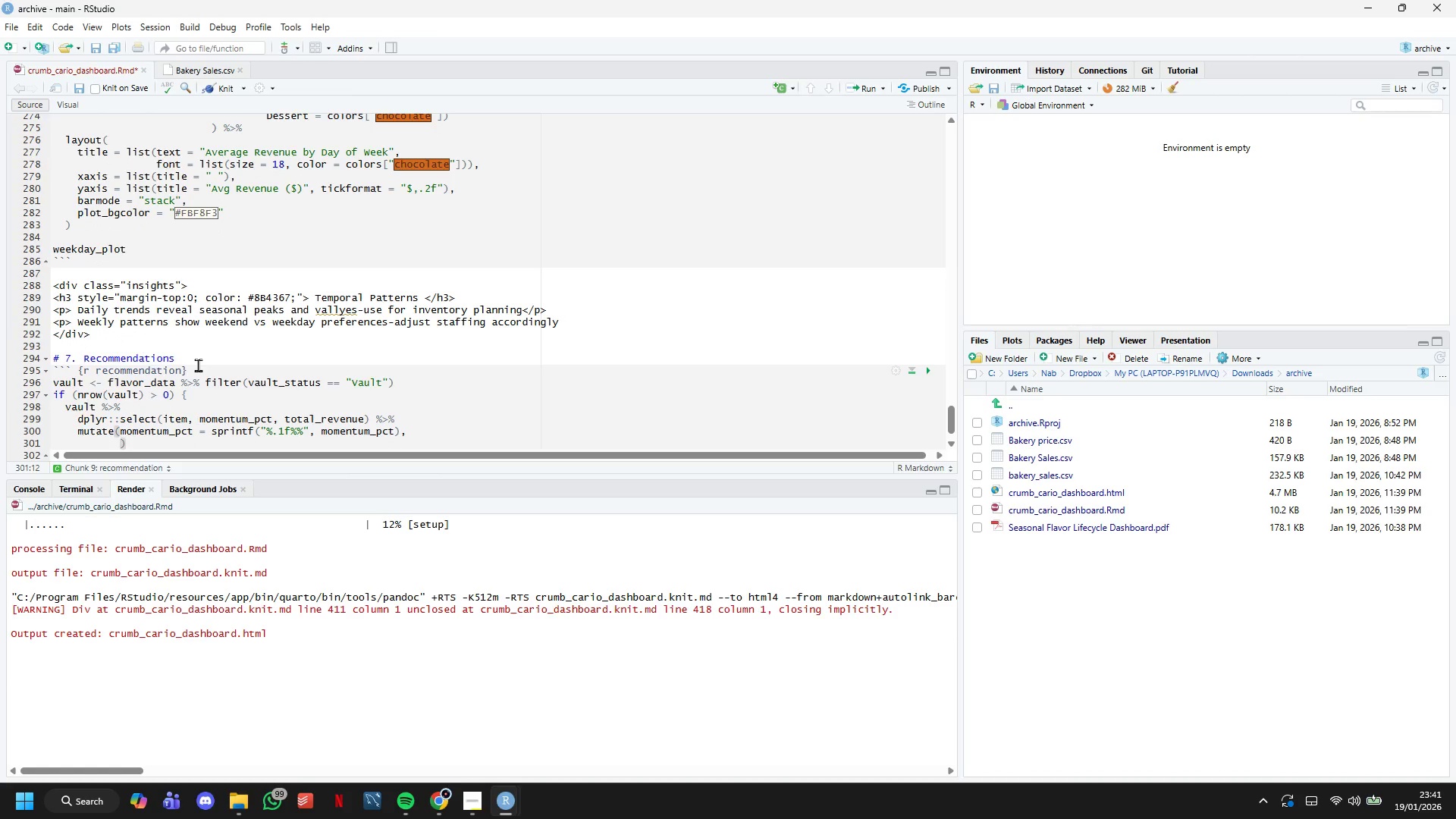 
type(total_revn)
key(Backspace)
type(enue = dollar()
 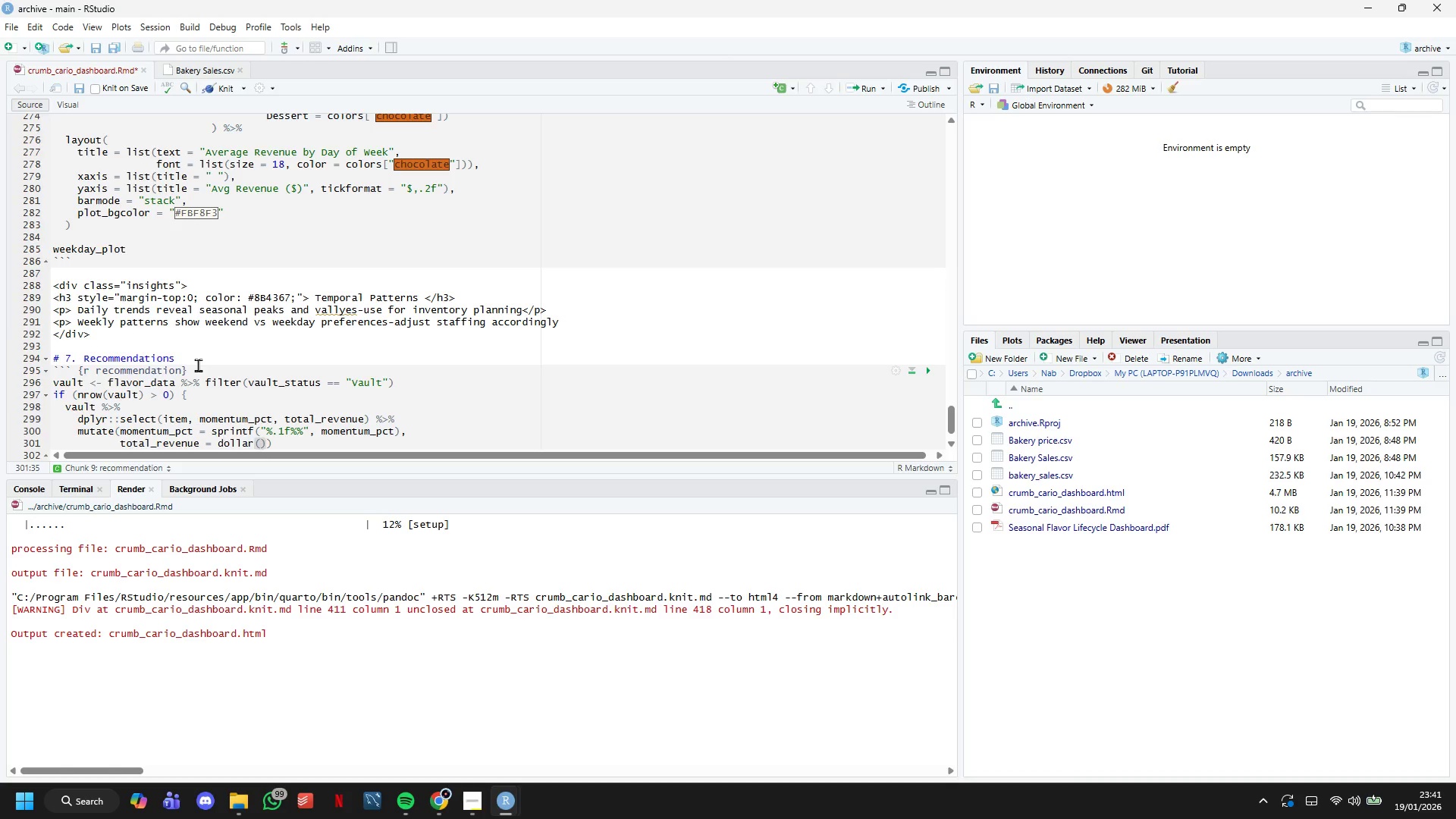 
type(total_revenue)
 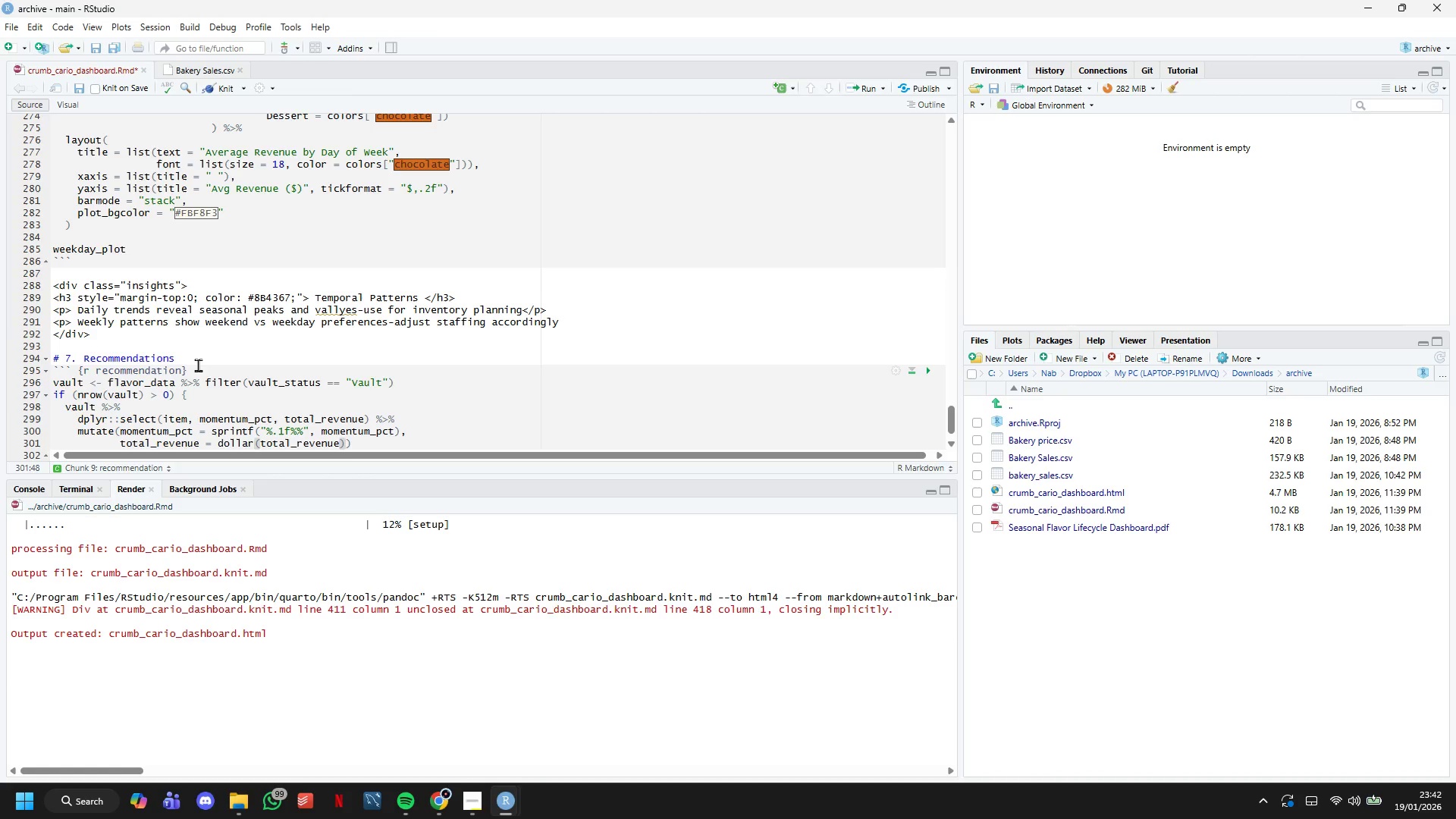 
key(ArrowRight)
 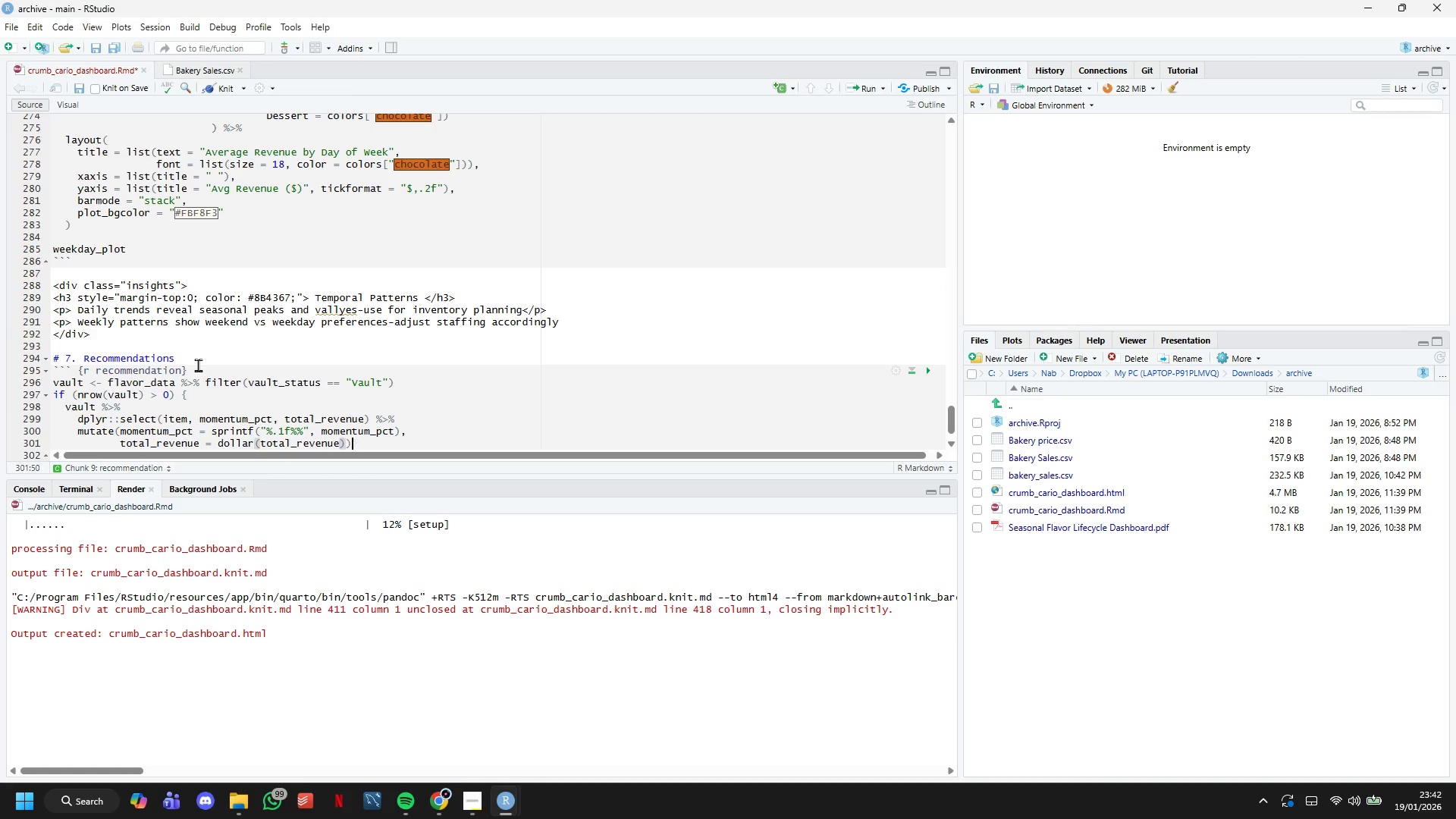 
key(ArrowRight)
 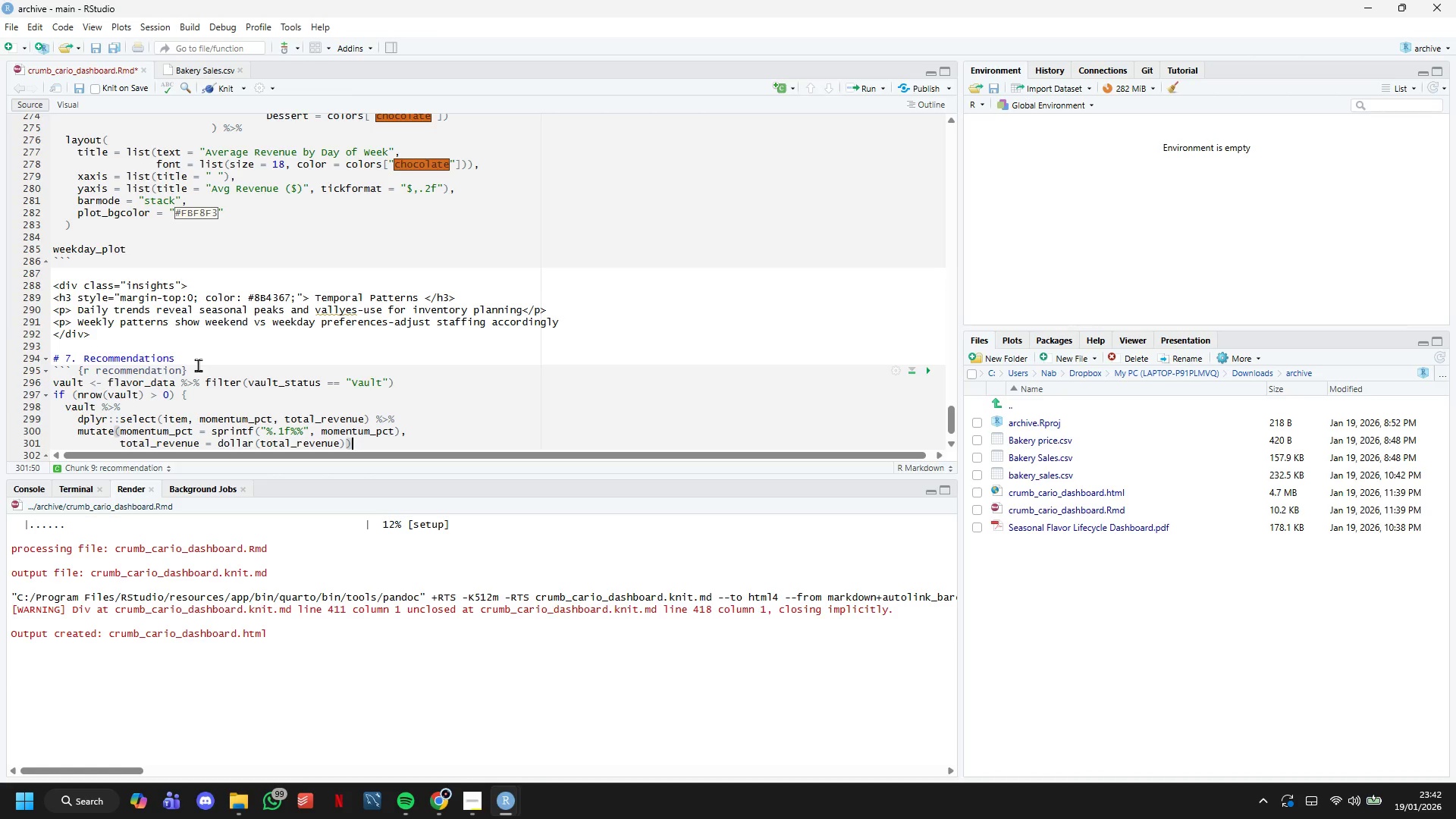 
key(Space)
 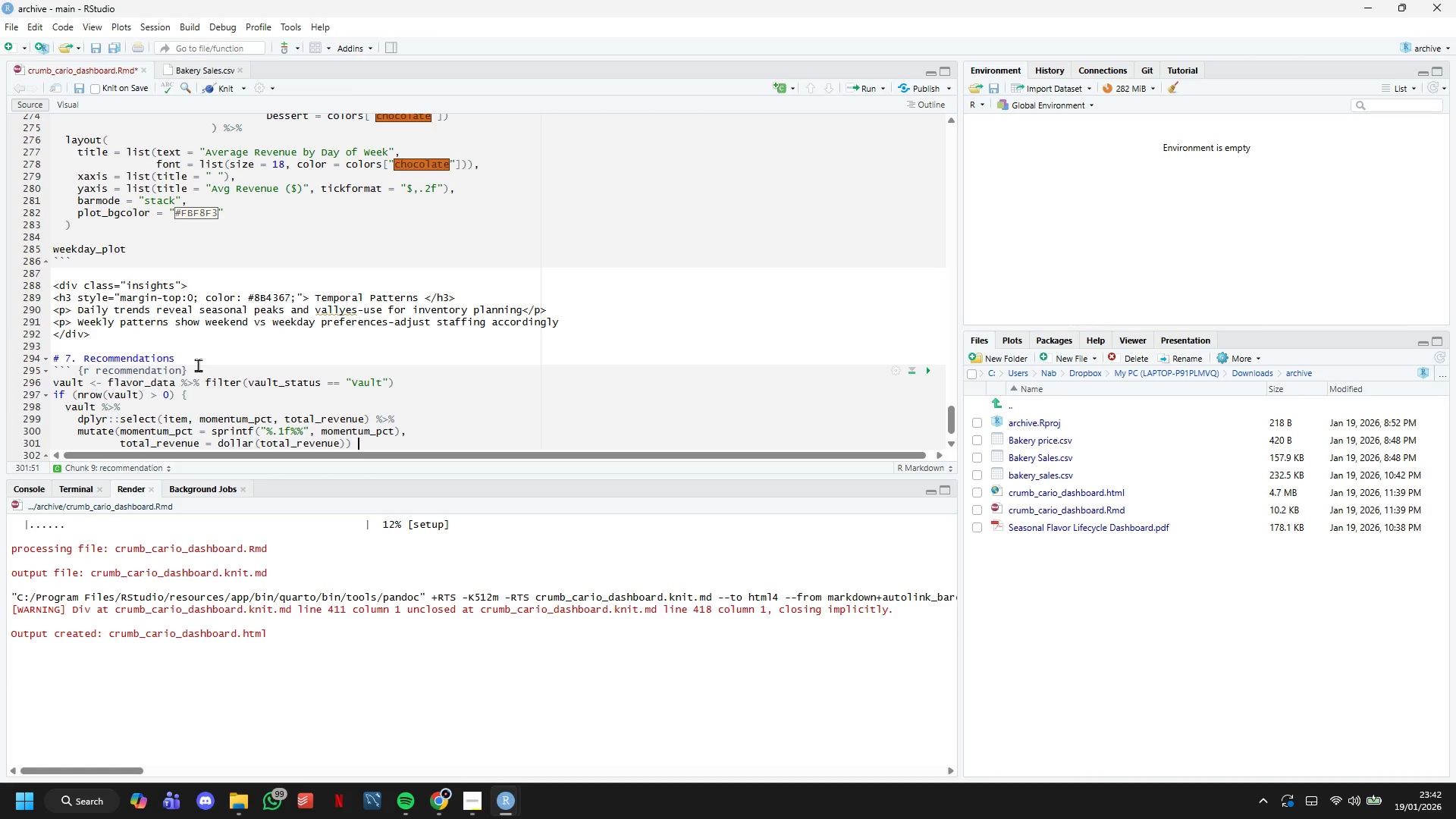 
key(Shift+5)
 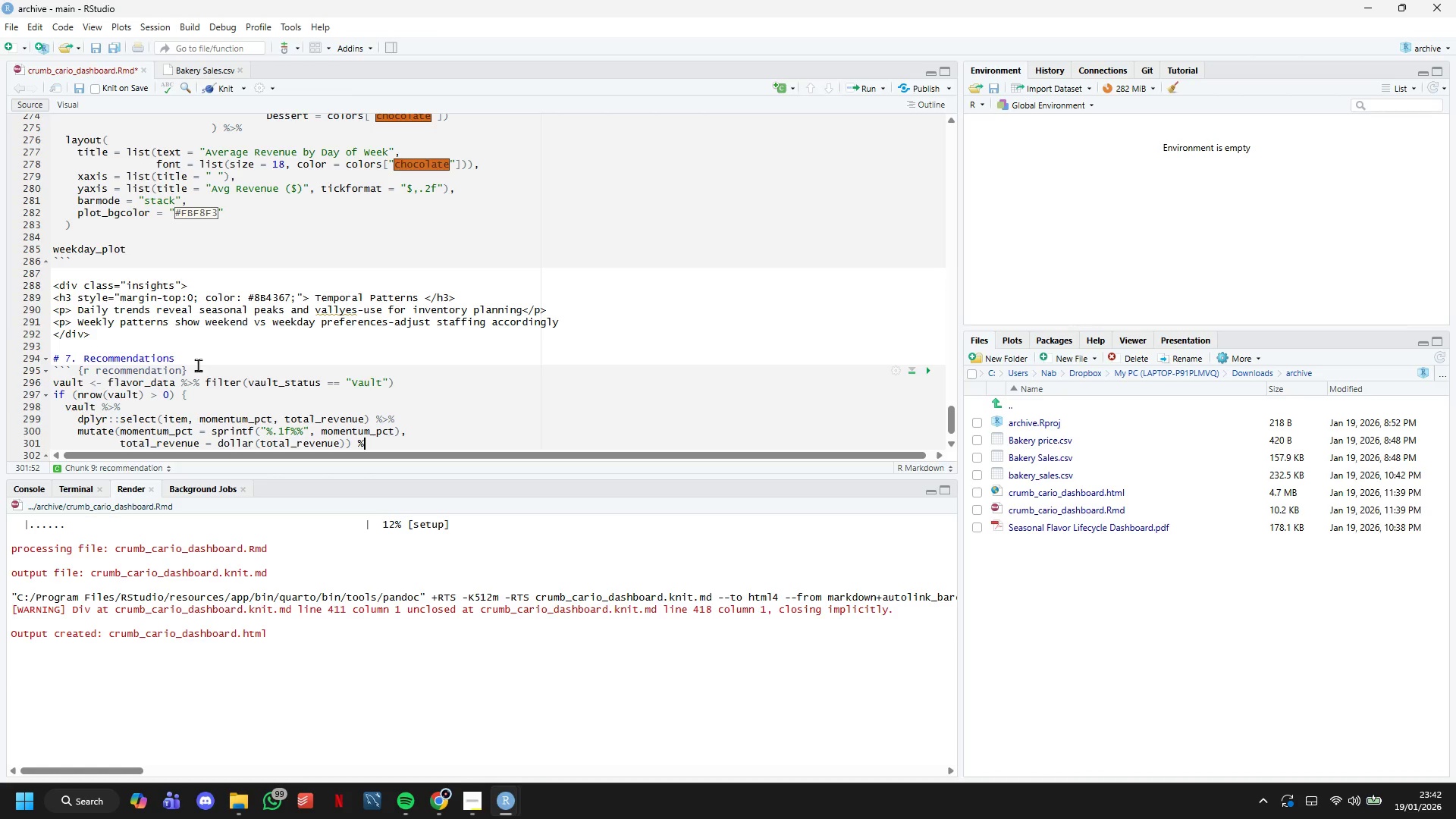 
key(Shift+Period)
 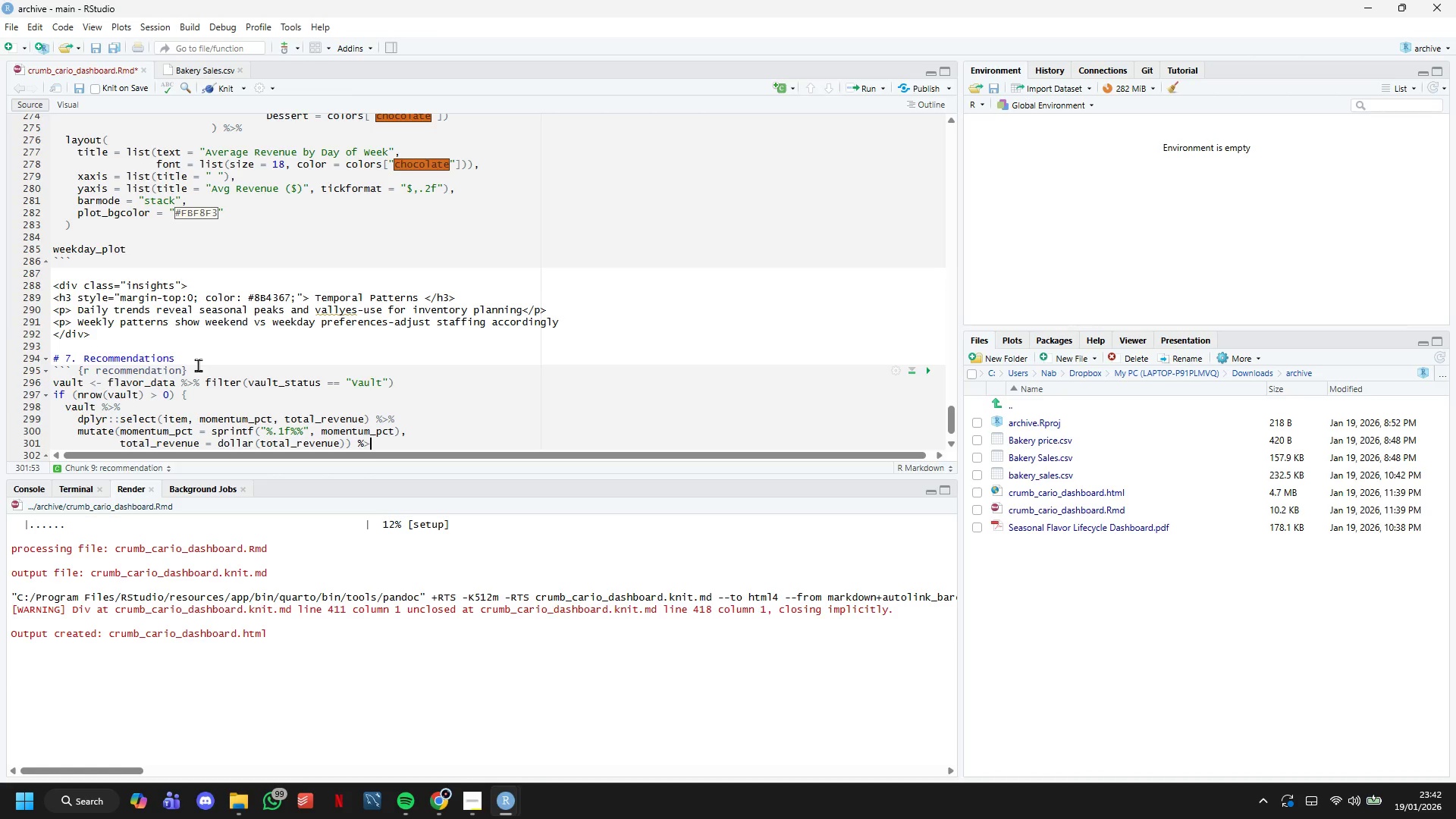 
key(Shift+5)
 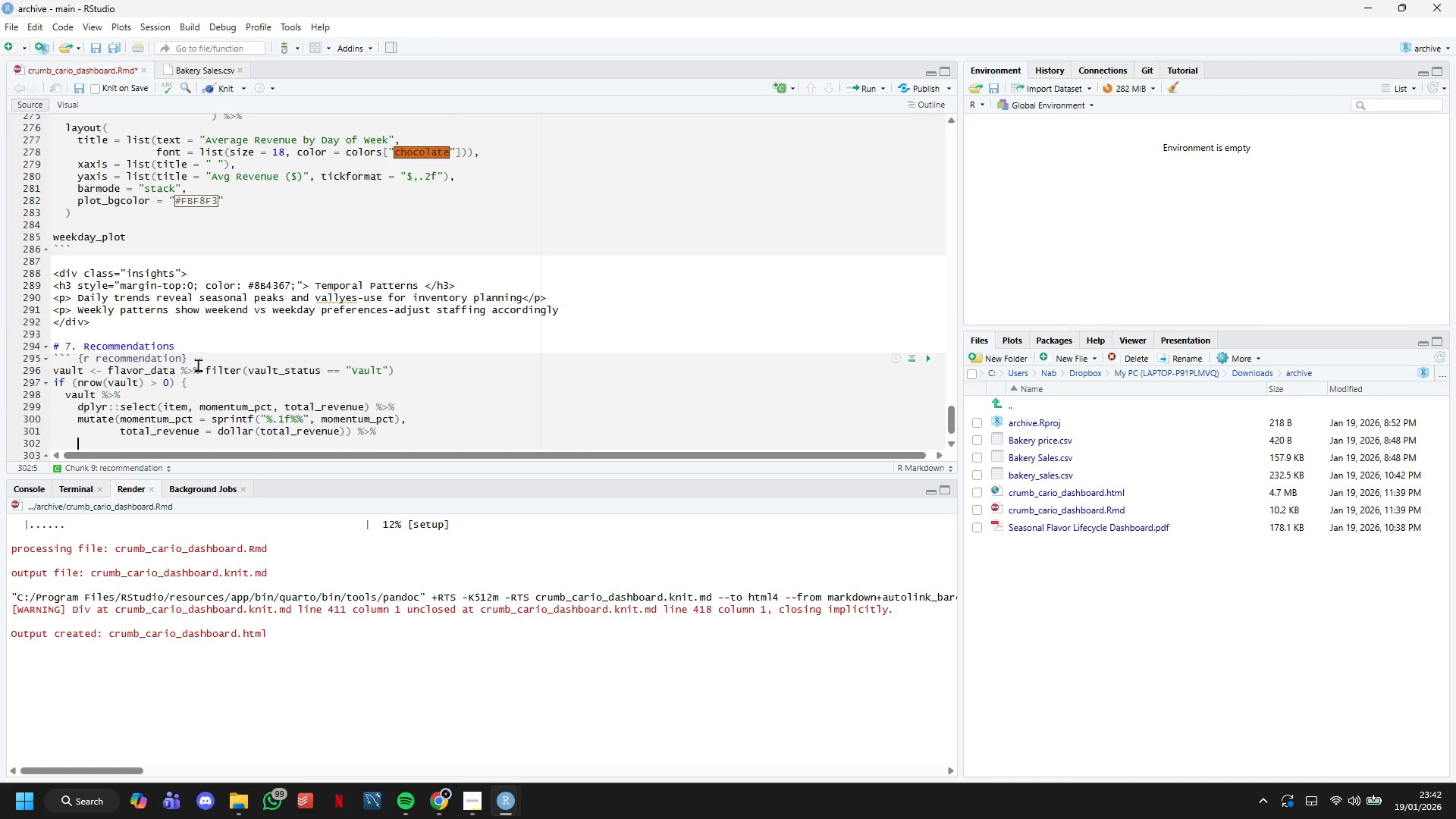 
key(Enter)
 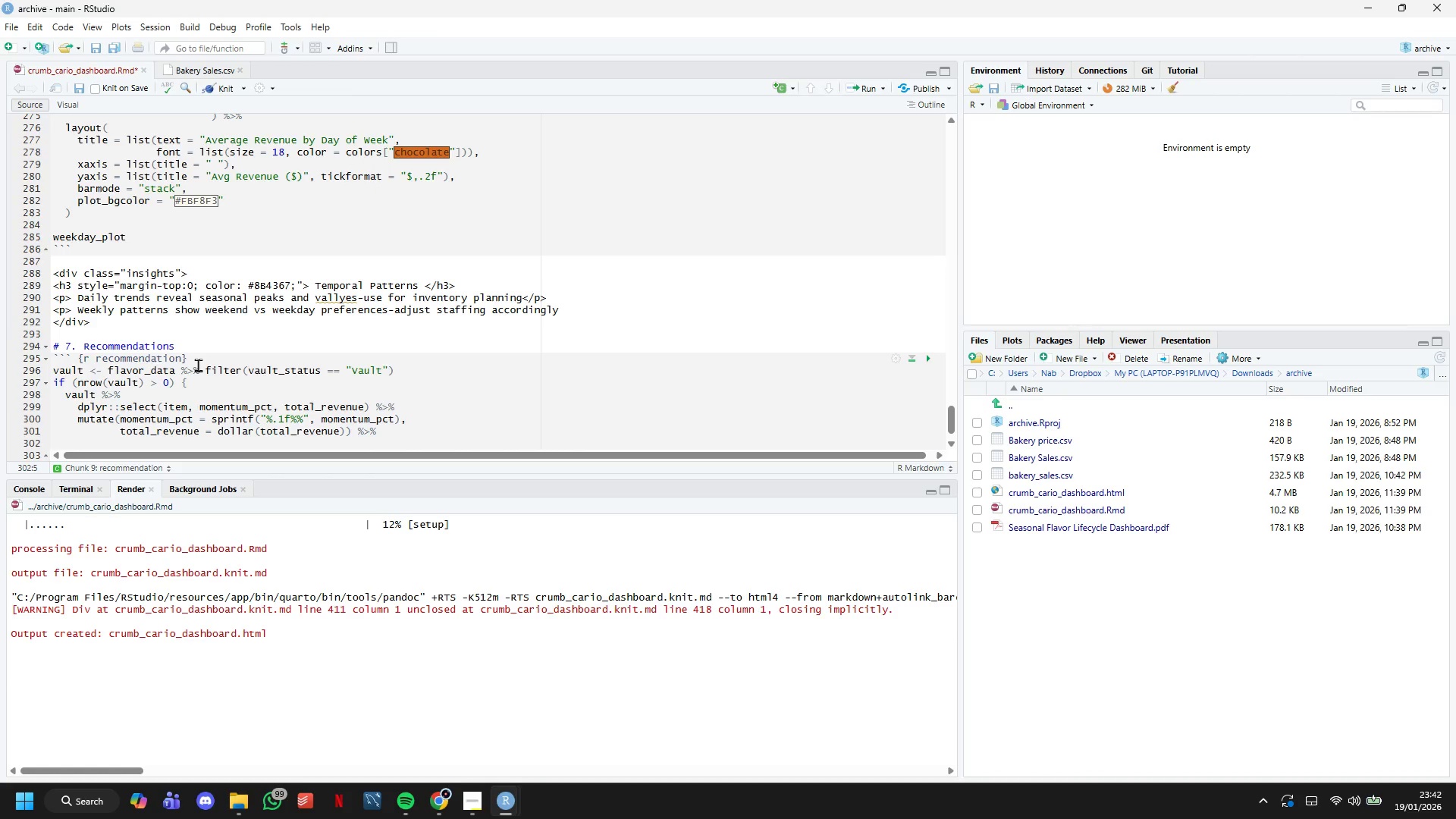 
type(kable(col.names = c("Item)
 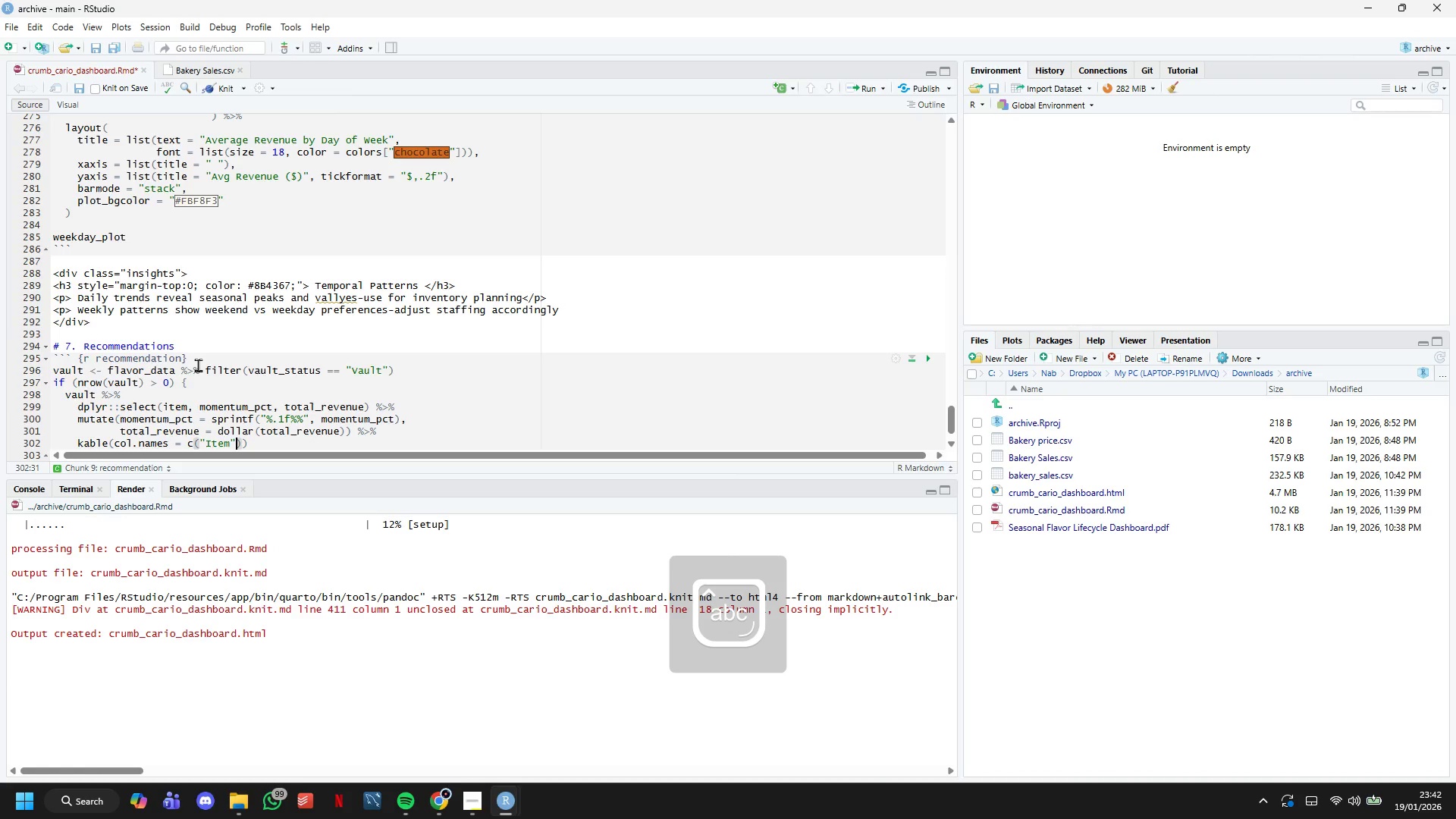 
 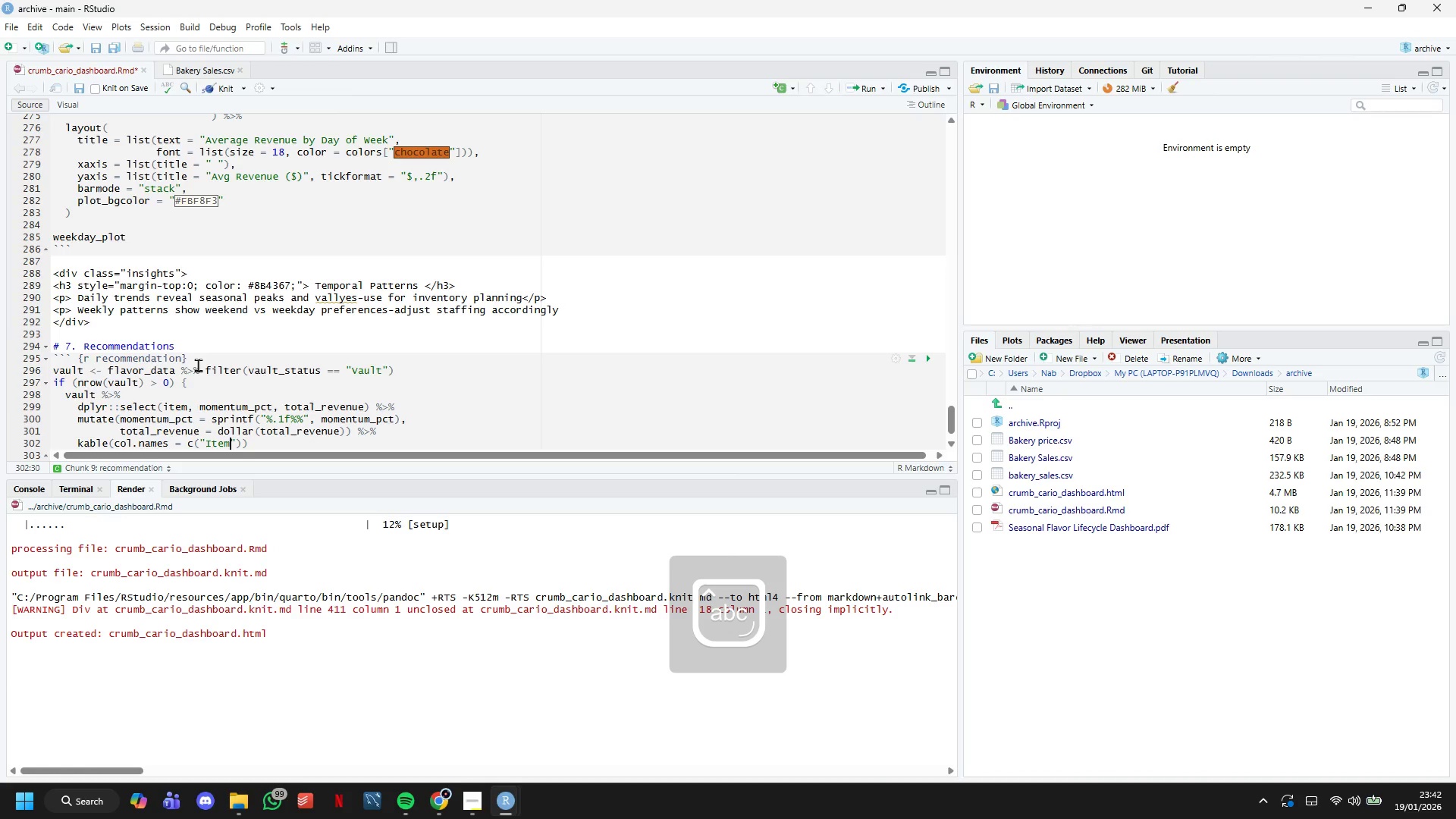 
key(ArrowRight)
 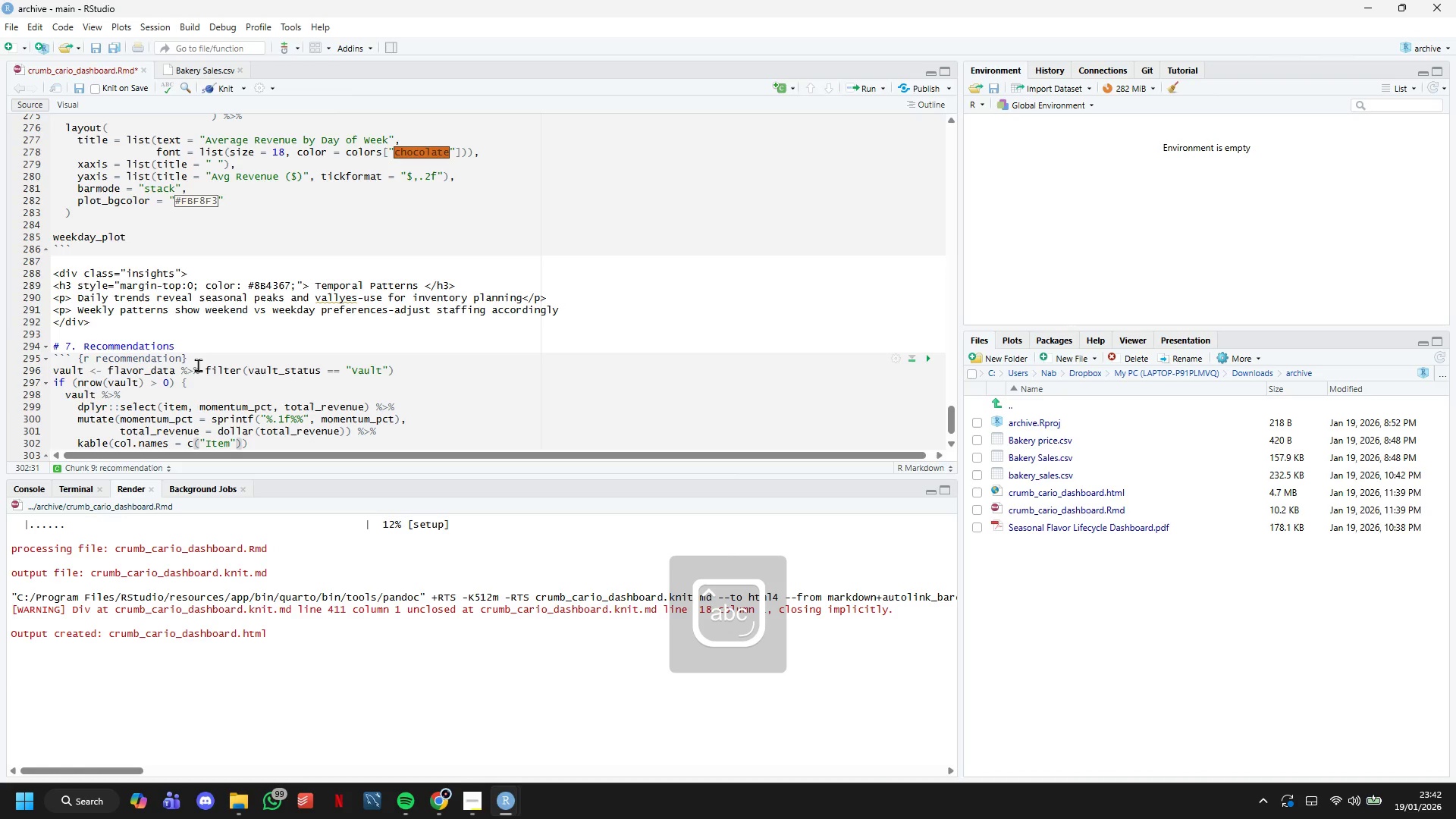 
type(, "Momentum)
 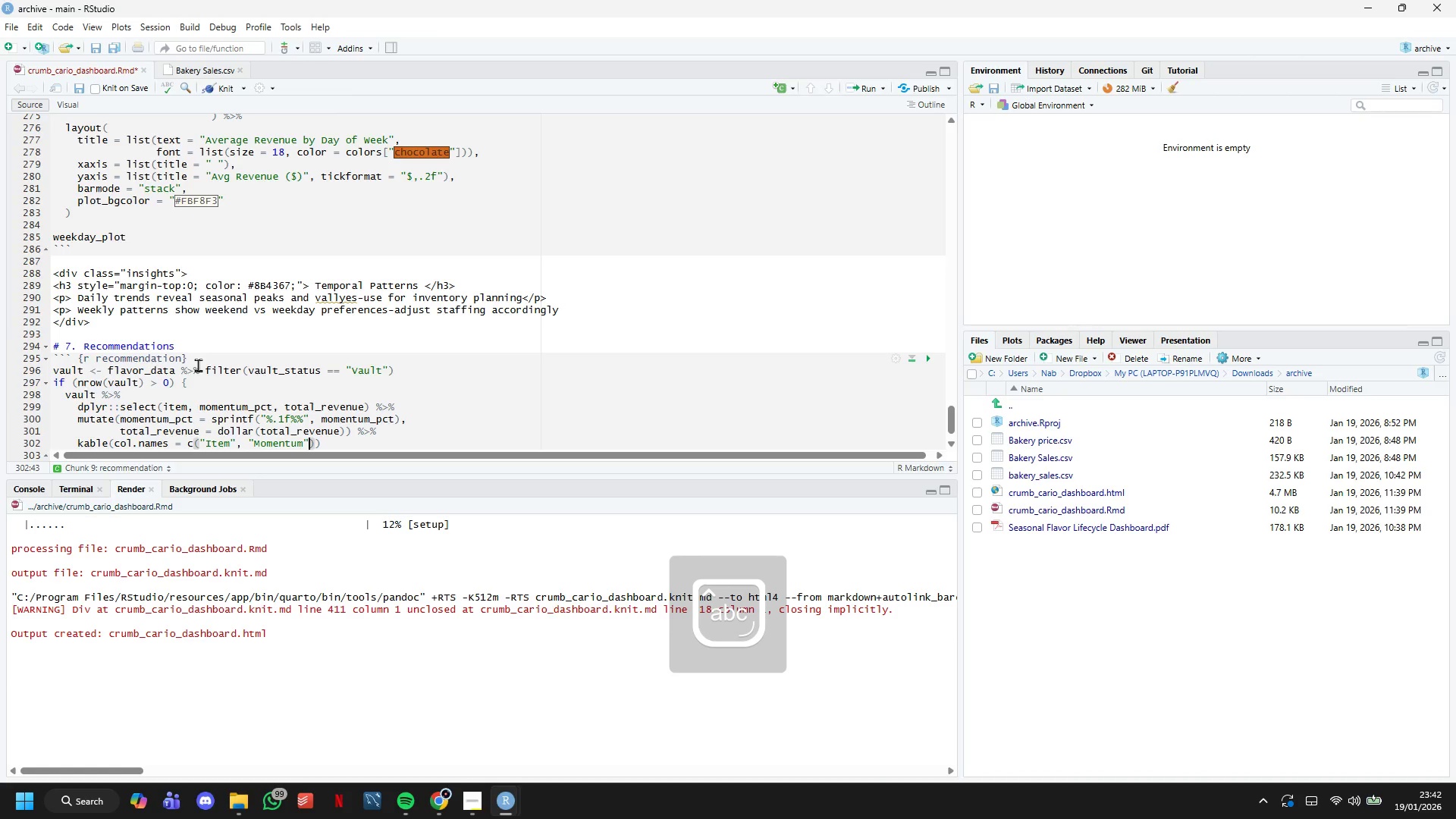 
 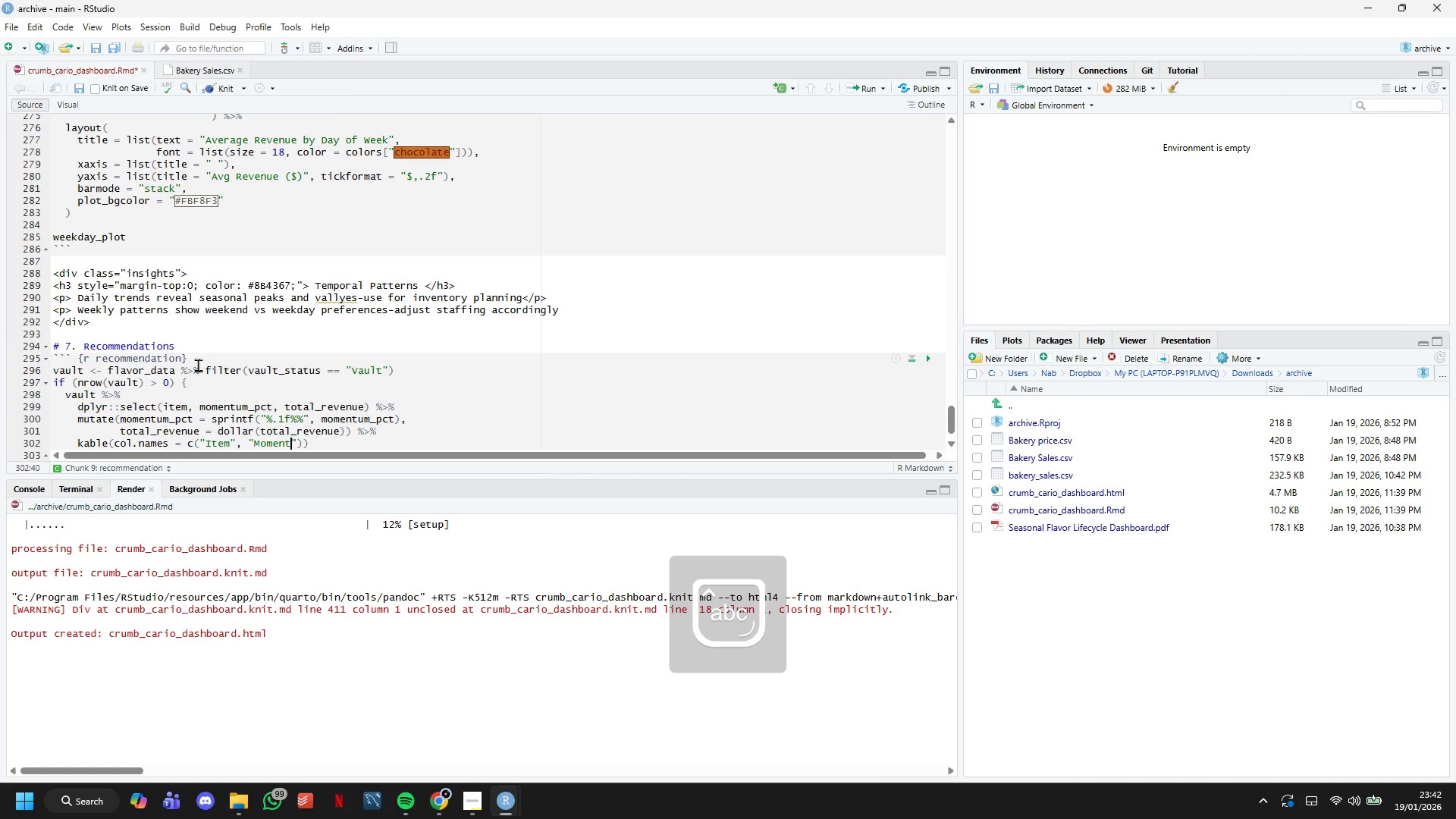 
key(ArrowRight)
 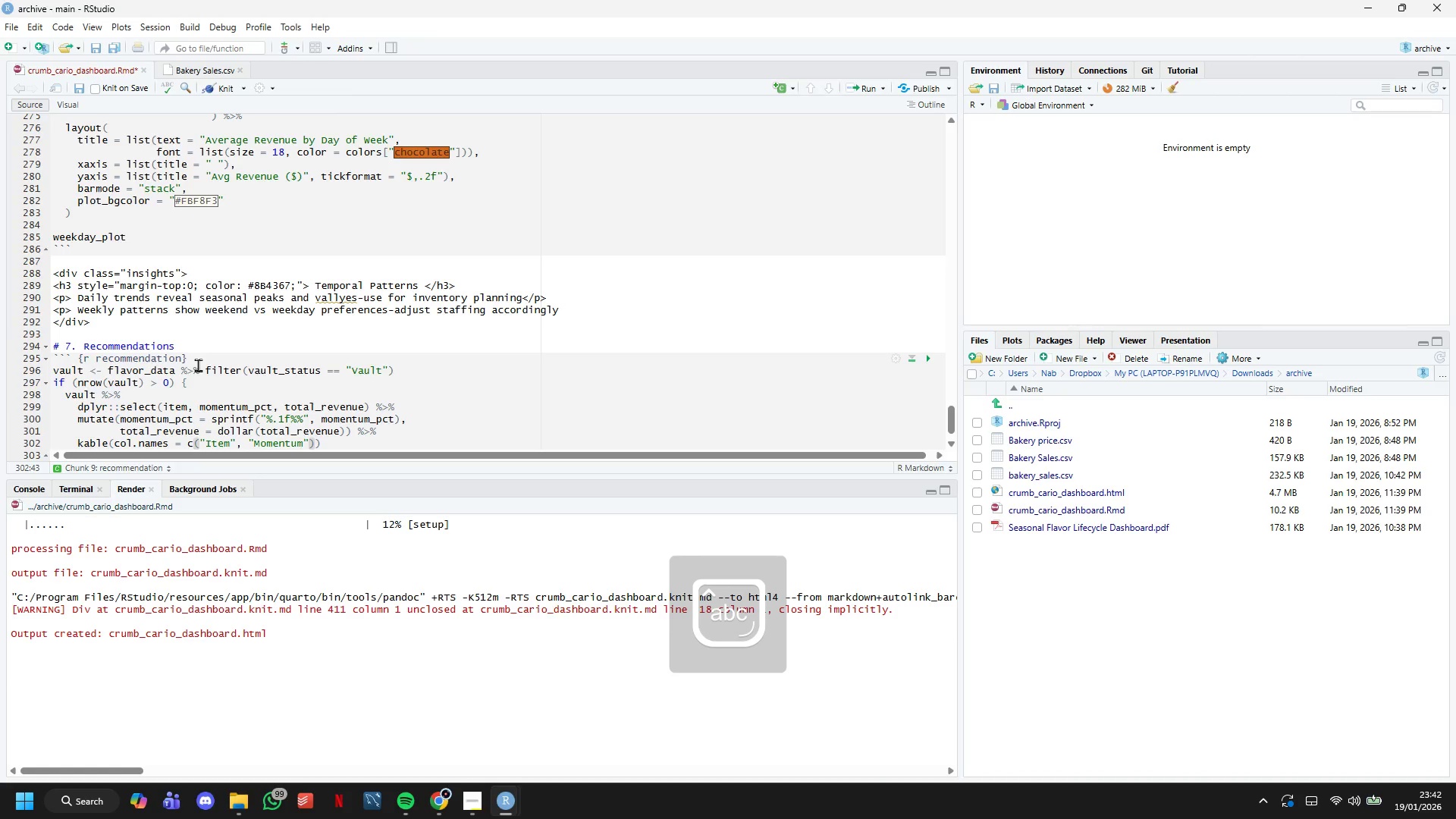 
type(, "Revenue)
 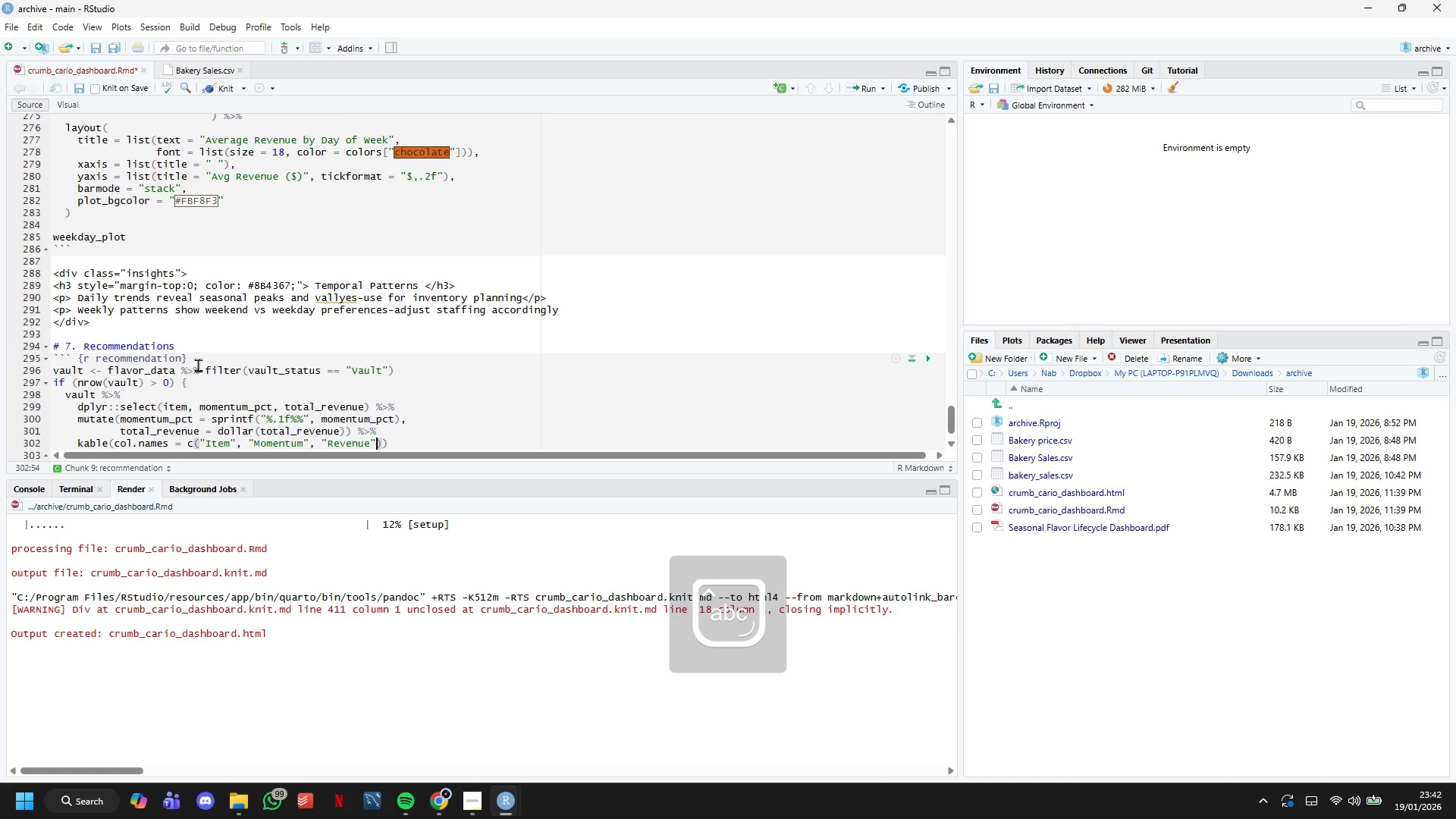 
 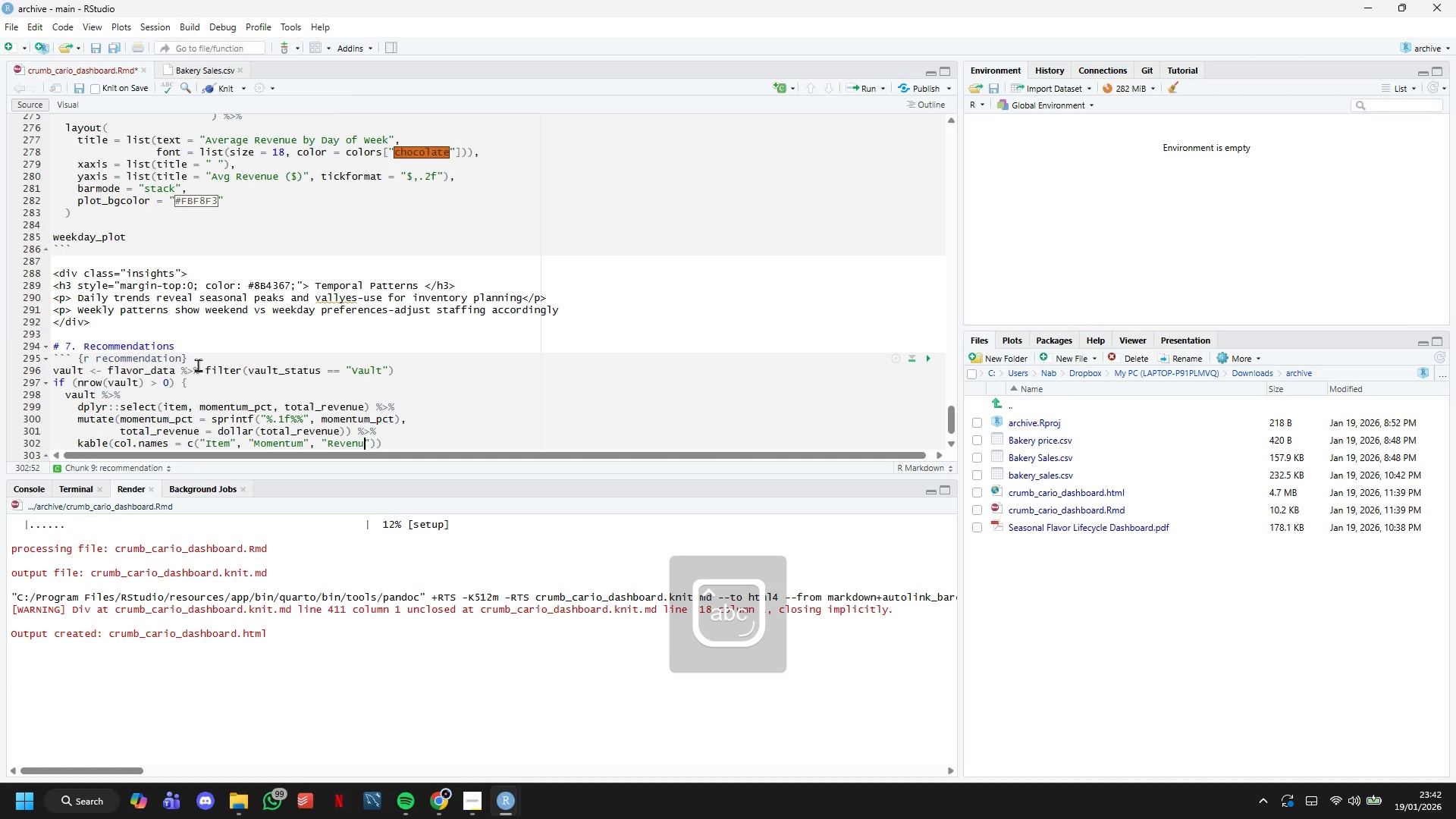 
key(ArrowRight)
 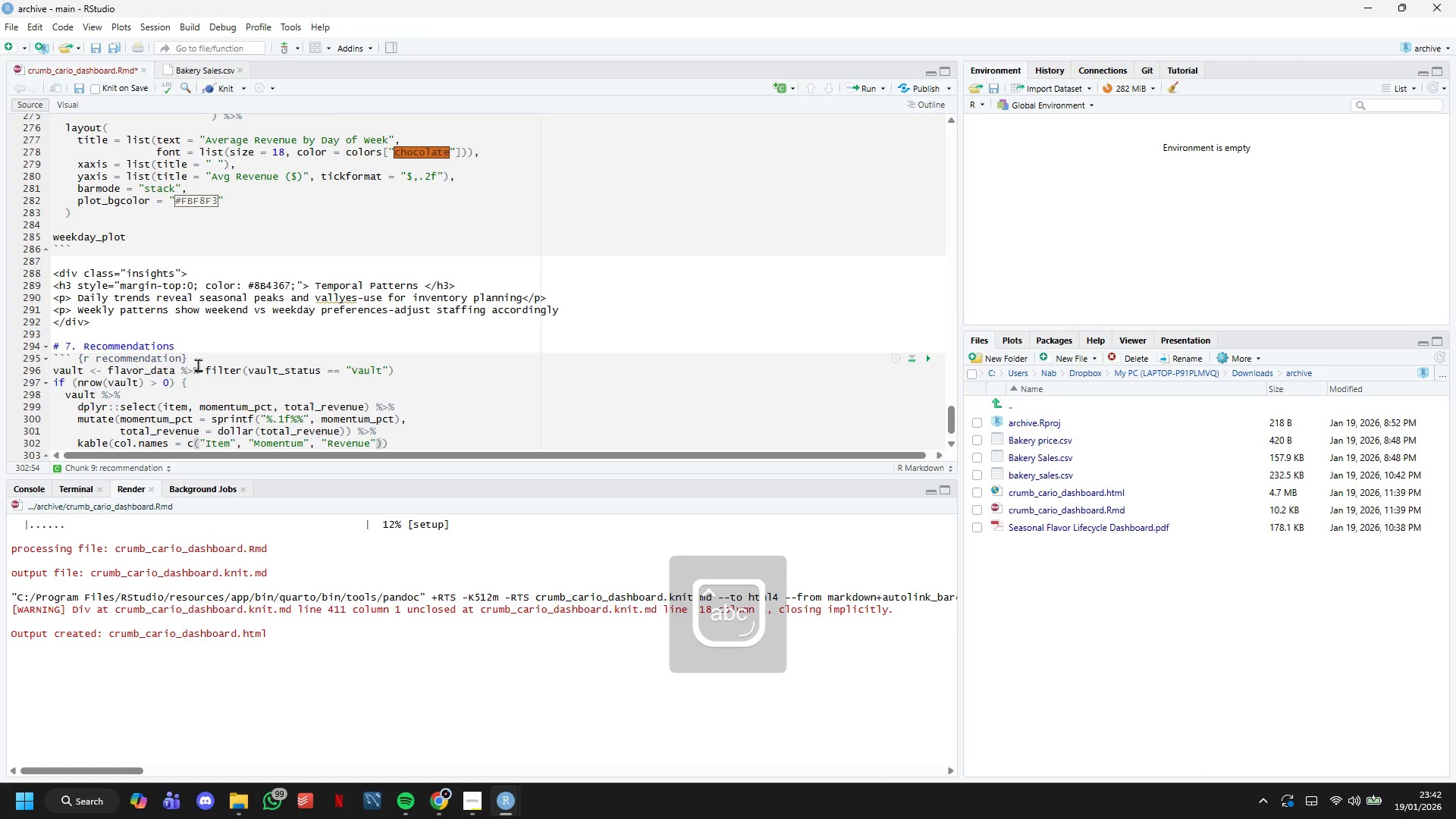 
key(ArrowRight)
 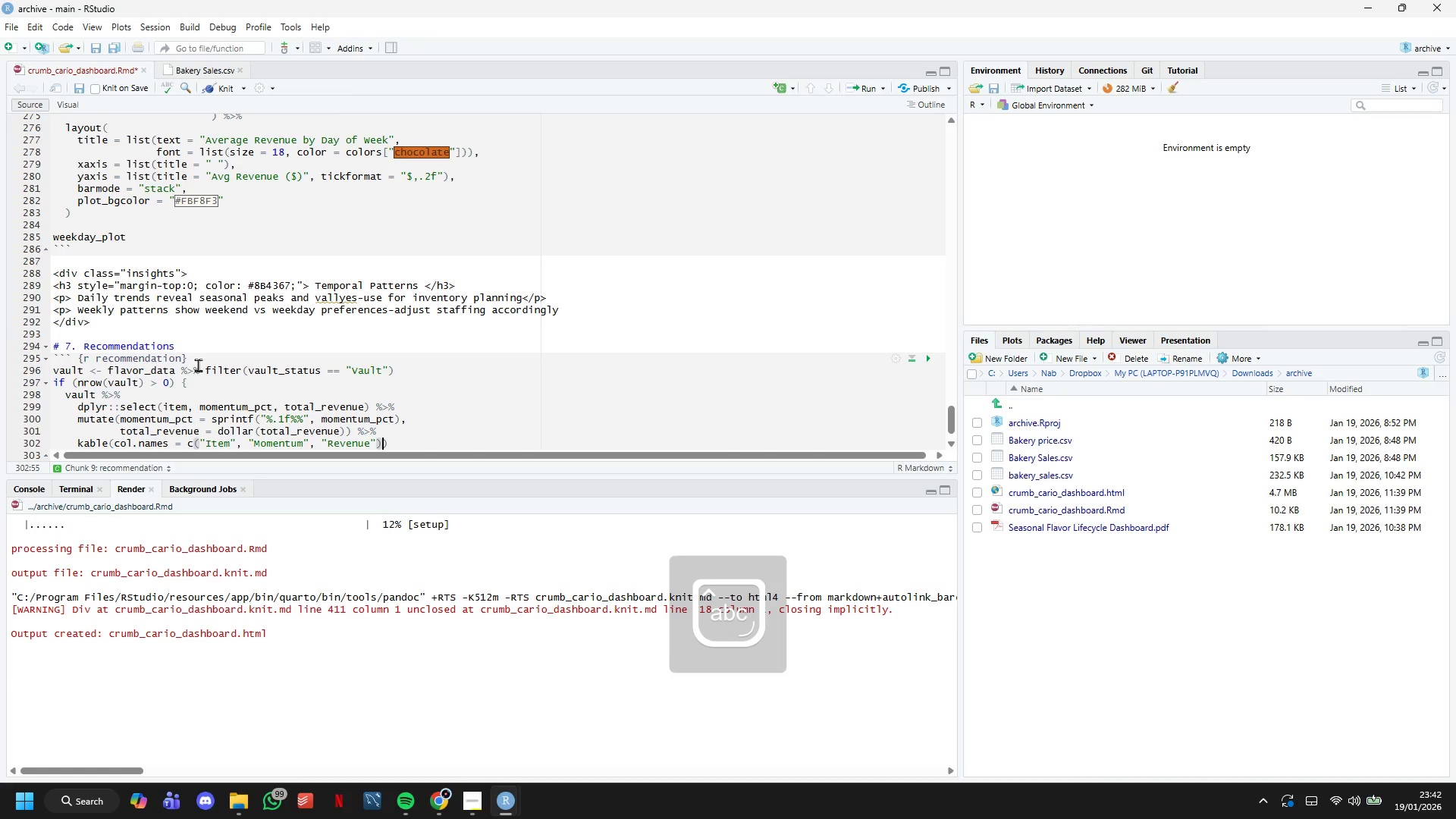 
key(ArrowRight)
 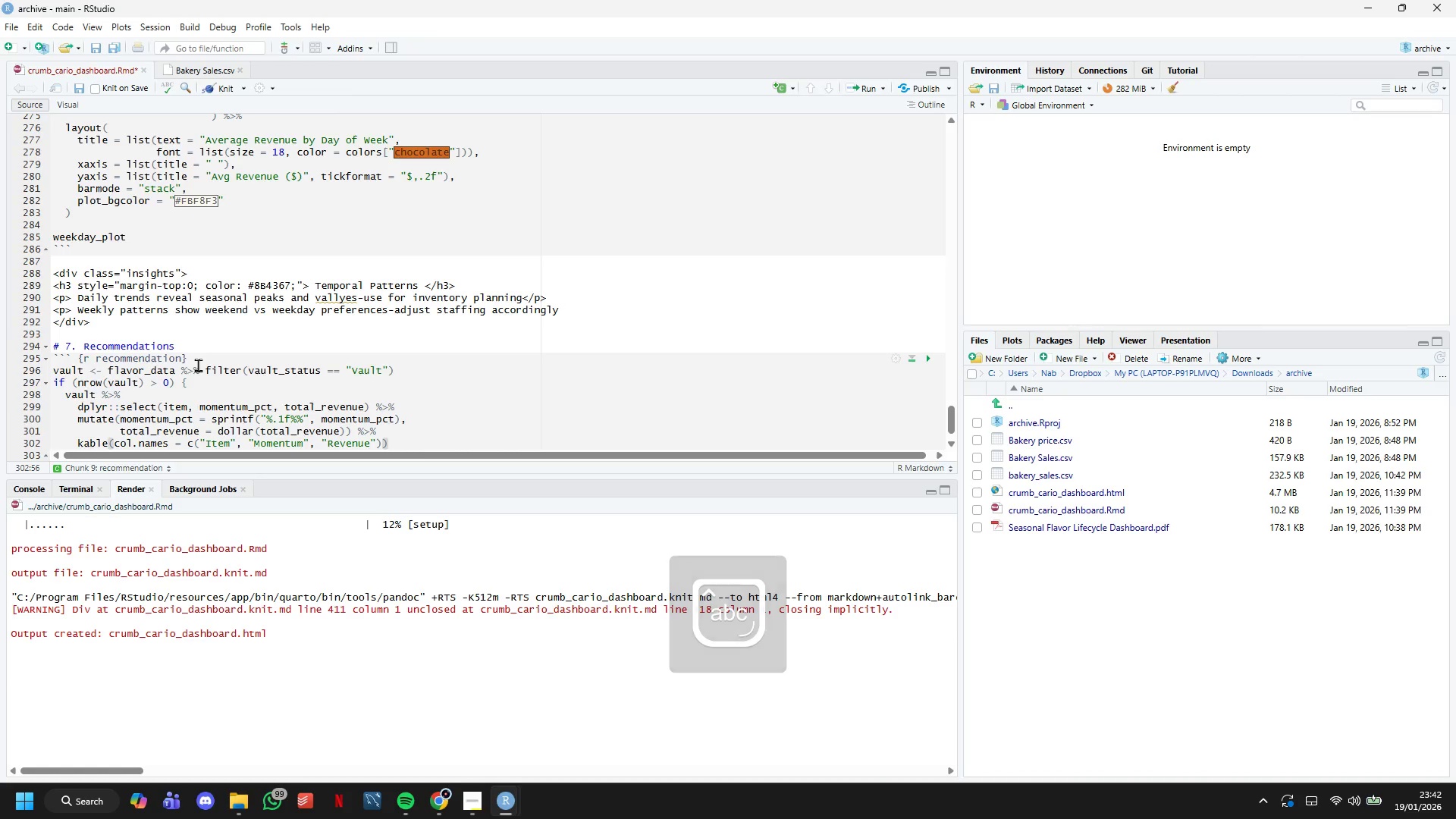 
key(Space)
 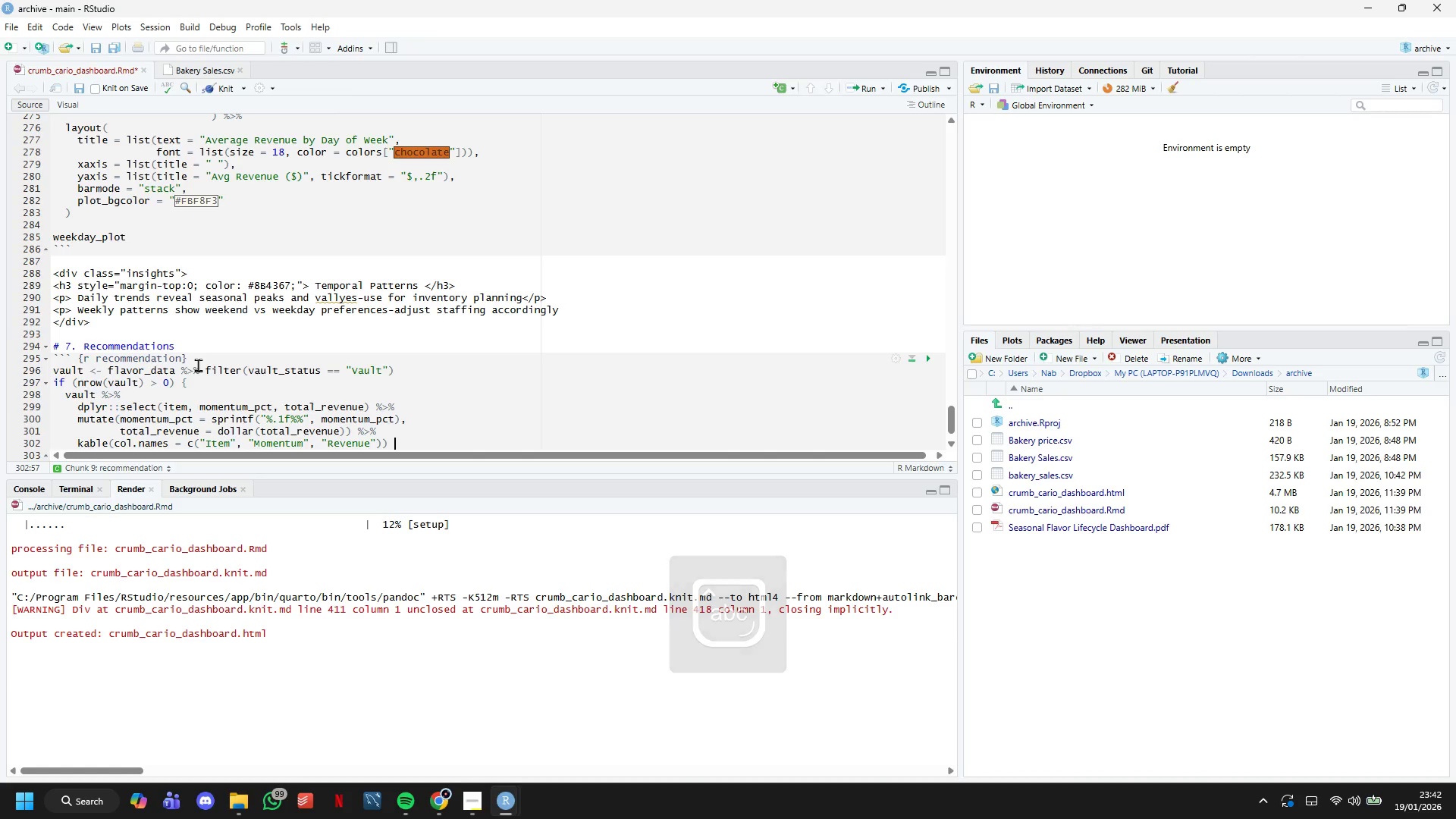 
key(Shift+5)
 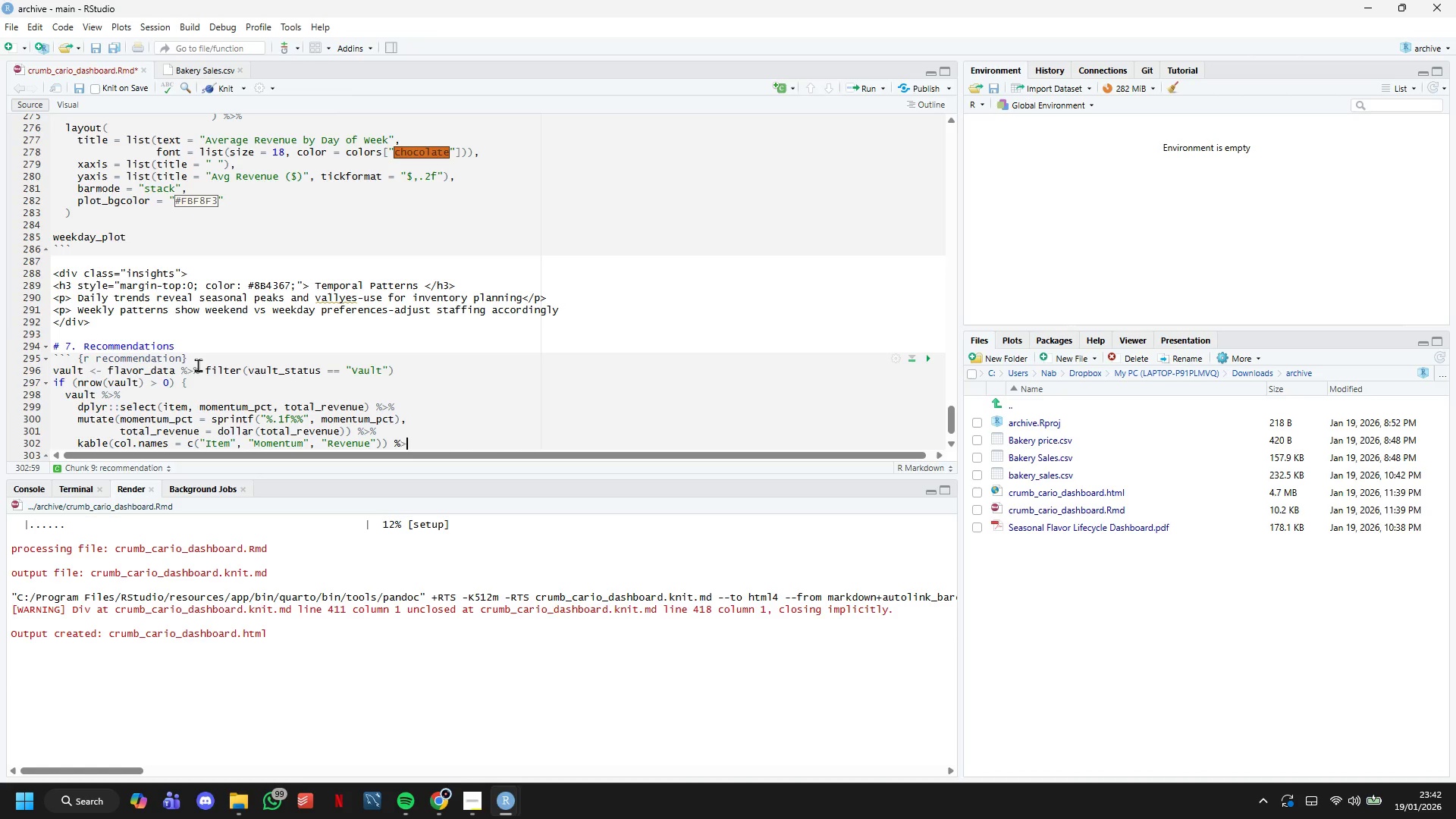 
key(Shift+Period)
 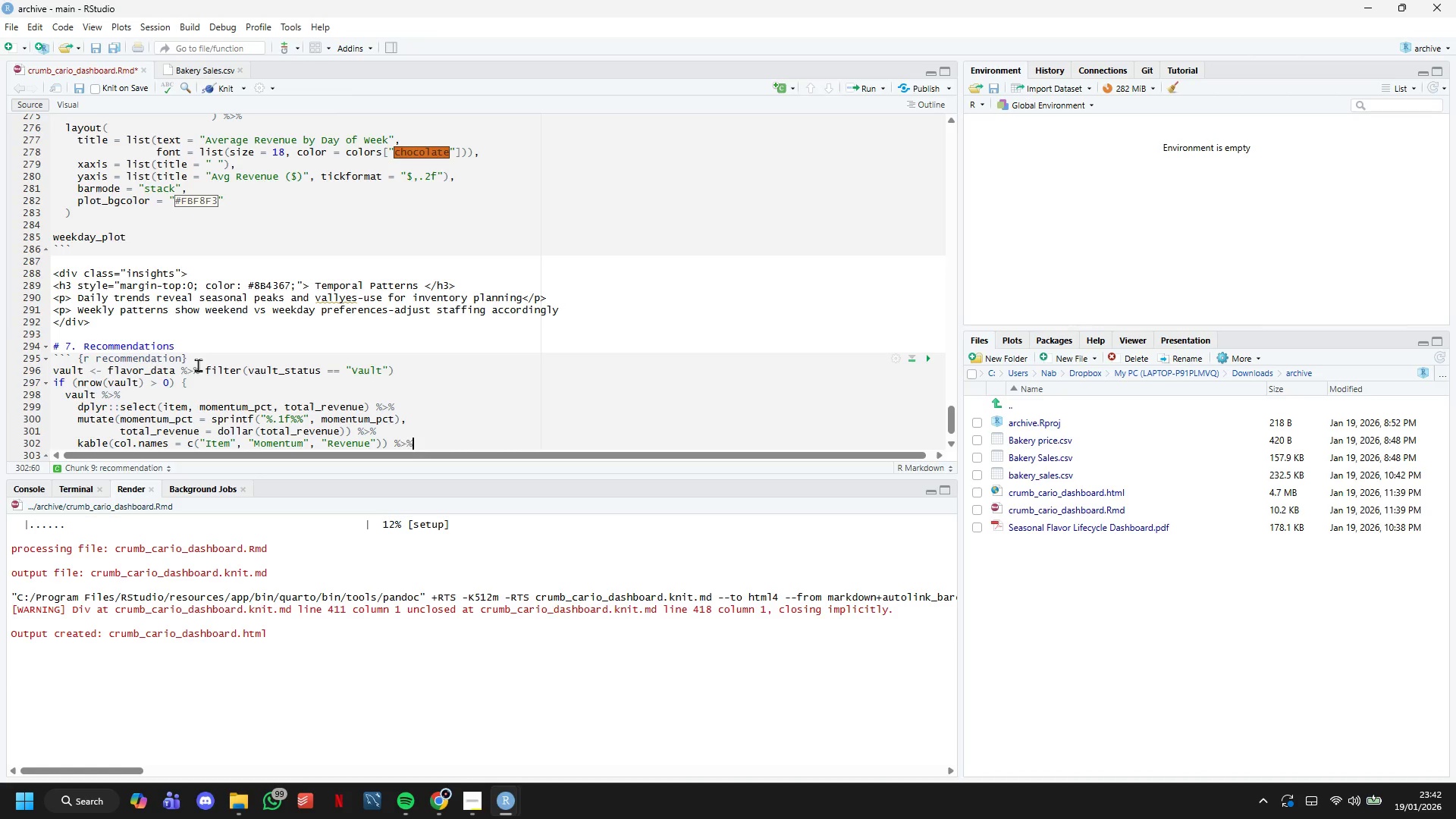 
key(Shift+5)
 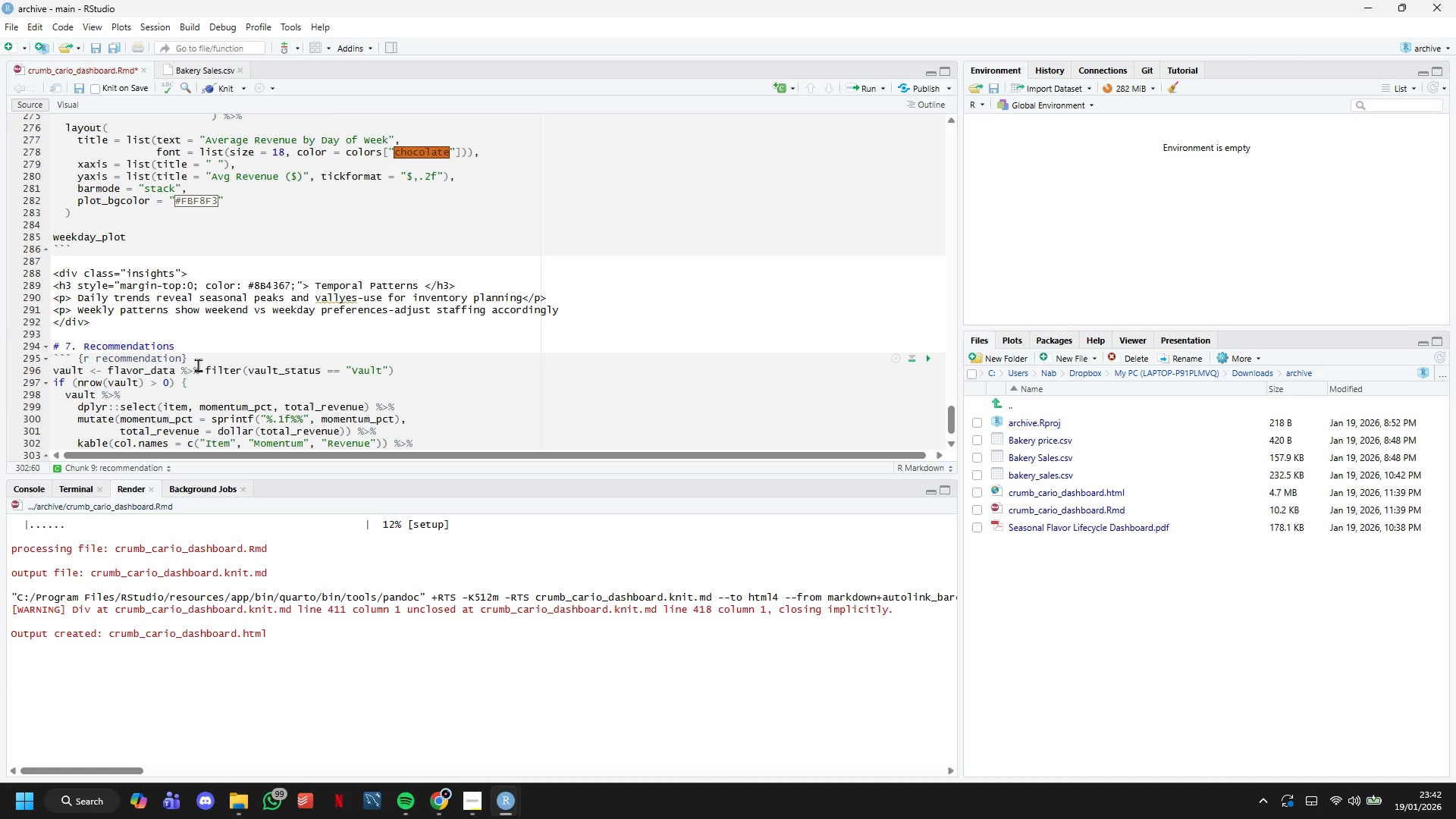 
key(Shift+Enter)
 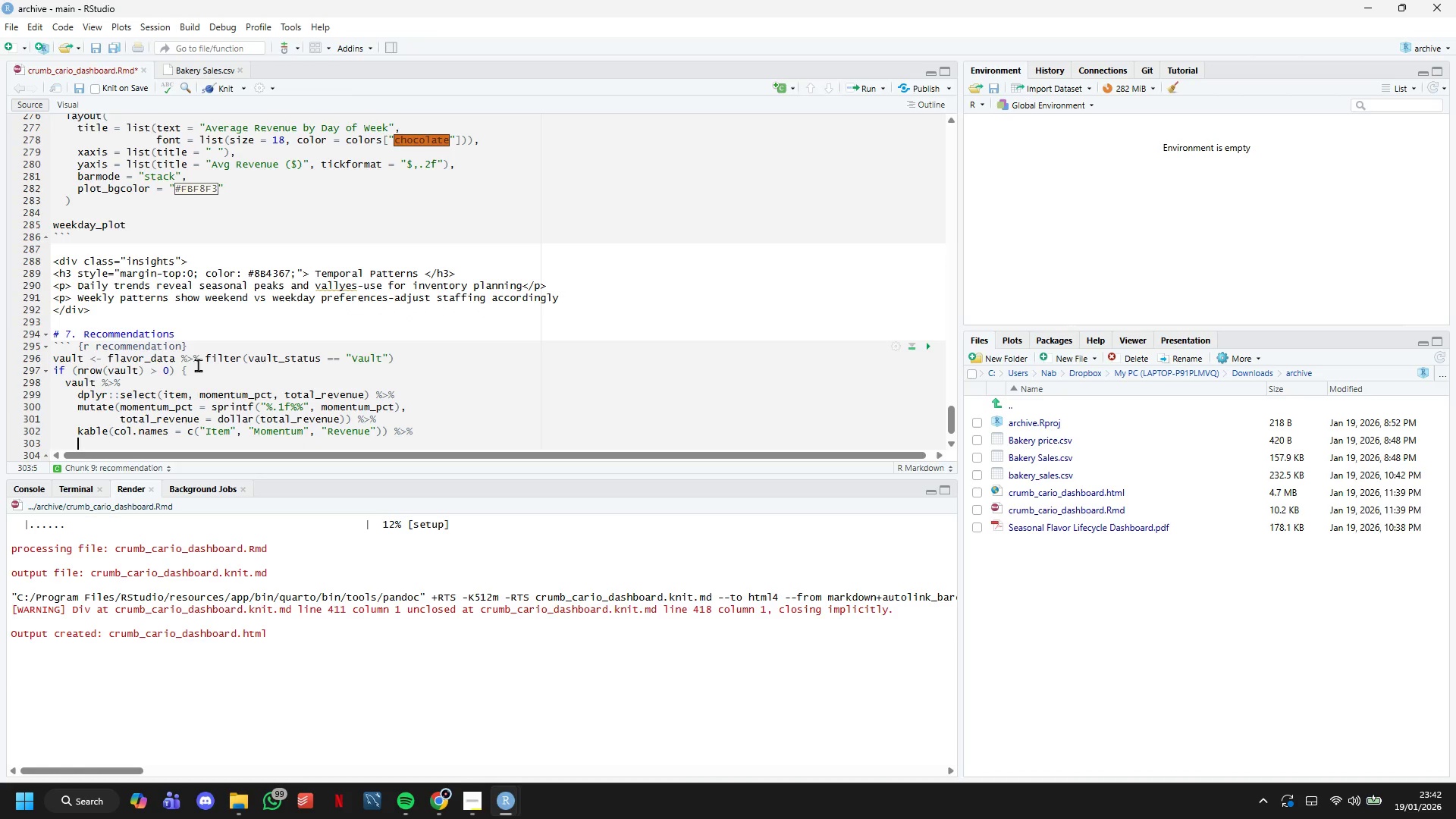 
type(kable_styling(bootsrap_options = "striped)
 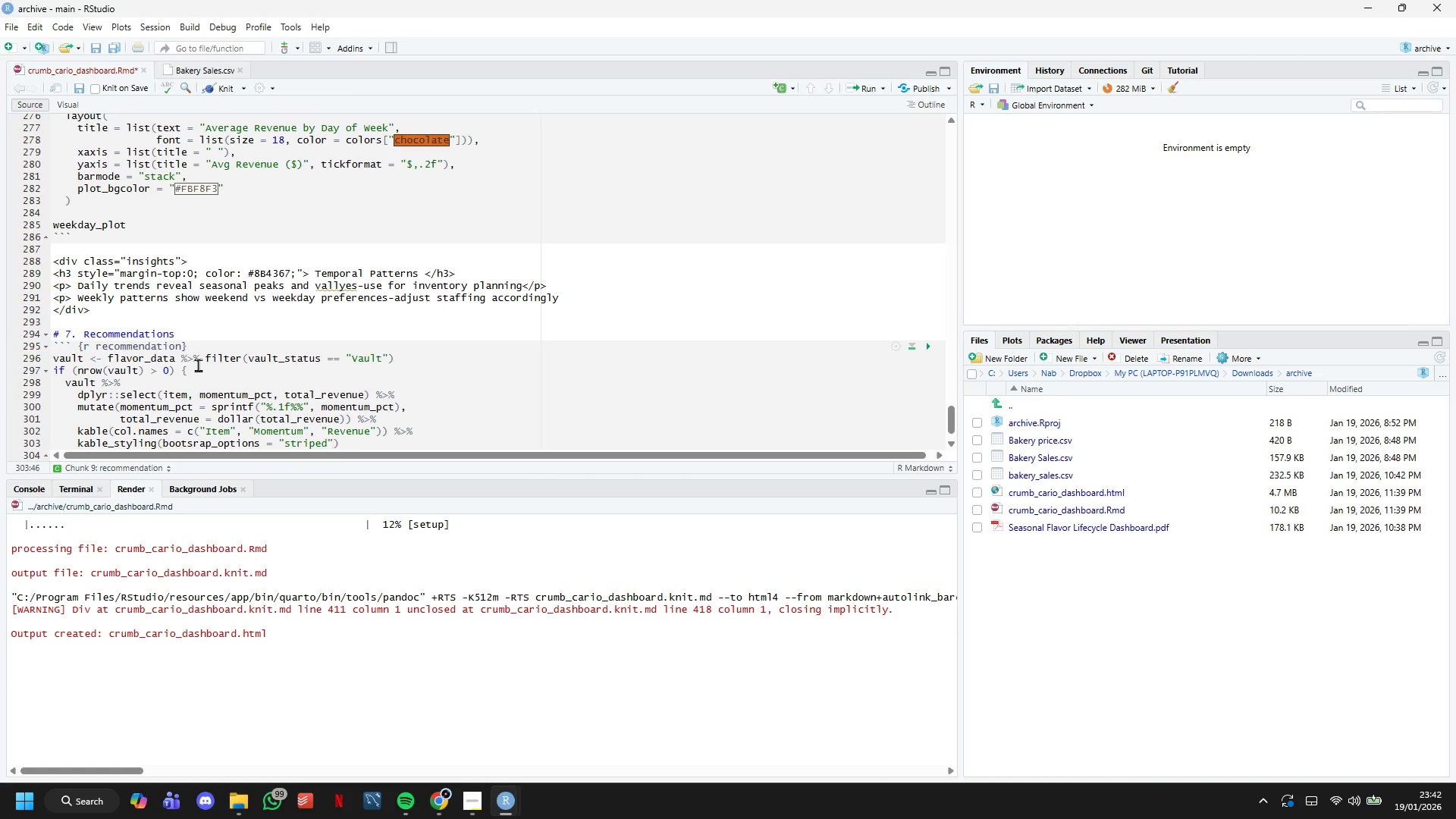 
key(ArrowRight)
 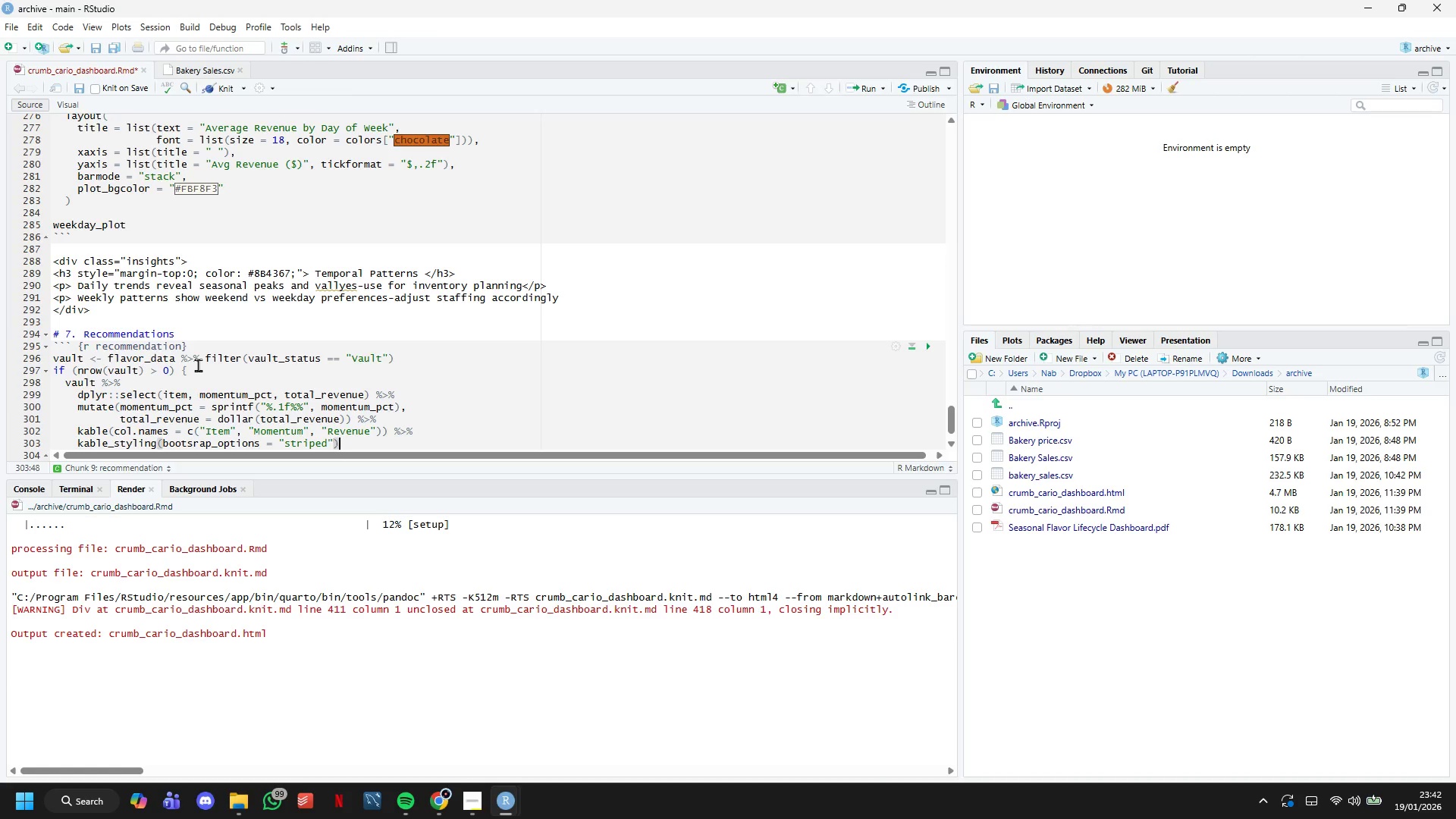 
key(ArrowRight)
 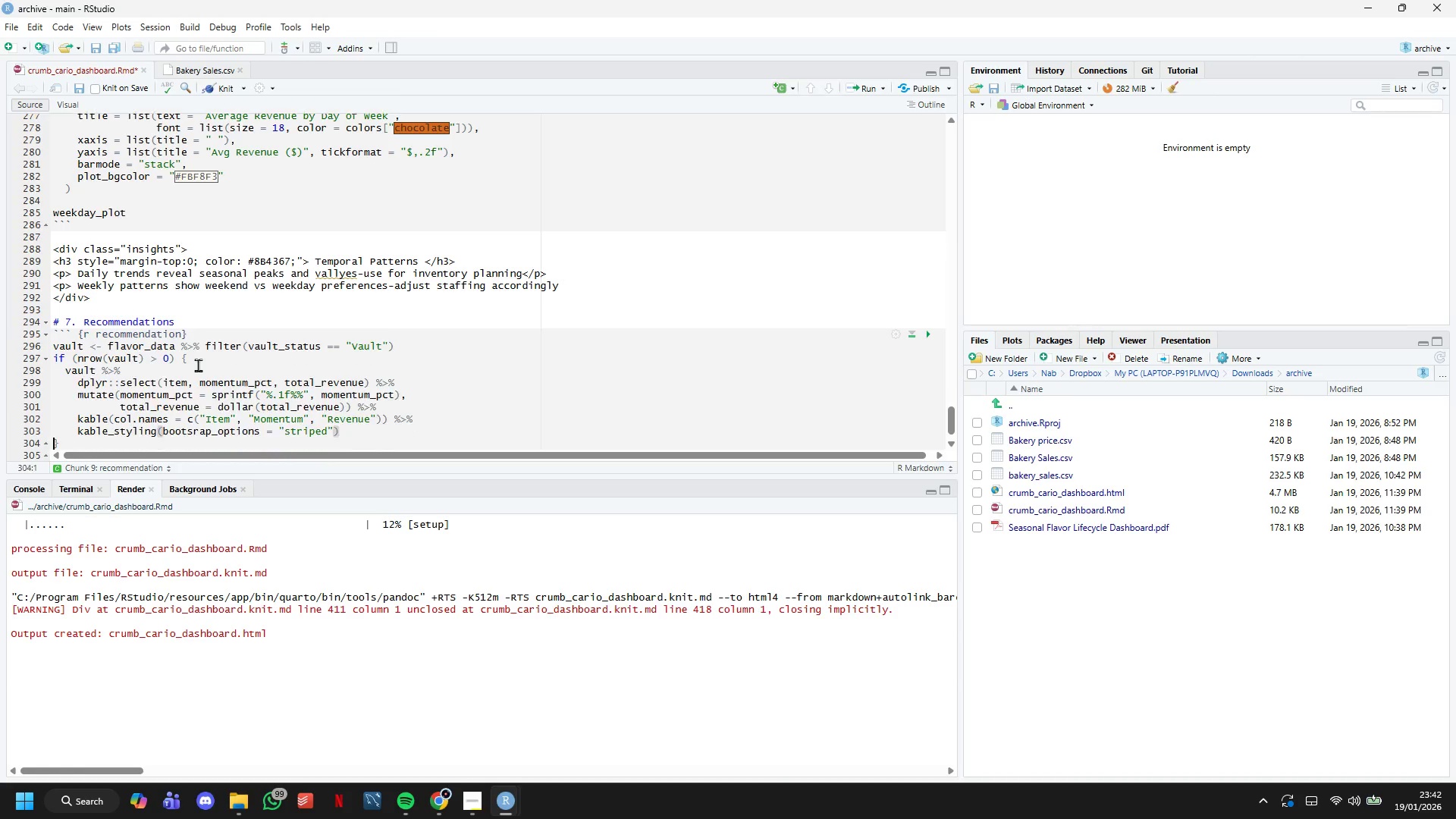 
key(ArrowRight)
 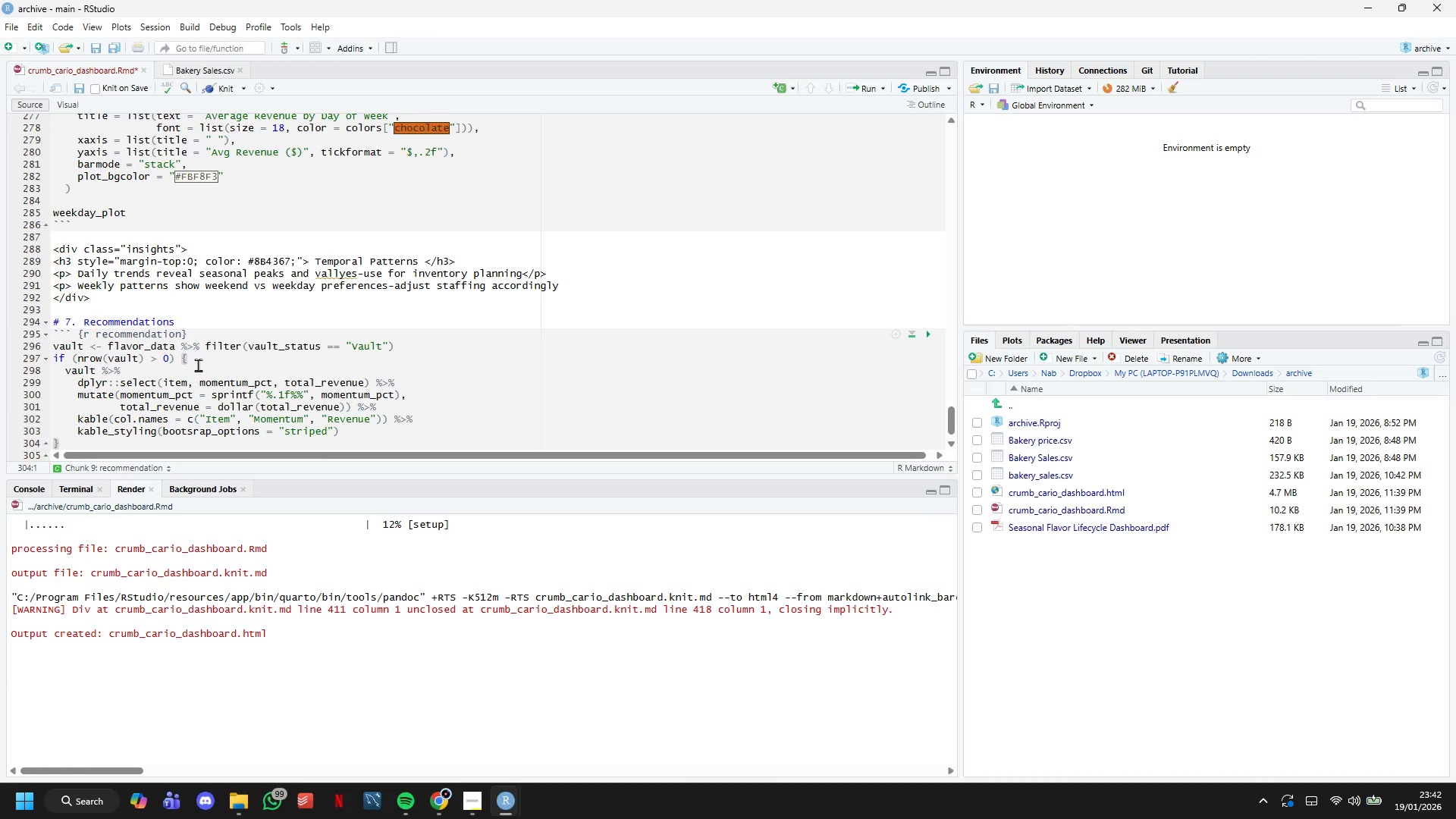 
key(ArrowDown)
 